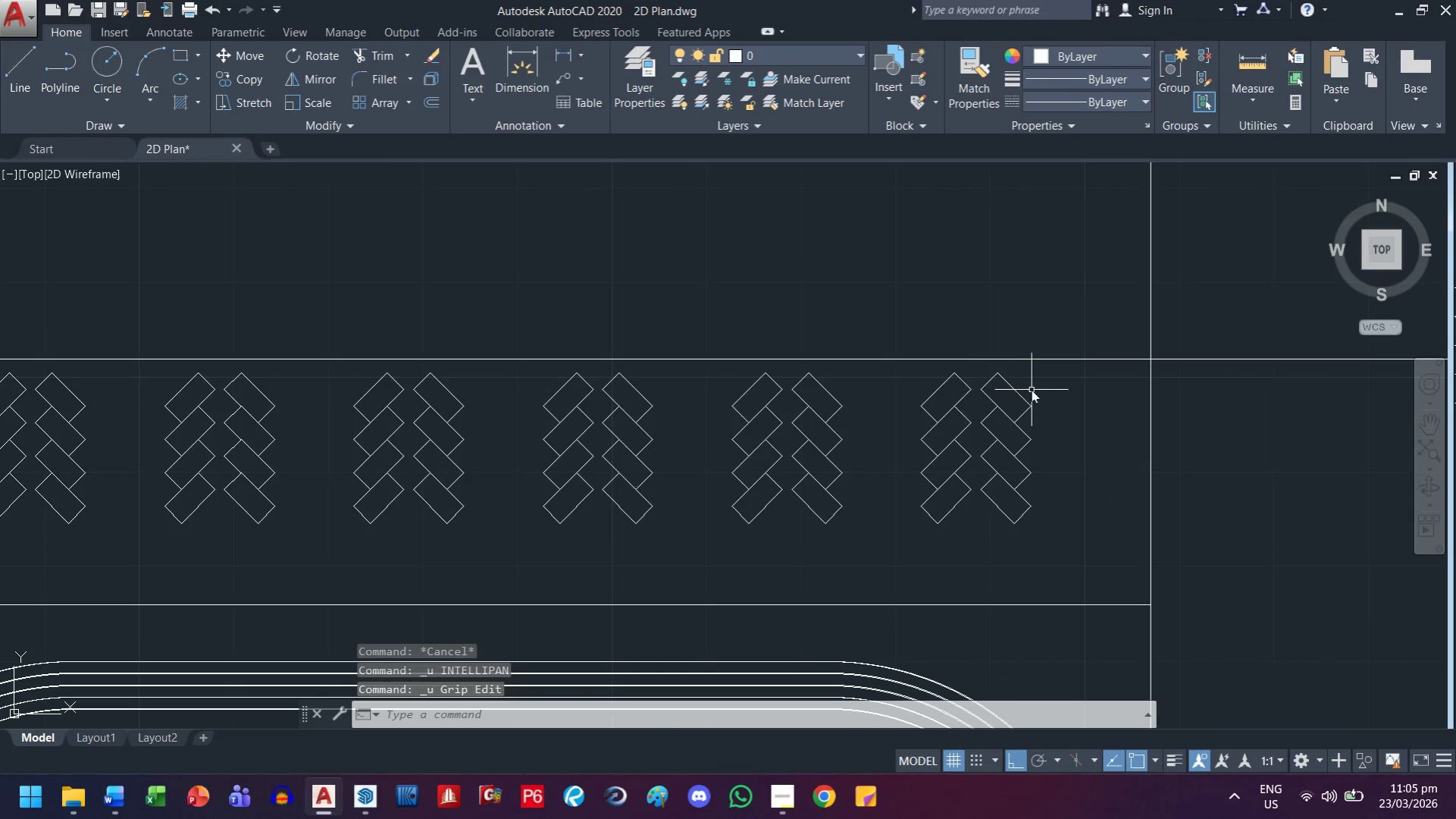 
scroll: coordinate [1031, 390], scroll_direction: down, amount: 1.0
 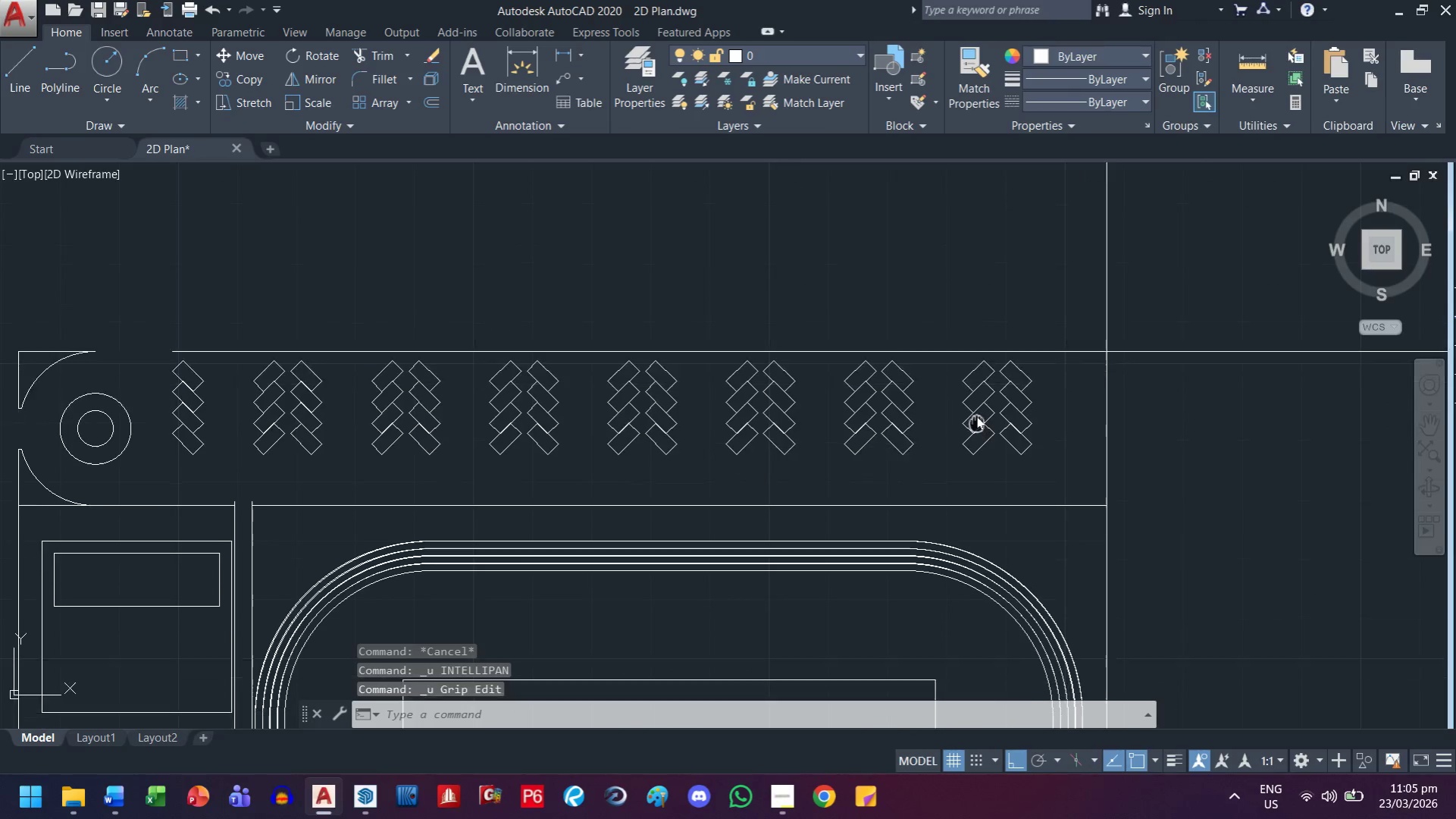 
key(Escape)
 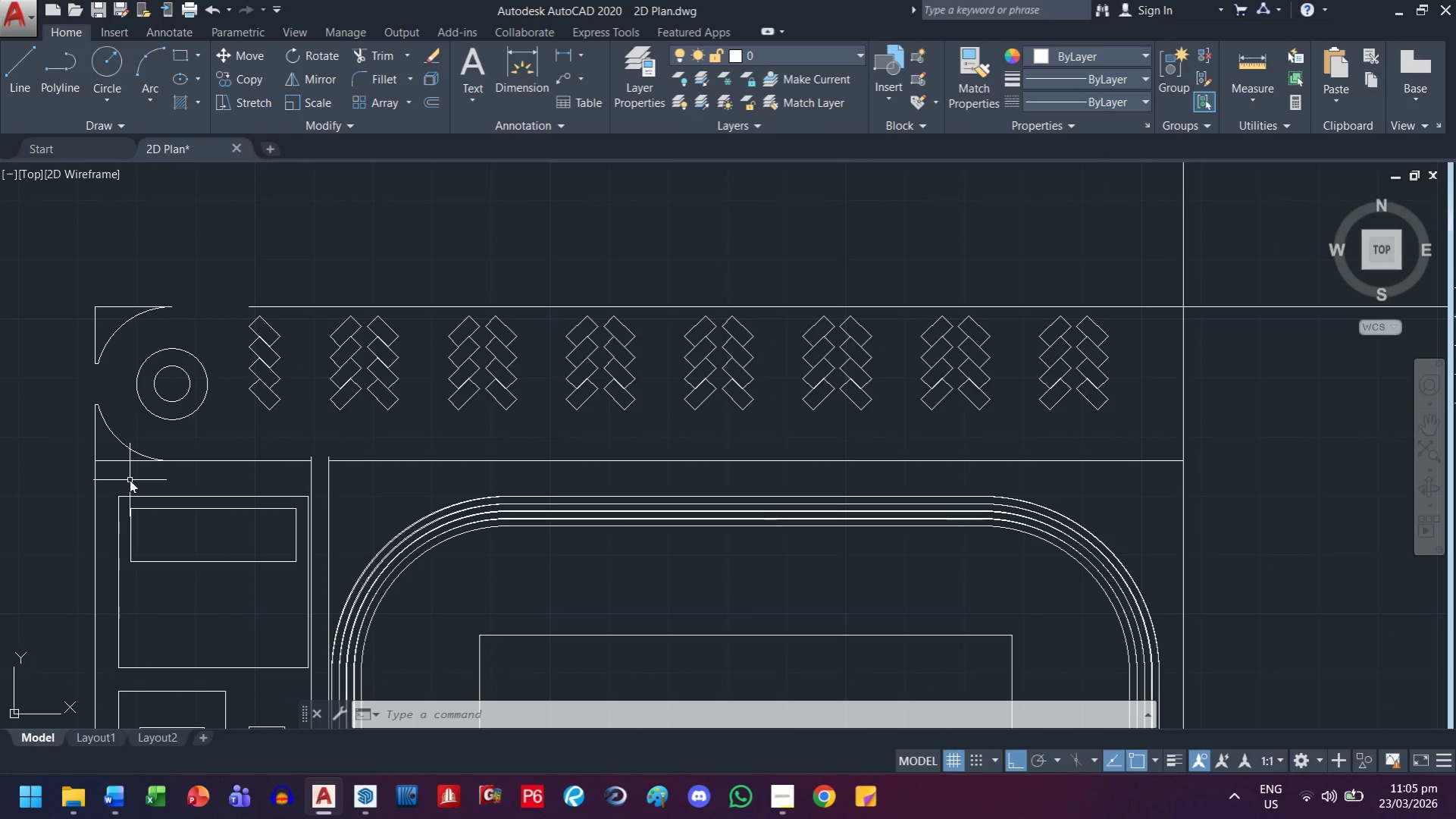 
wait(11.22)
 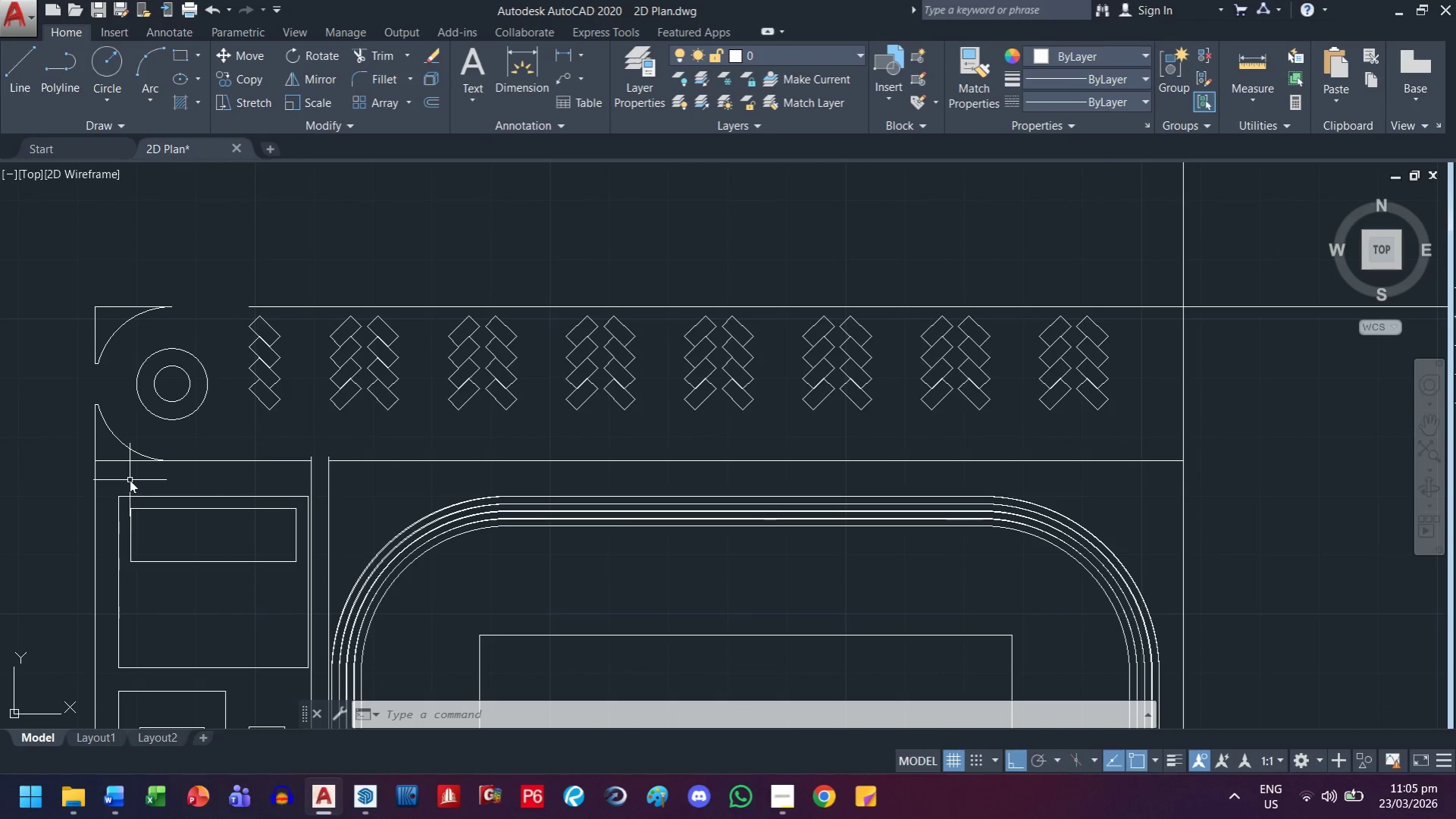 
key(Escape)
 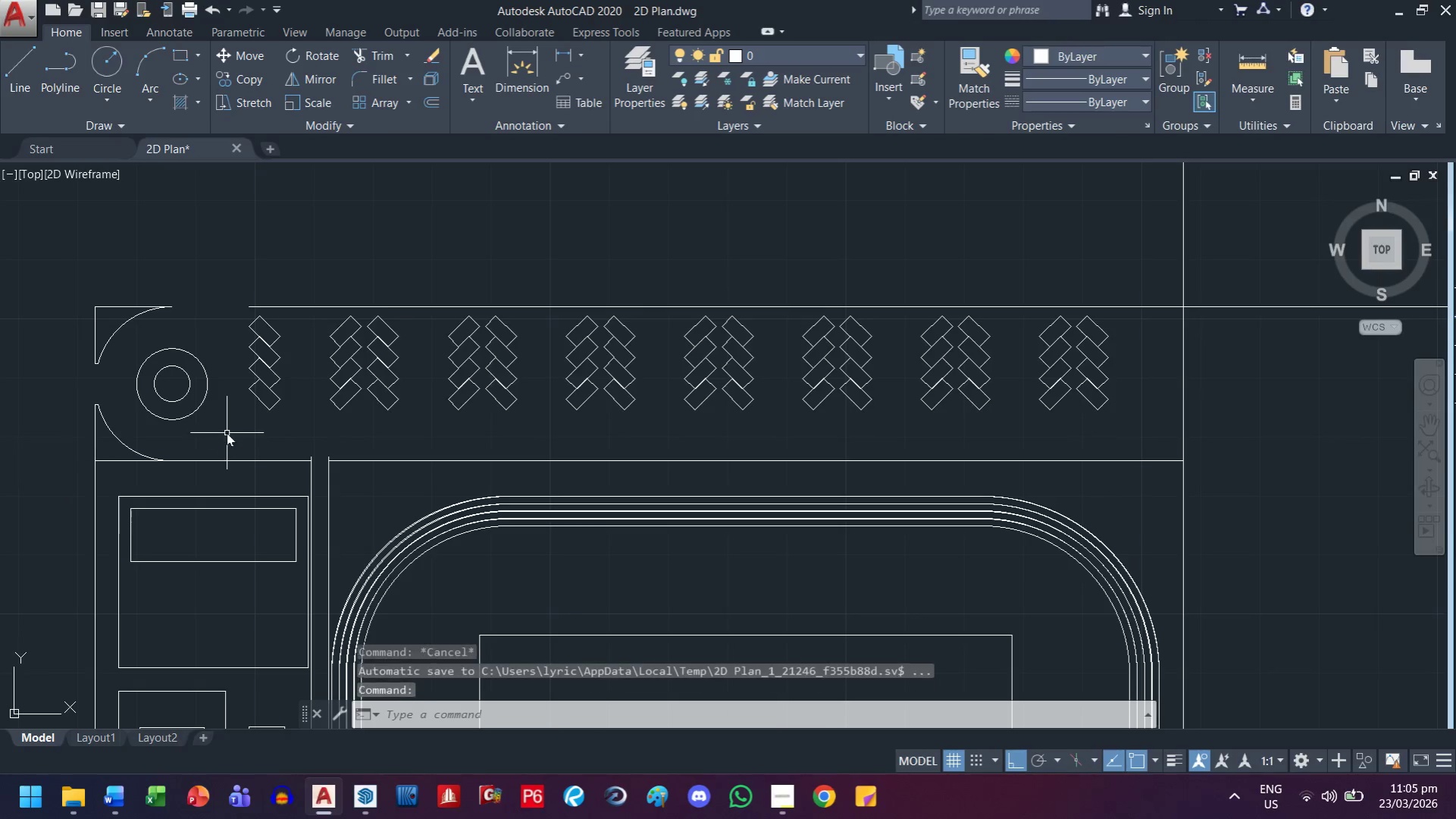 
scroll: coordinate [250, 444], scroll_direction: up, amount: 2.0
 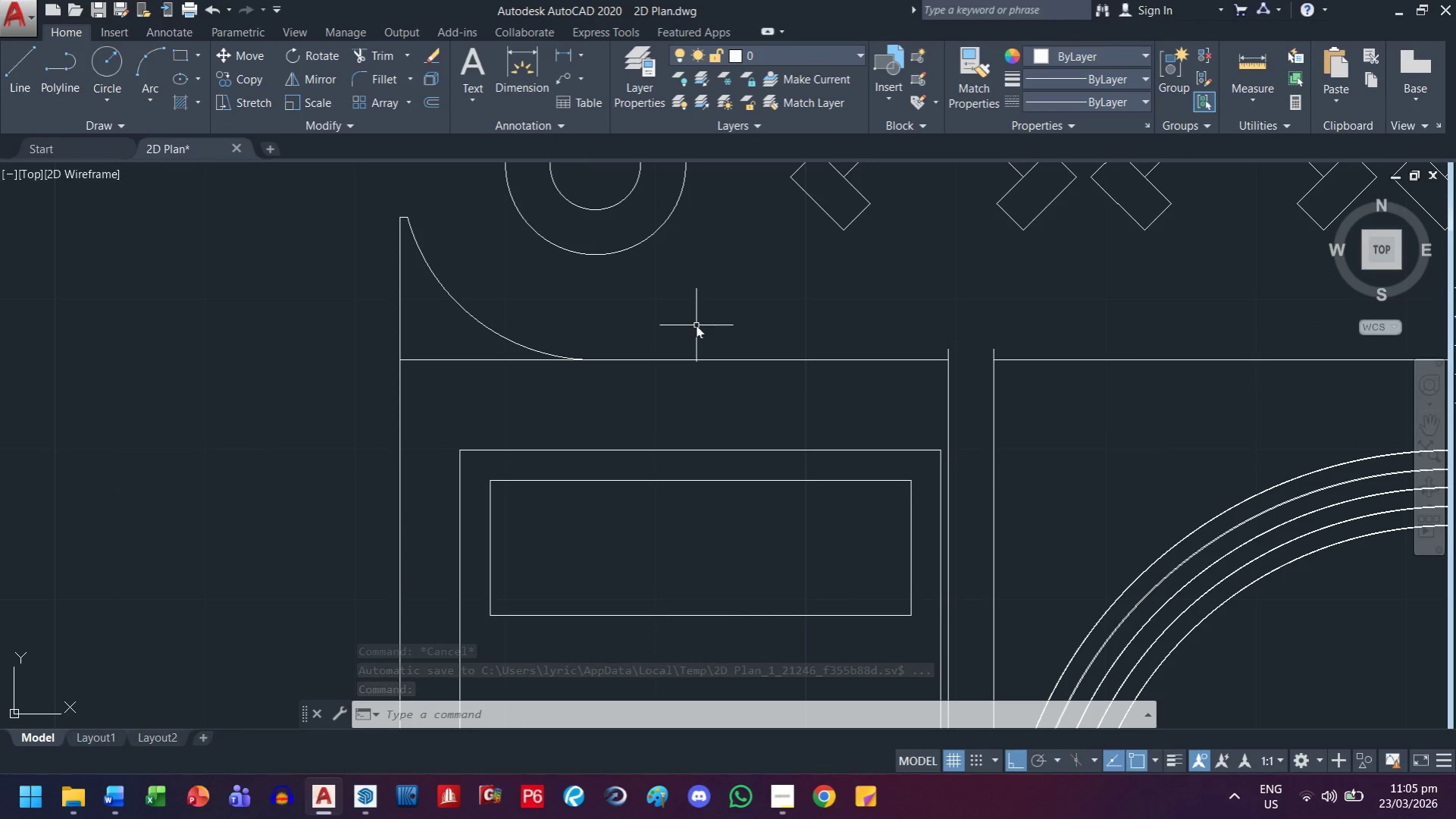 
wait(5.75)
 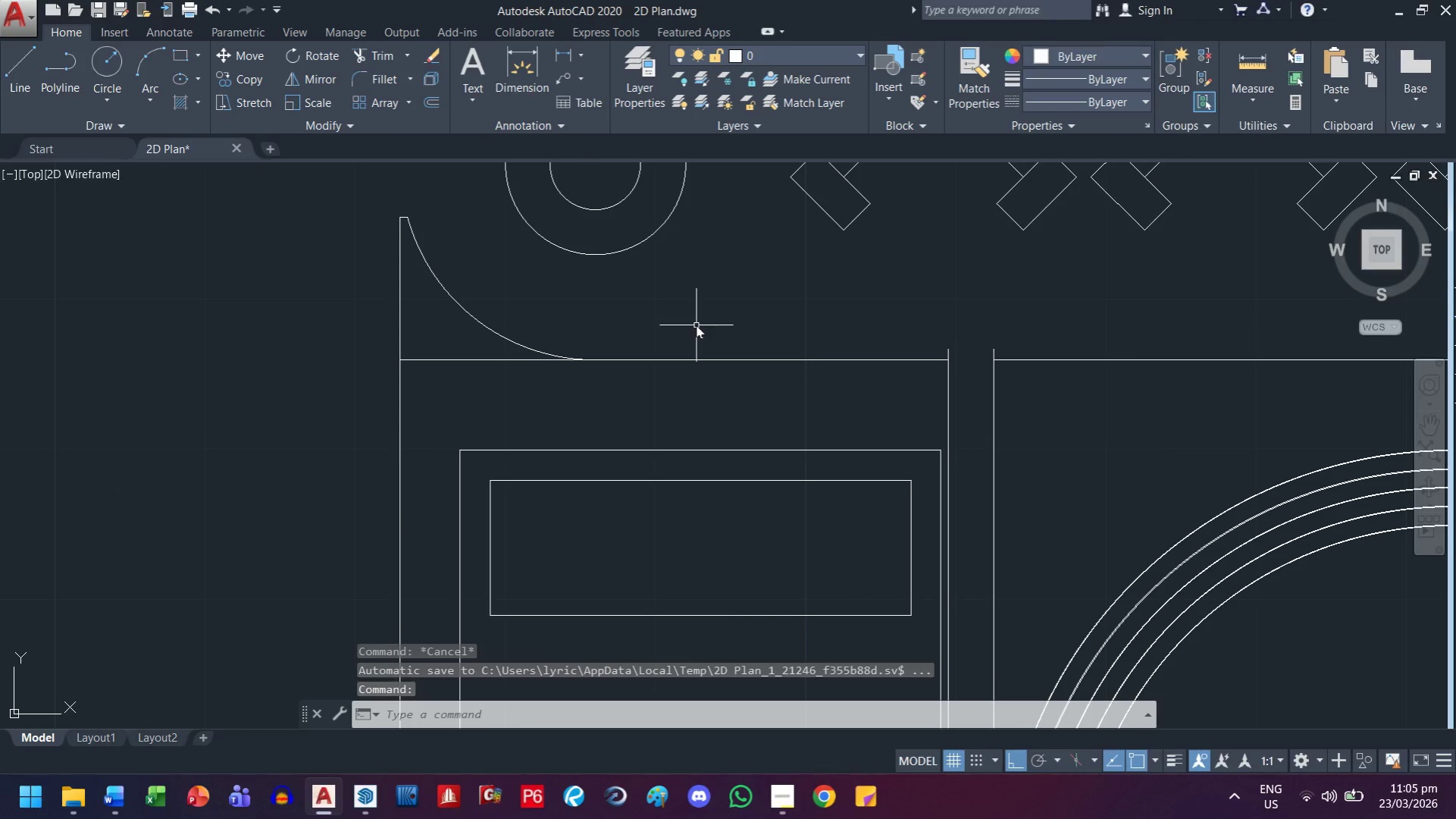 
type(fill)
 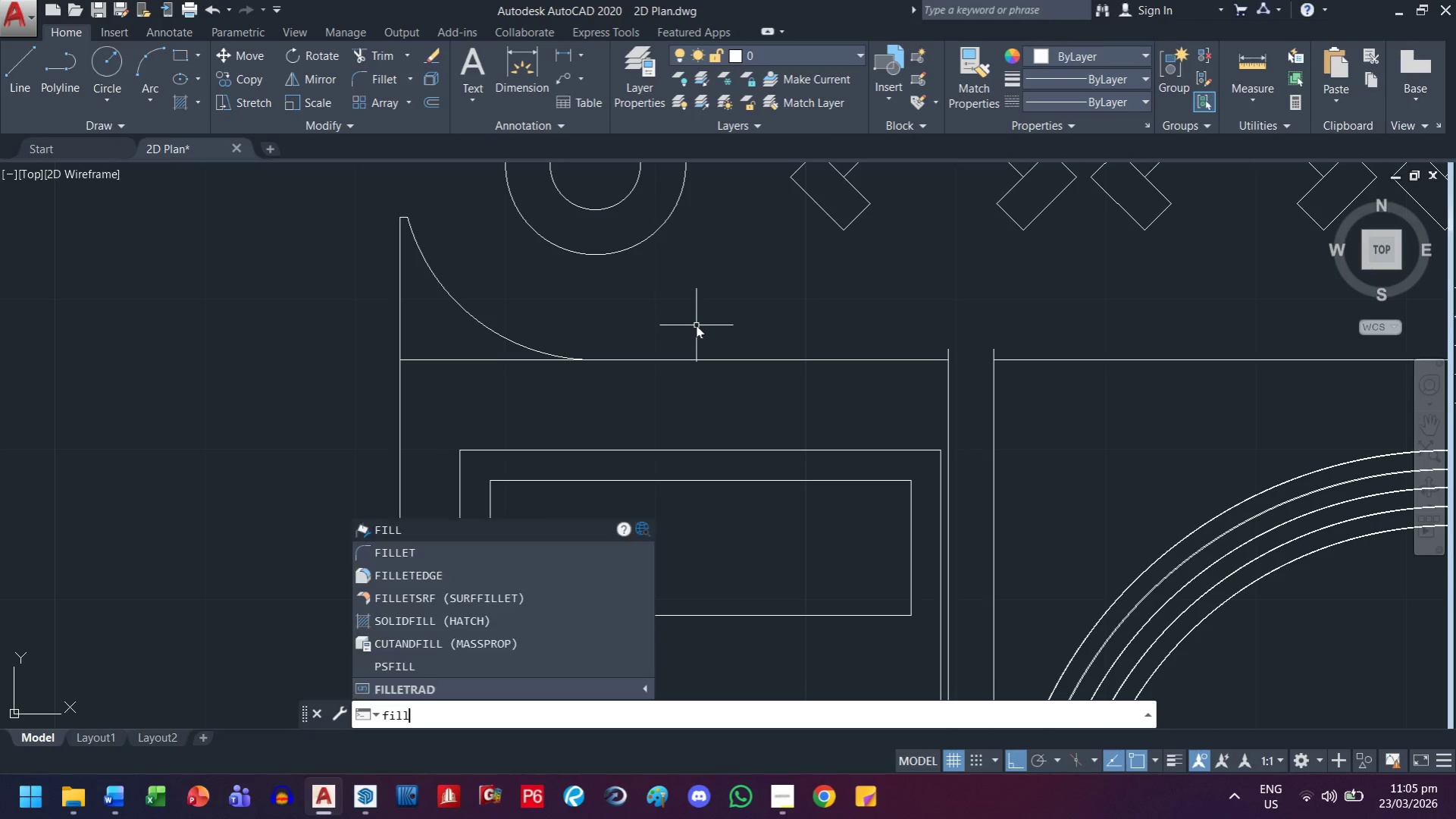 
key(ArrowDown)
 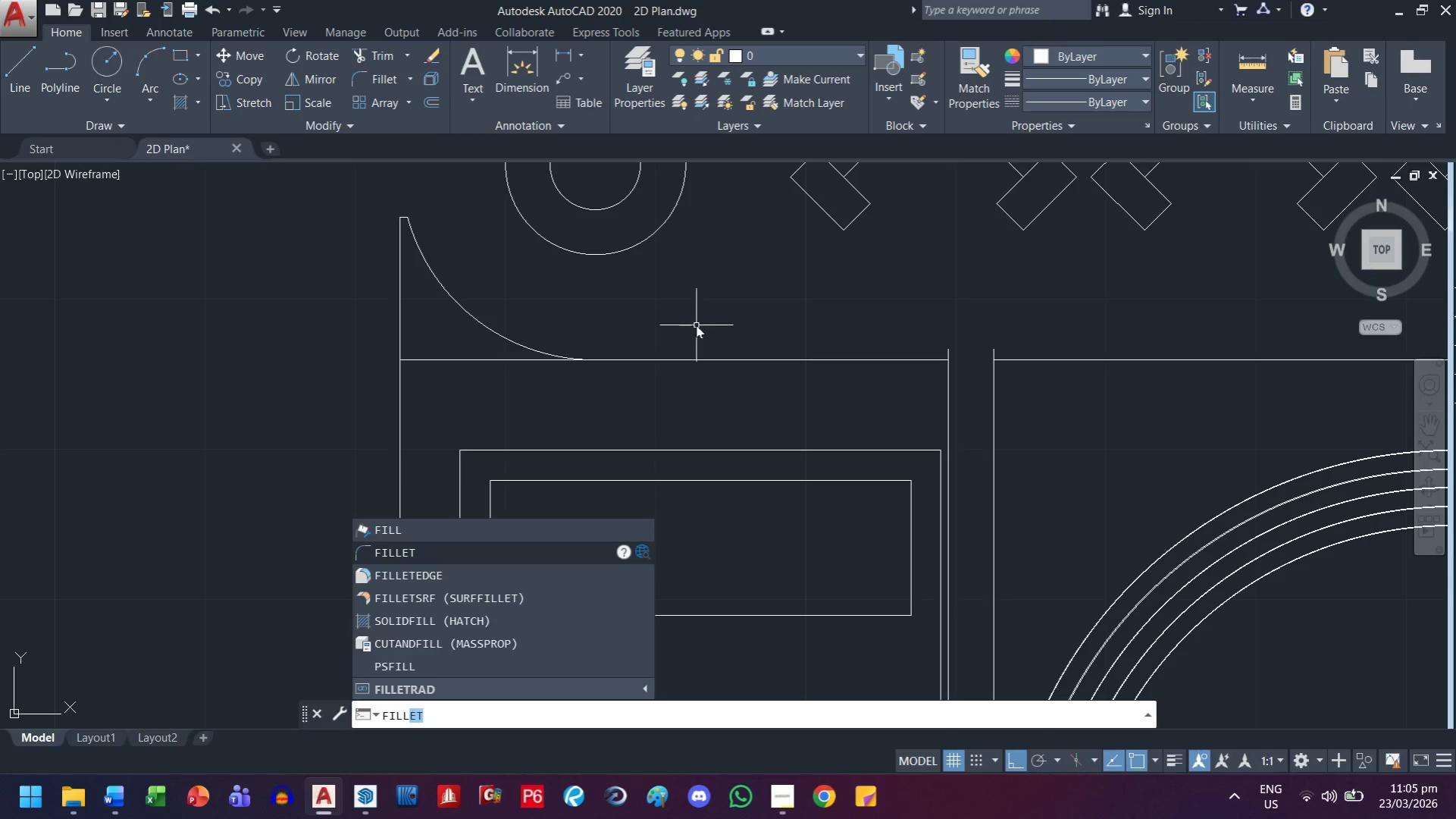 
key(Enter)
 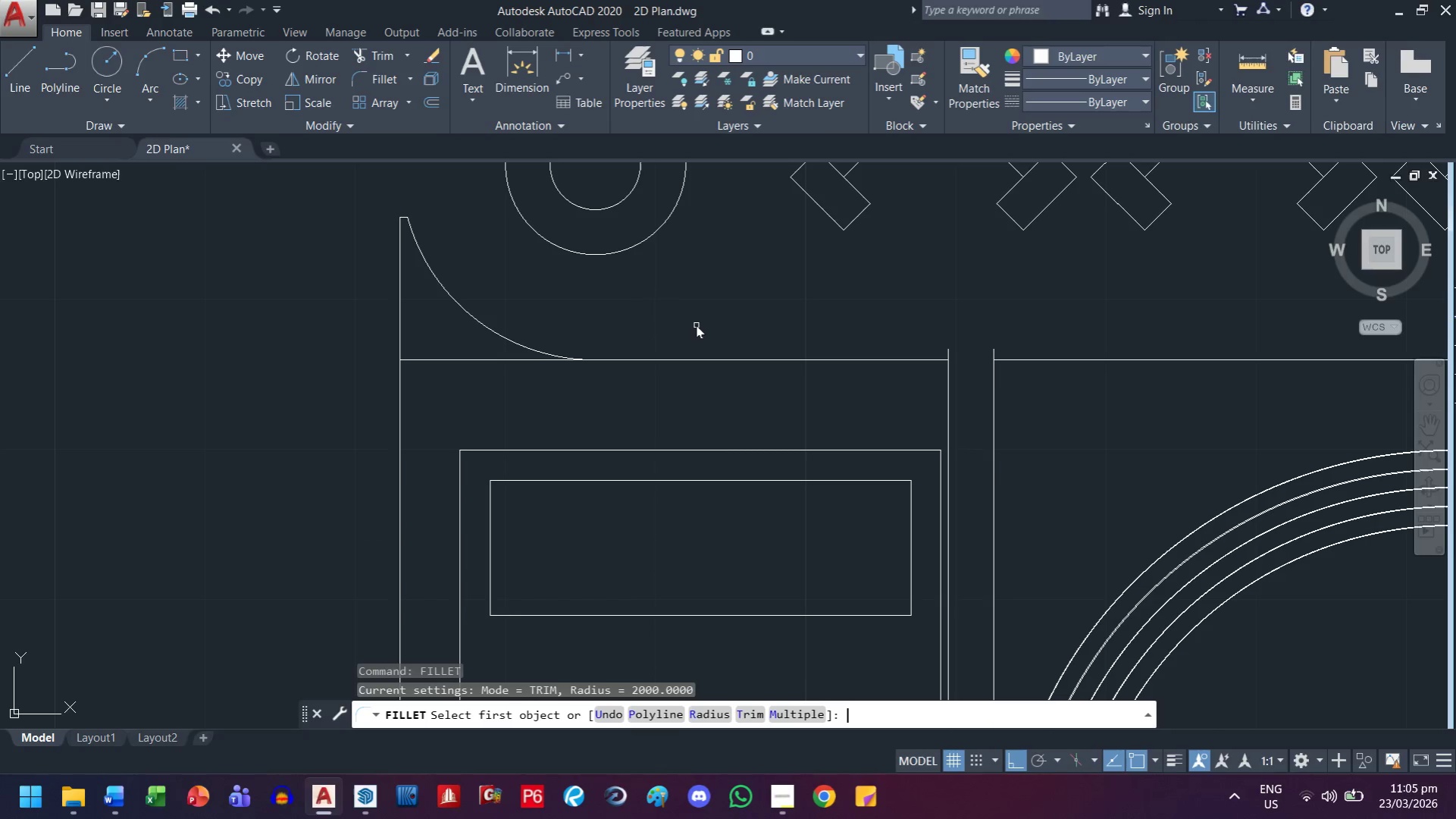 
key(R)
 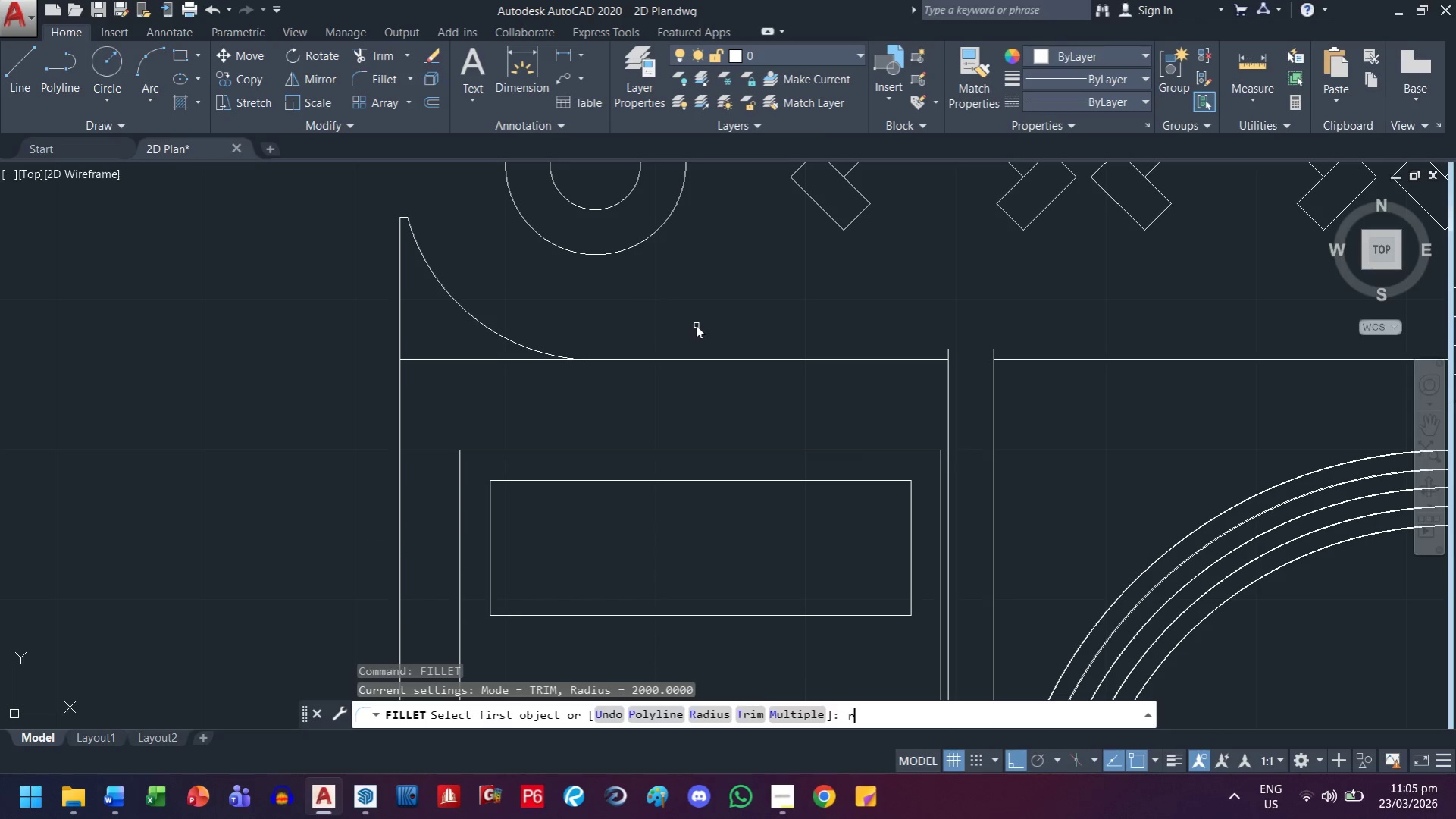 
key(Space)
 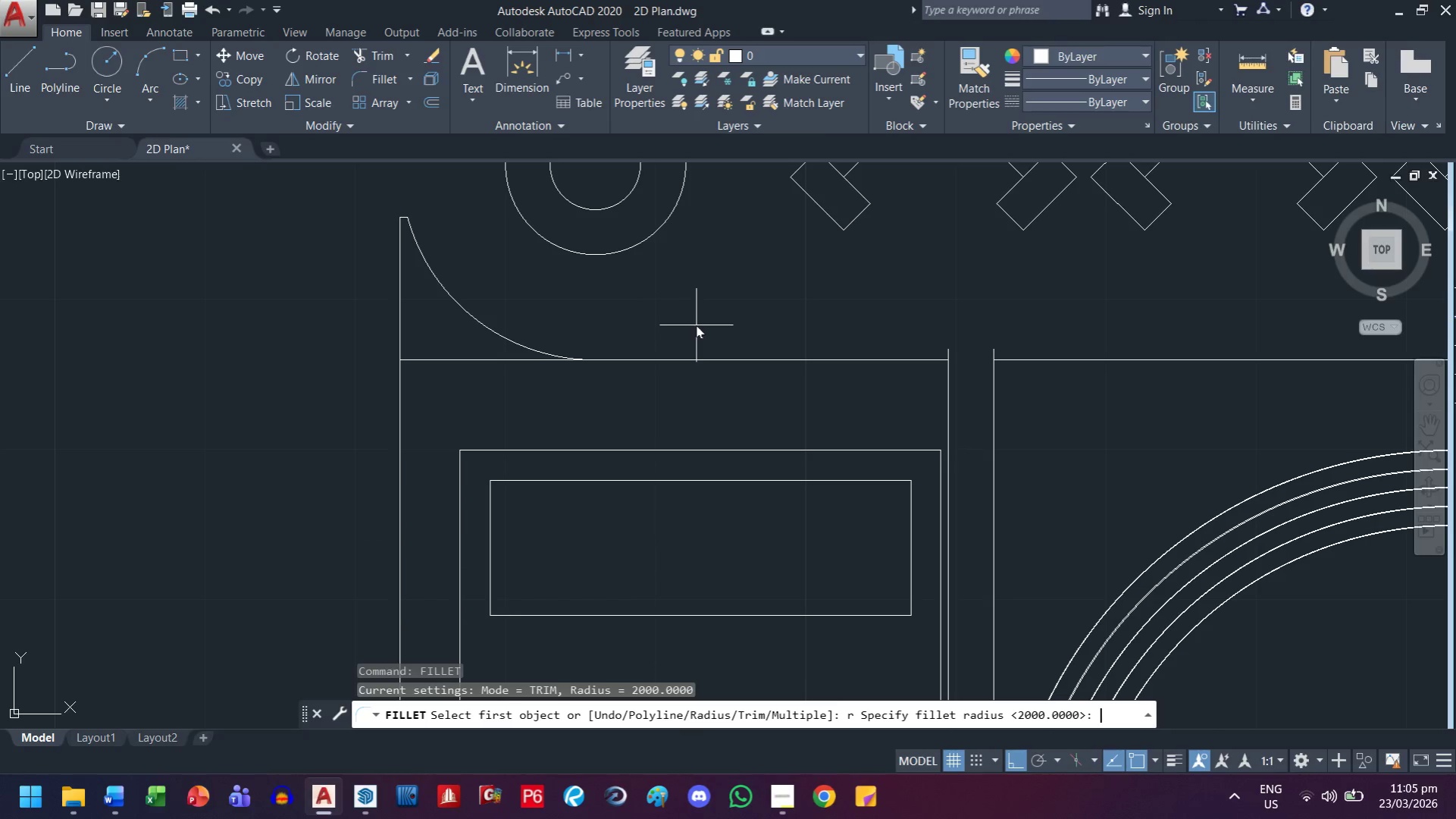 
key(2)
 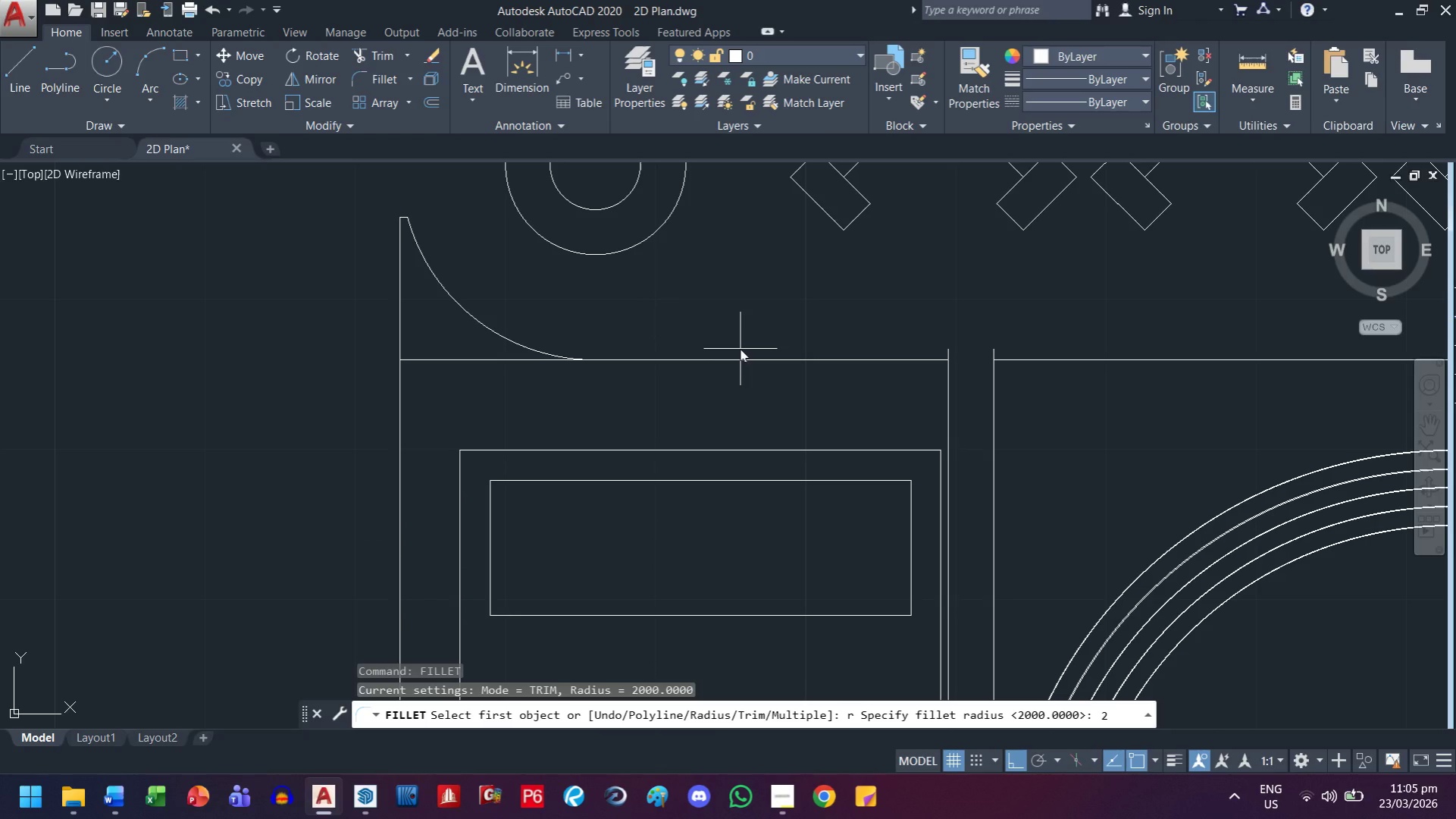 
key(Space)
 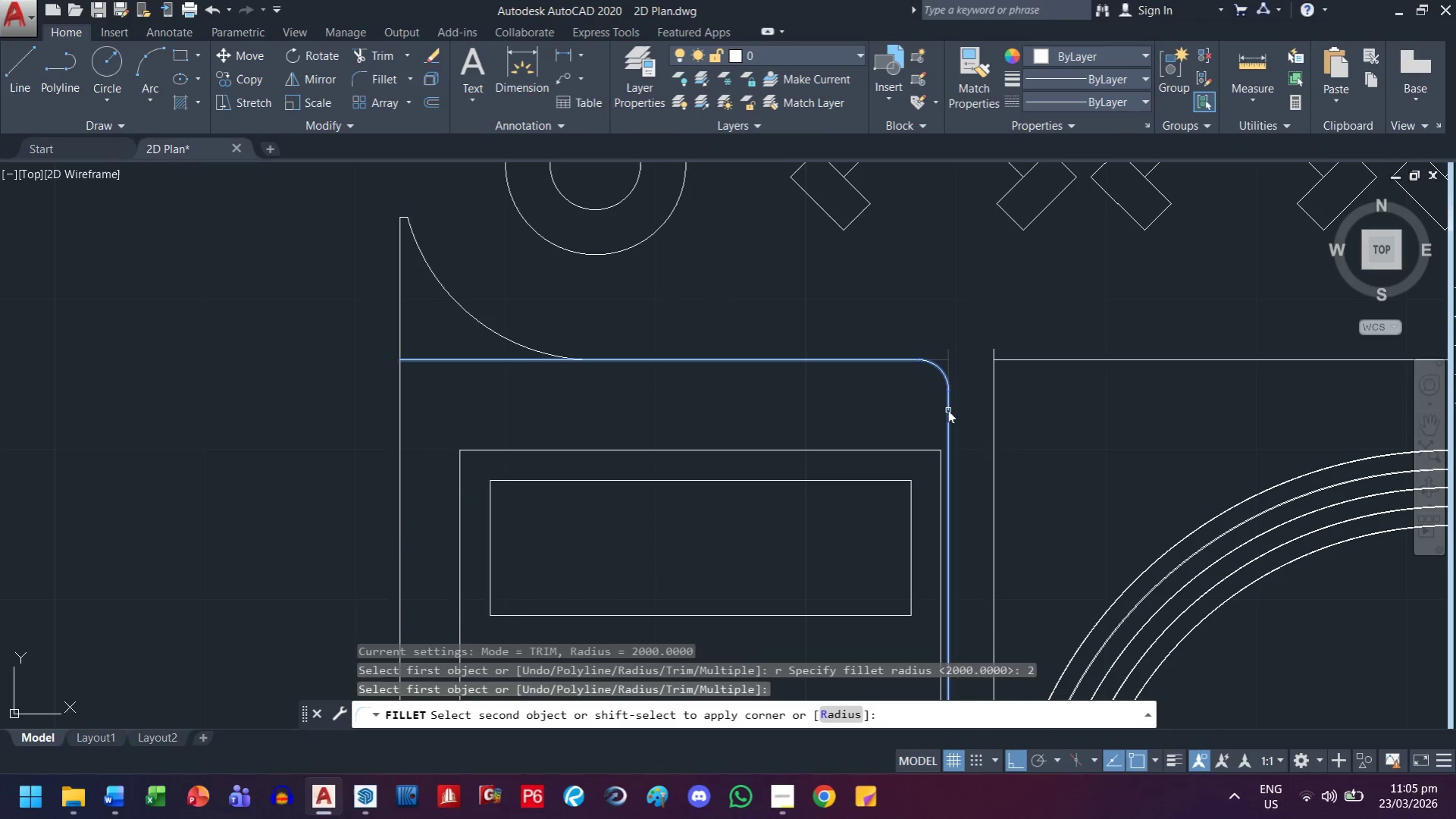 
left_click([947, 410])
 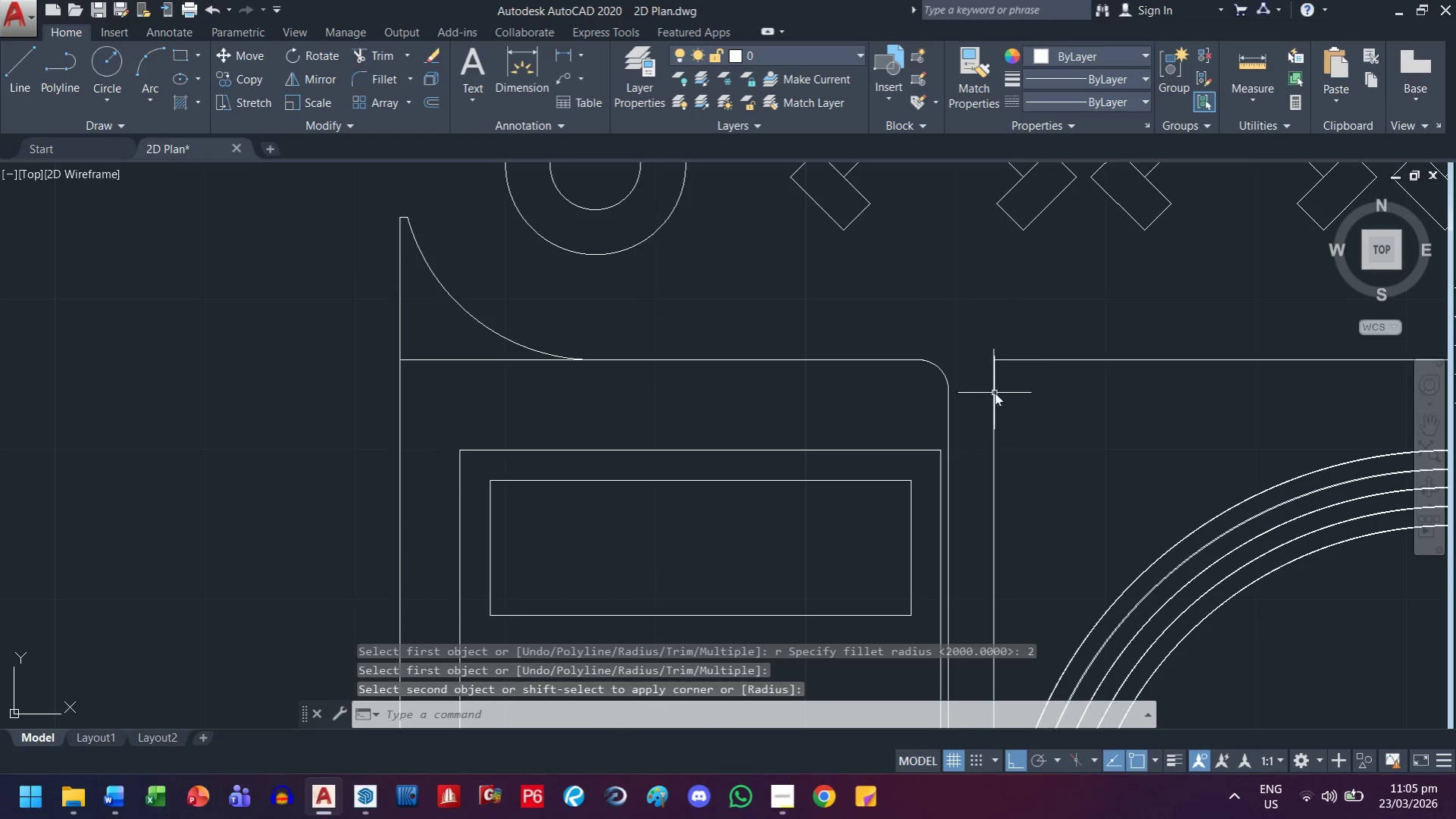 
key(Space)
 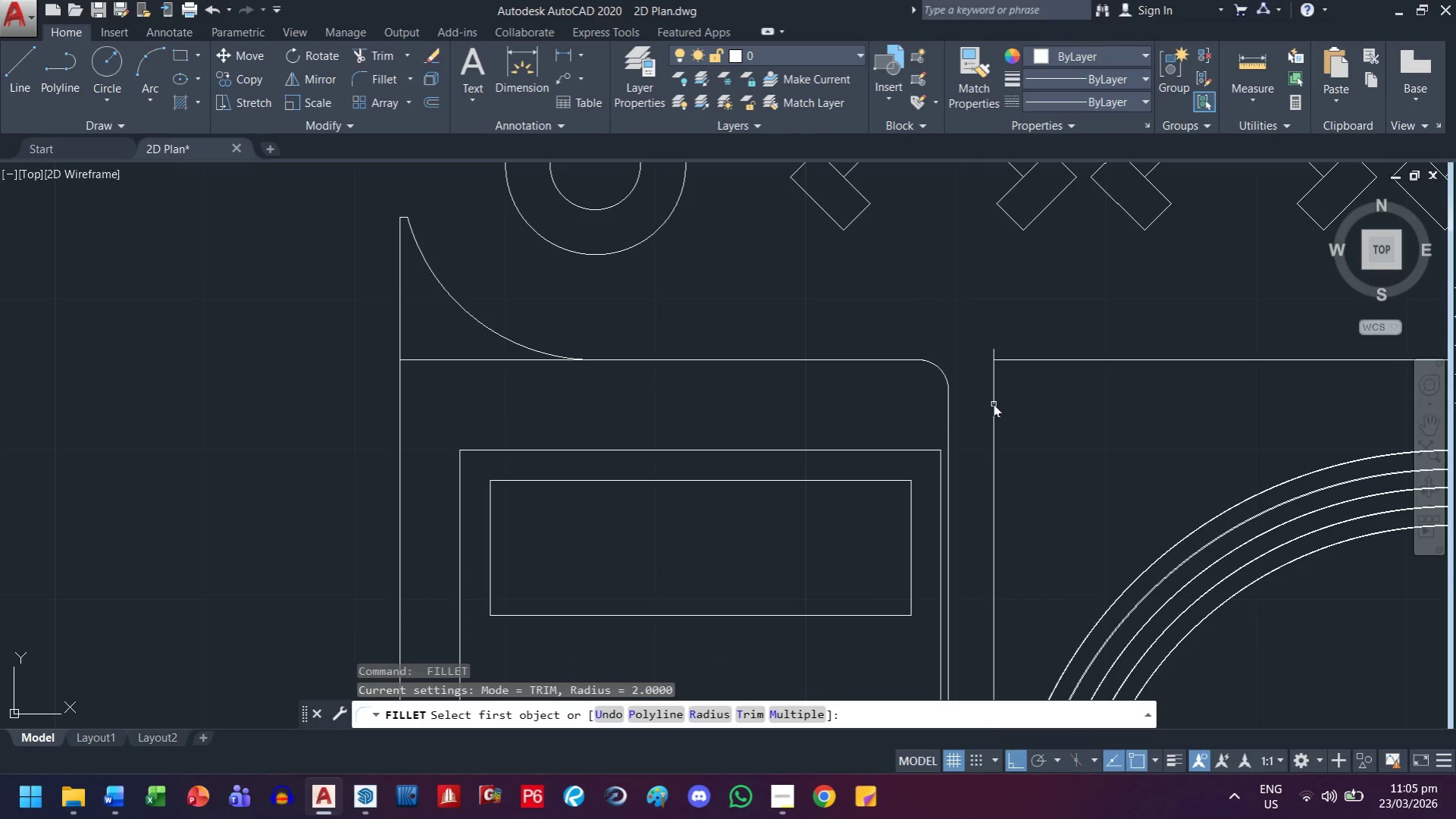 
left_click([993, 404])
 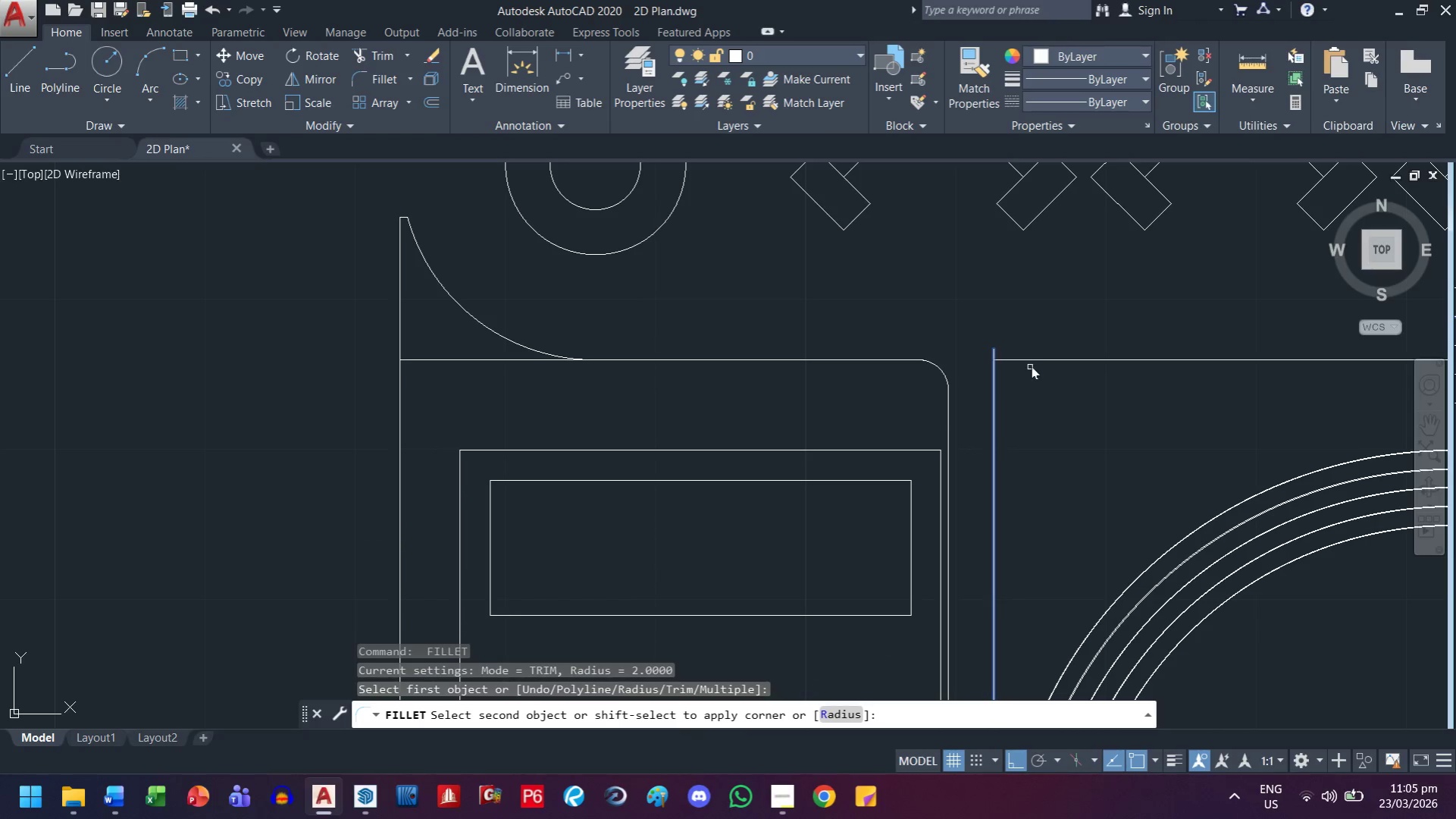 
left_click([1040, 357])
 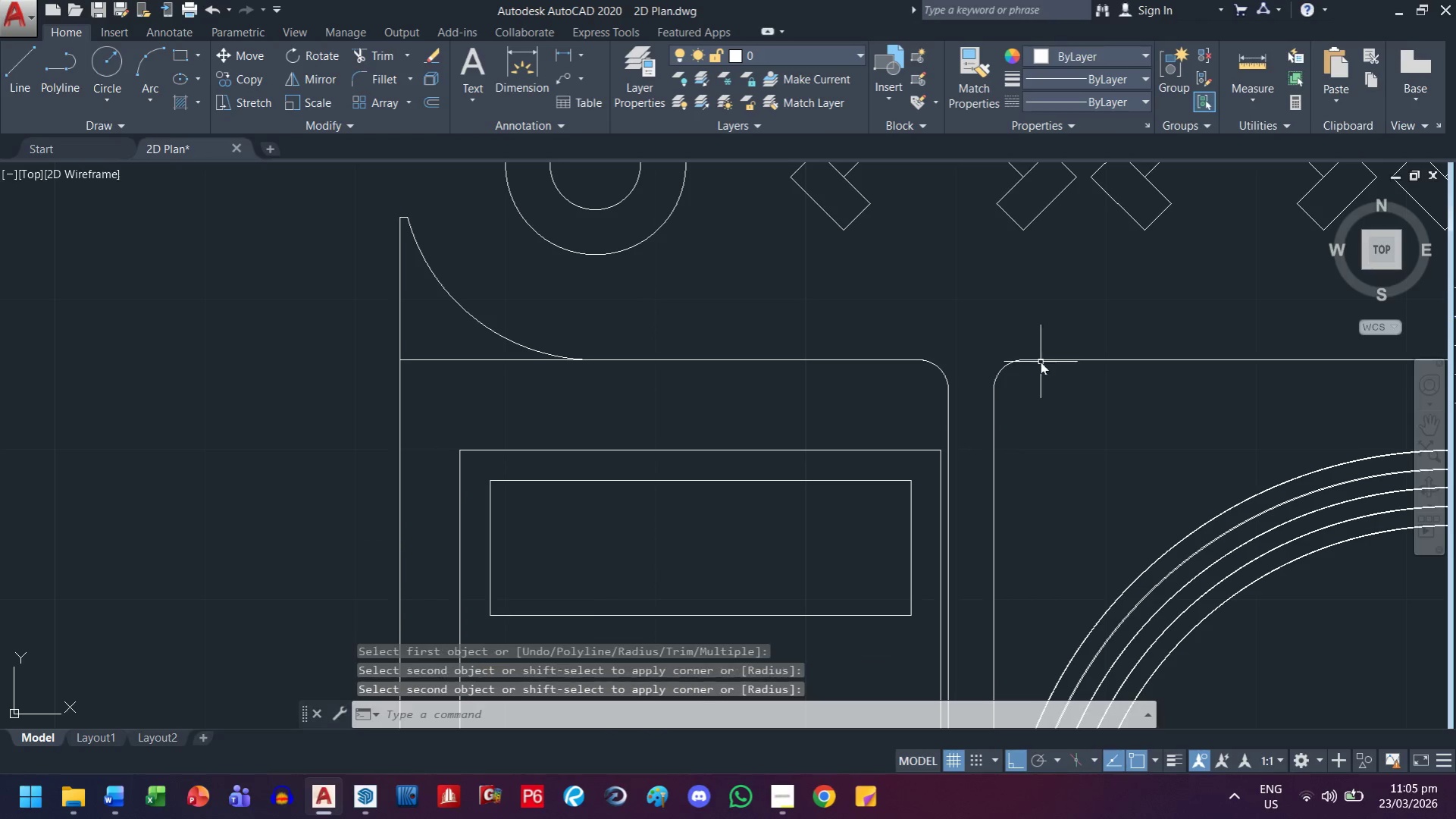 
key(Escape)
 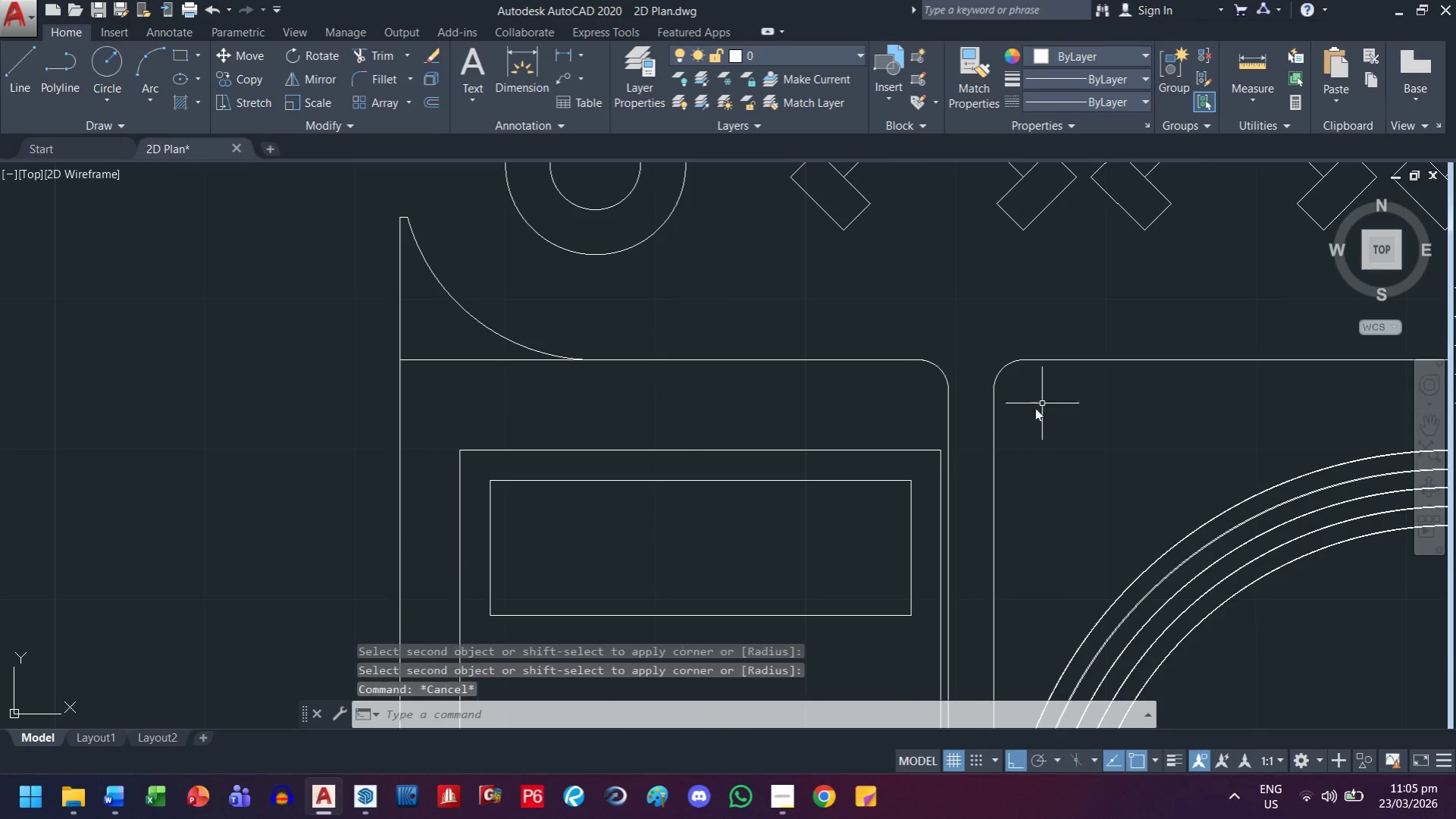 
scroll: coordinate [1036, 453], scroll_direction: down, amount: 2.0
 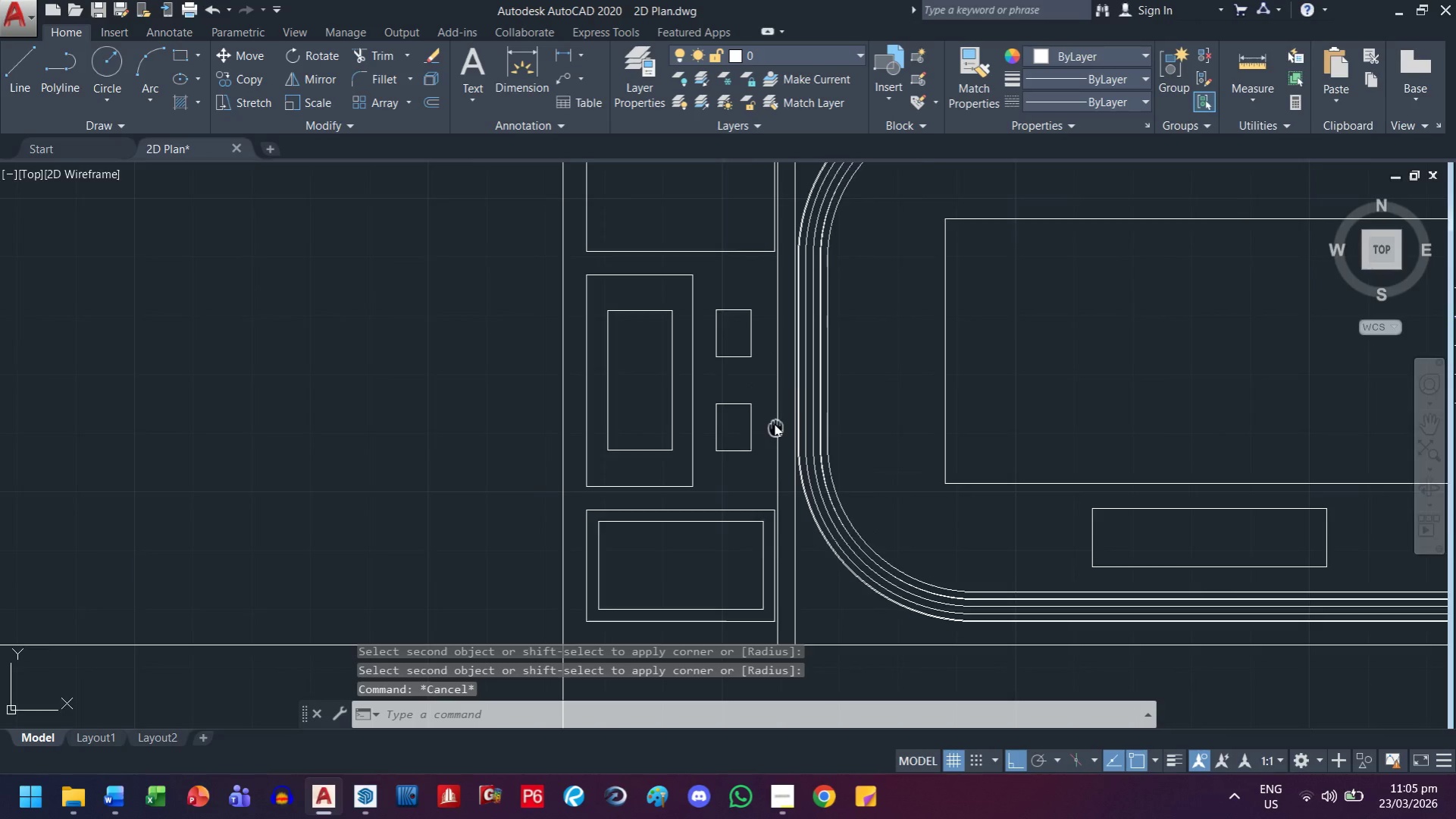 
scroll: coordinate [766, 477], scroll_direction: up, amount: 2.0
 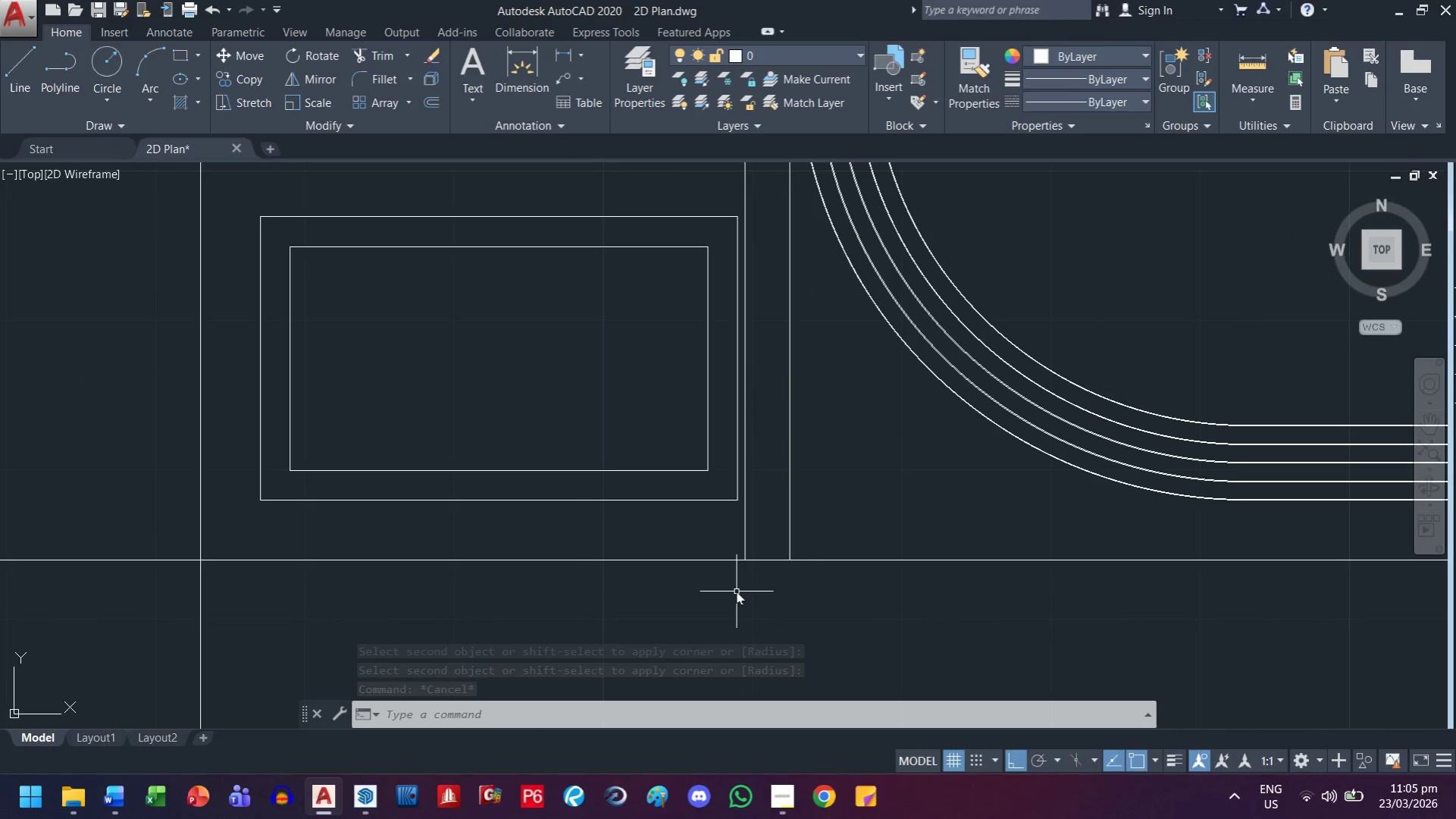 
scroll: coordinate [797, 488], scroll_direction: down, amount: 1.0
 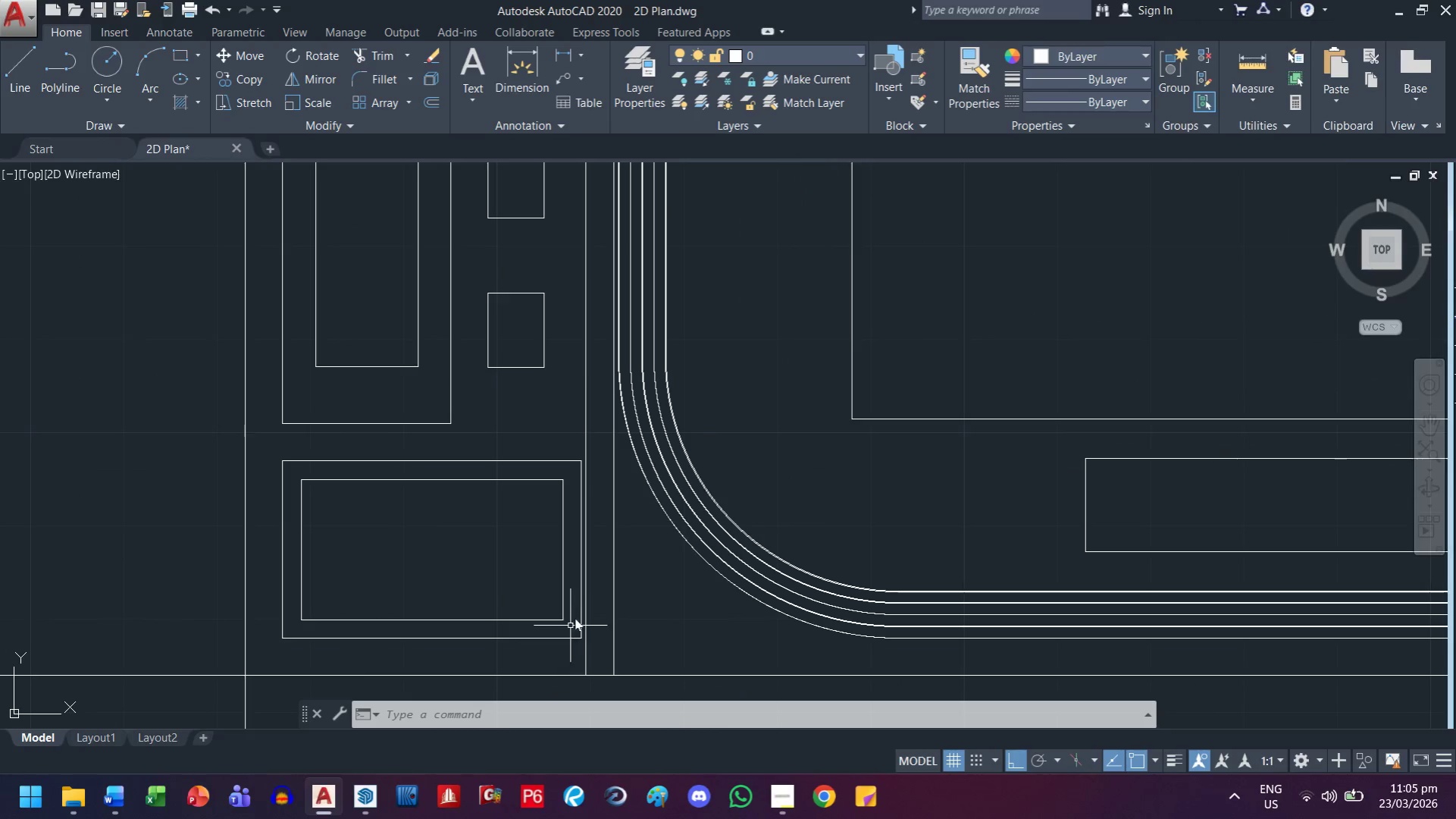 
scroll: coordinate [643, 289], scroll_direction: none, amount: 0.0
 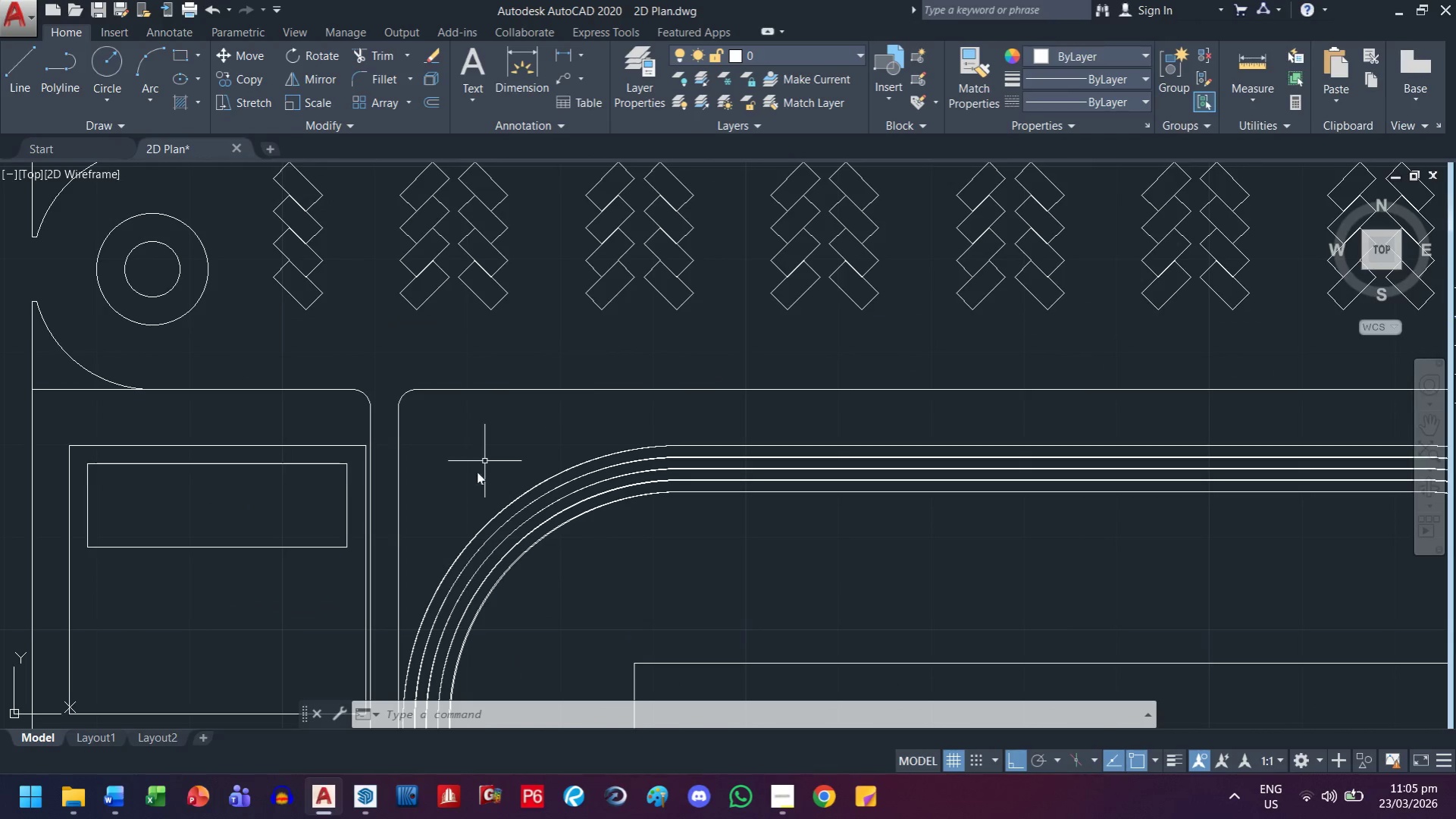 
scroll: coordinate [425, 522], scroll_direction: up, amount: 2.0
 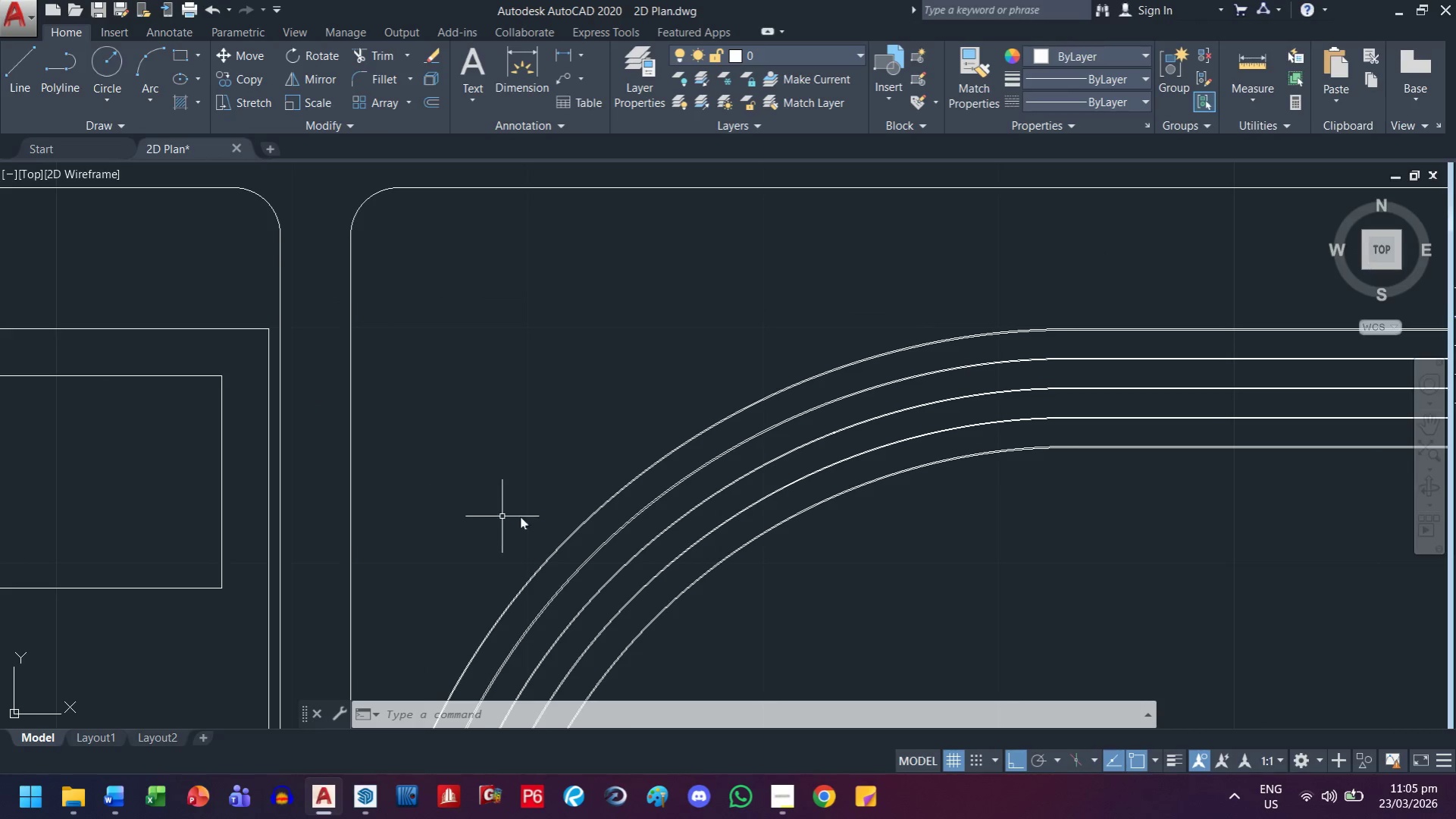 
scroll: coordinate [333, 378], scroll_direction: down, amount: 3.0
 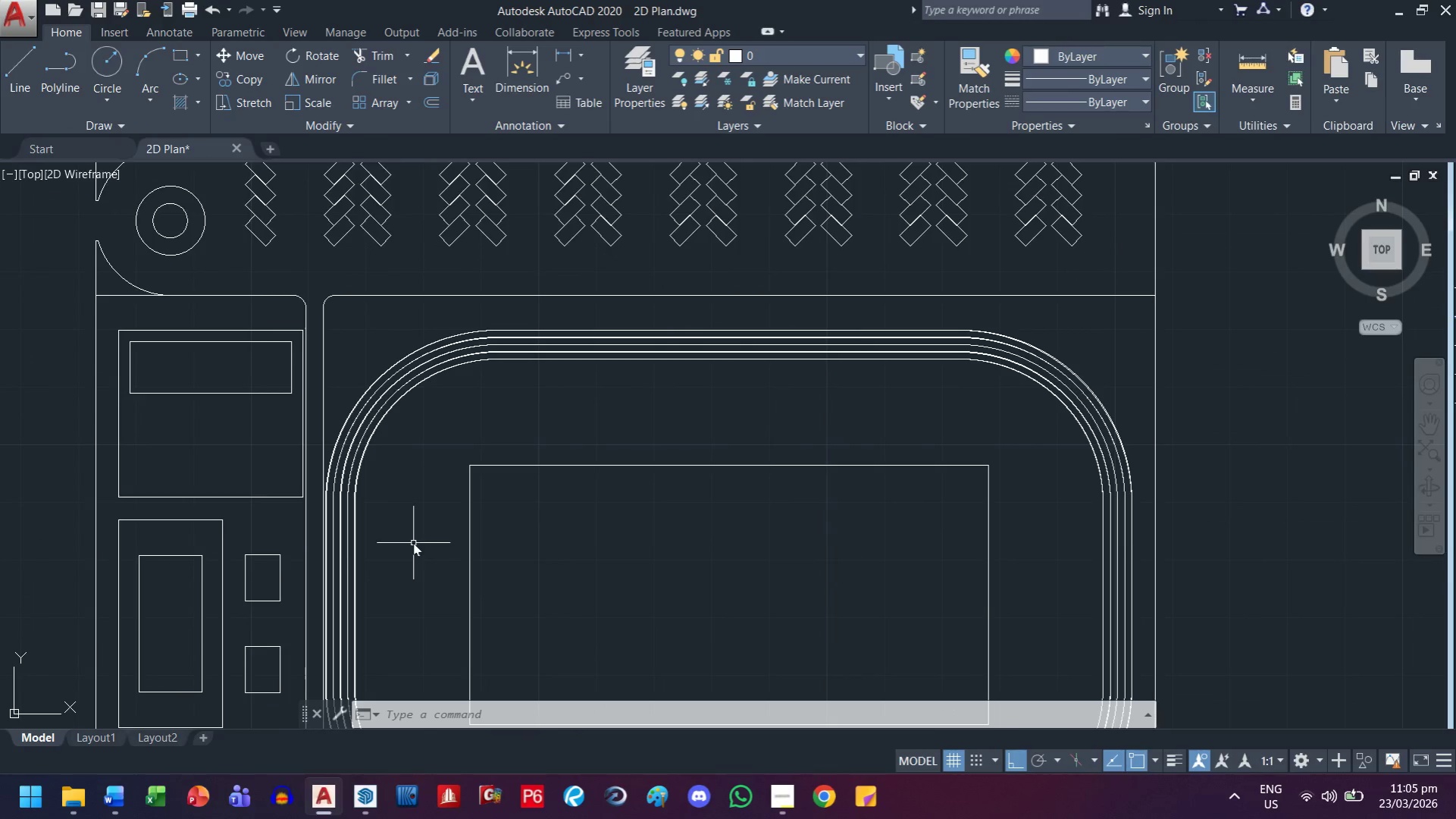 
scroll: coordinate [172, 437], scroll_direction: up, amount: 5.0
 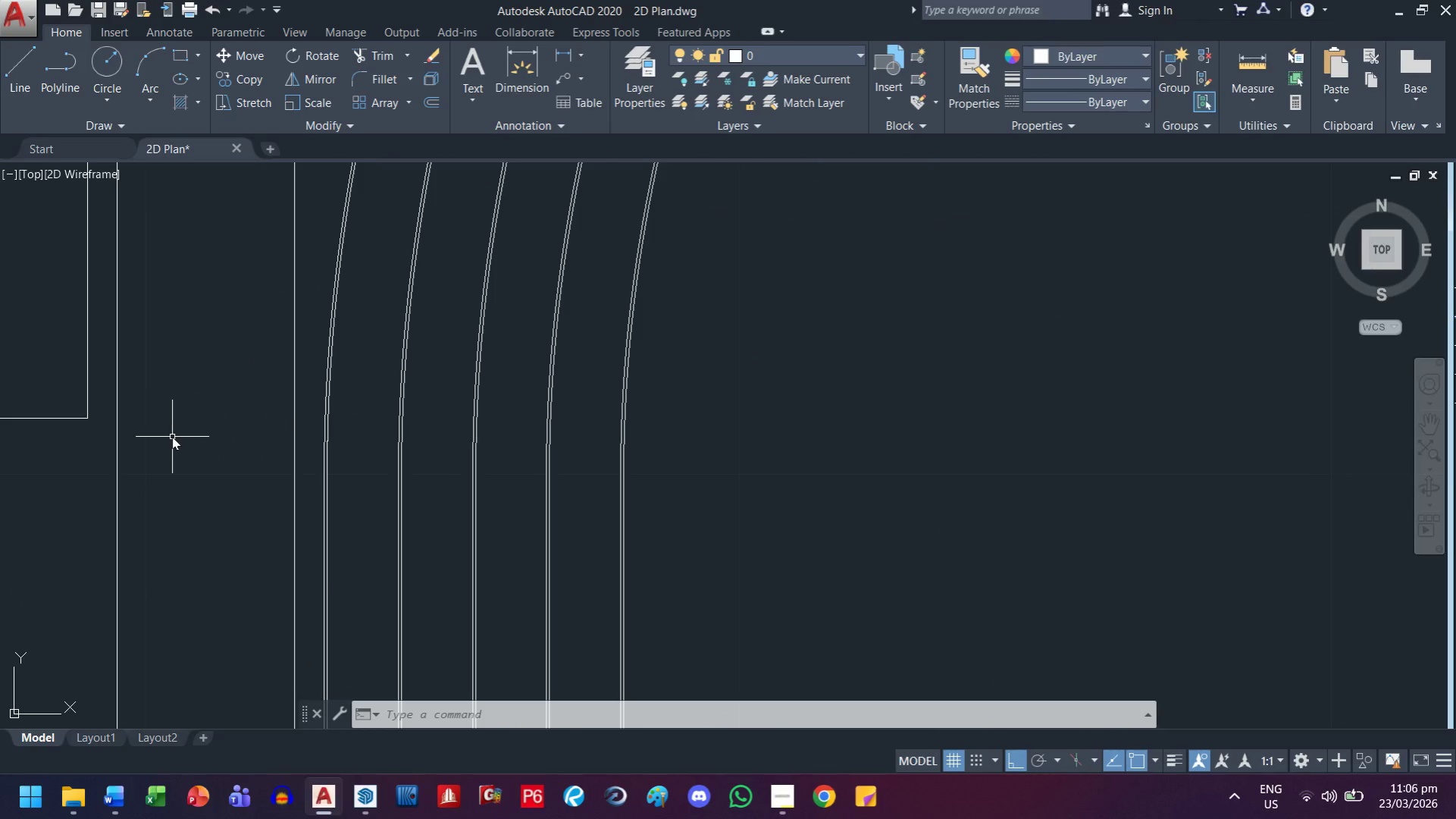 
scroll: coordinate [743, 499], scroll_direction: down, amount: 4.0
 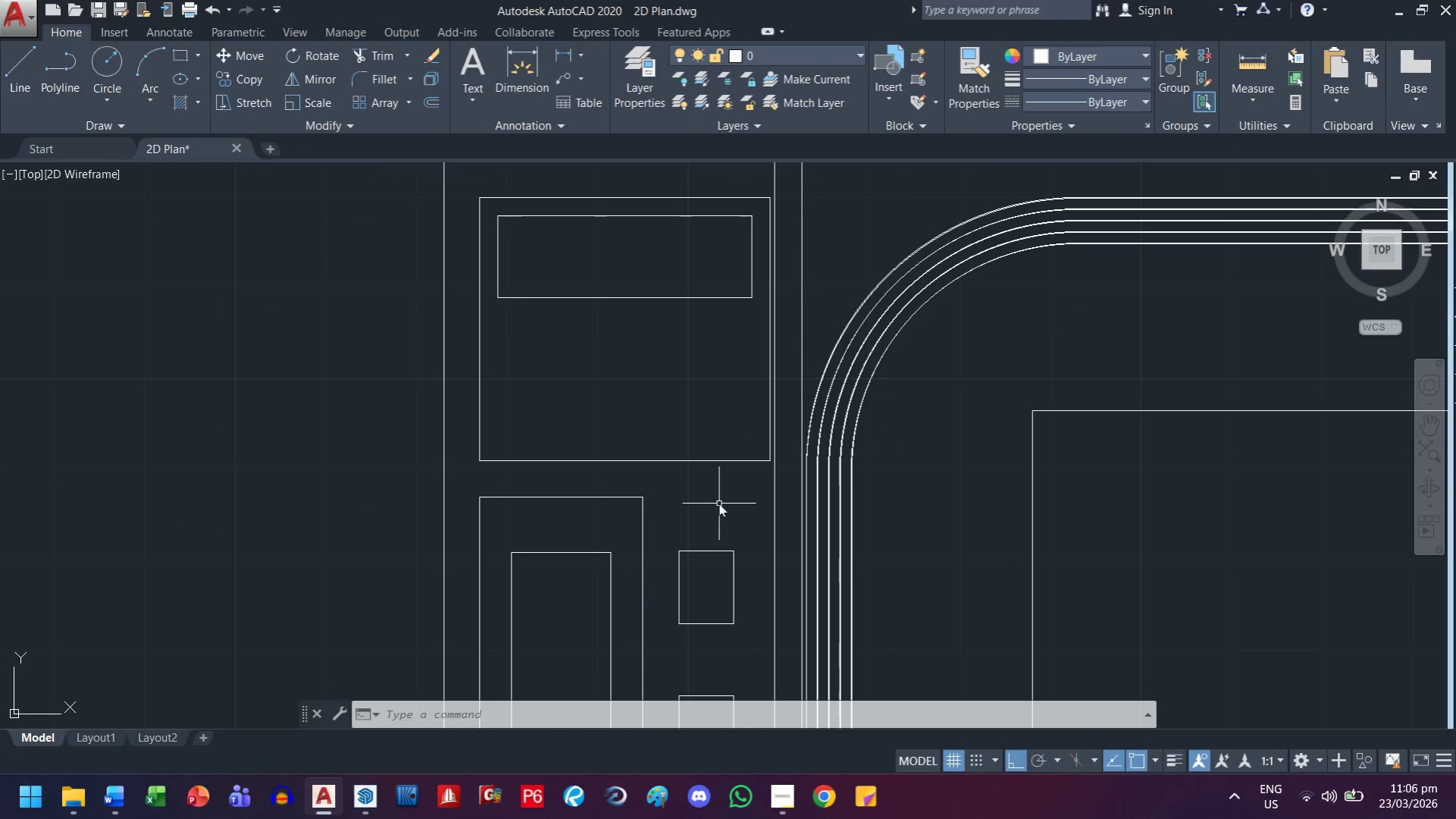 
scroll: coordinate [633, 520], scroll_direction: up, amount: 1.0
 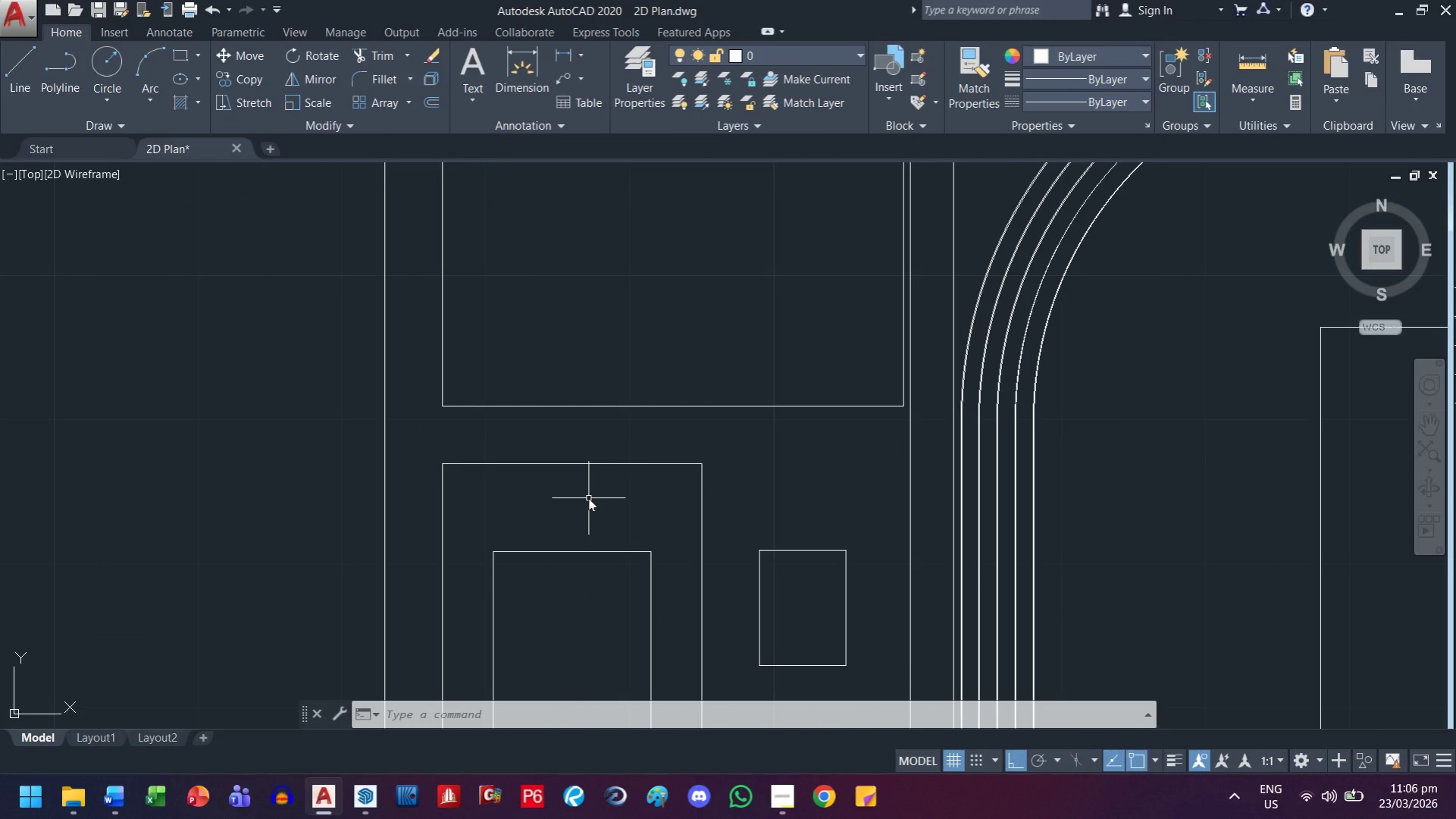 
scroll: coordinate [614, 535], scroll_direction: down, amount: 1.0
 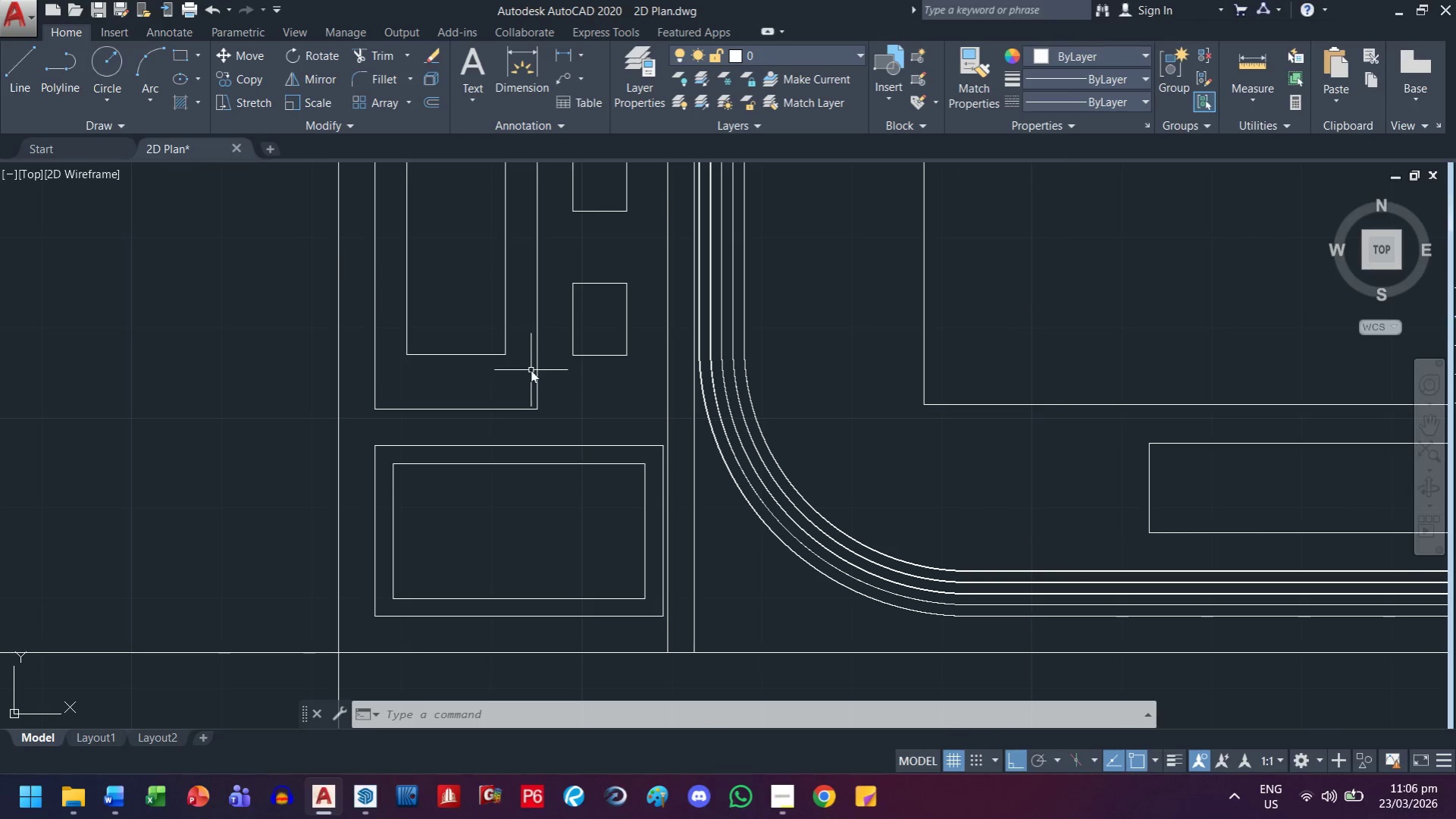 
scroll: coordinate [804, 595], scroll_direction: up, amount: 1.0
 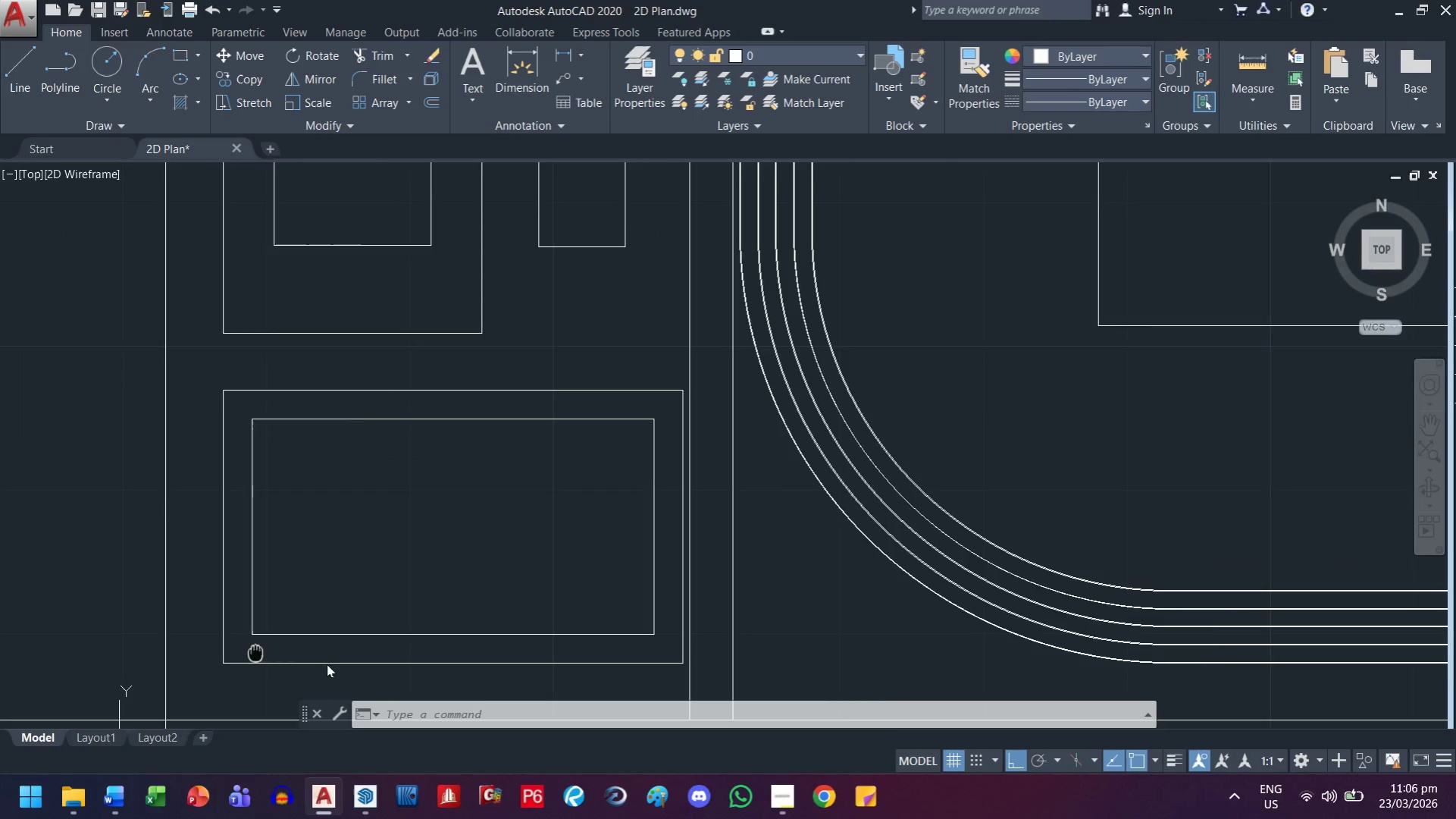 
scroll: coordinate [408, 706], scroll_direction: down, amount: 3.0
 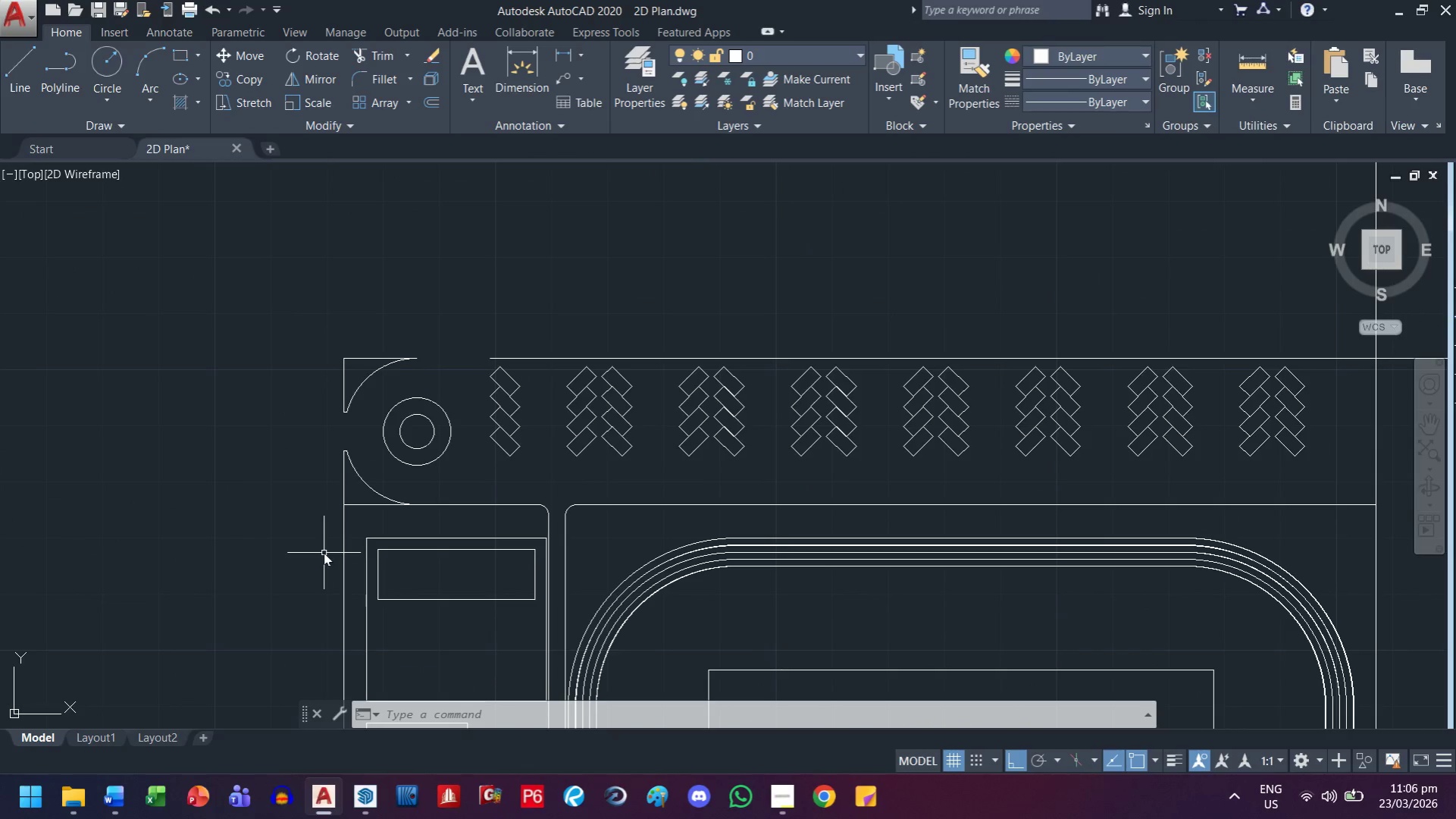 
scroll: coordinate [339, 548], scroll_direction: up, amount: 2.0
 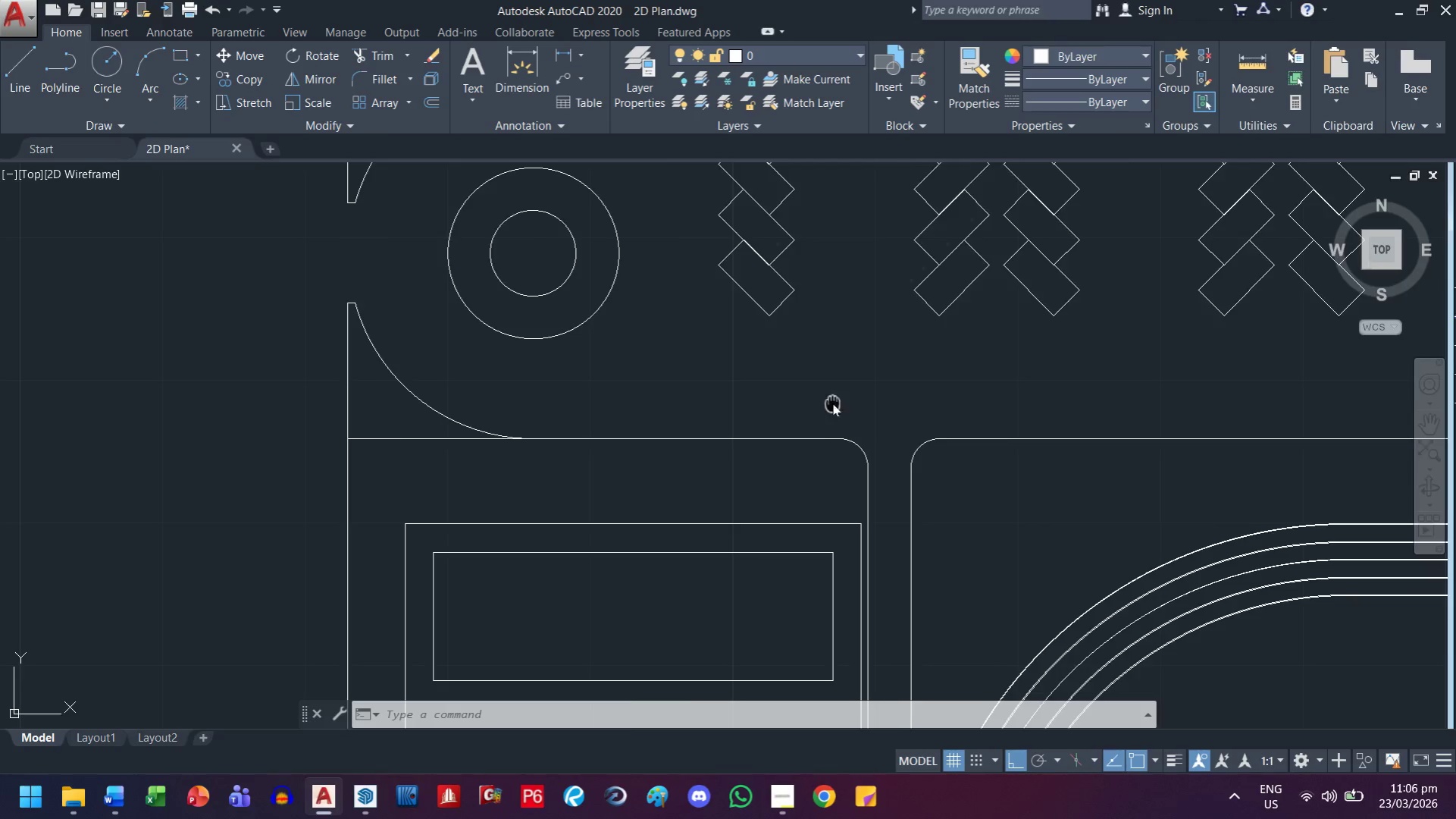 
scroll: coordinate [258, 353], scroll_direction: down, amount: 2.0
 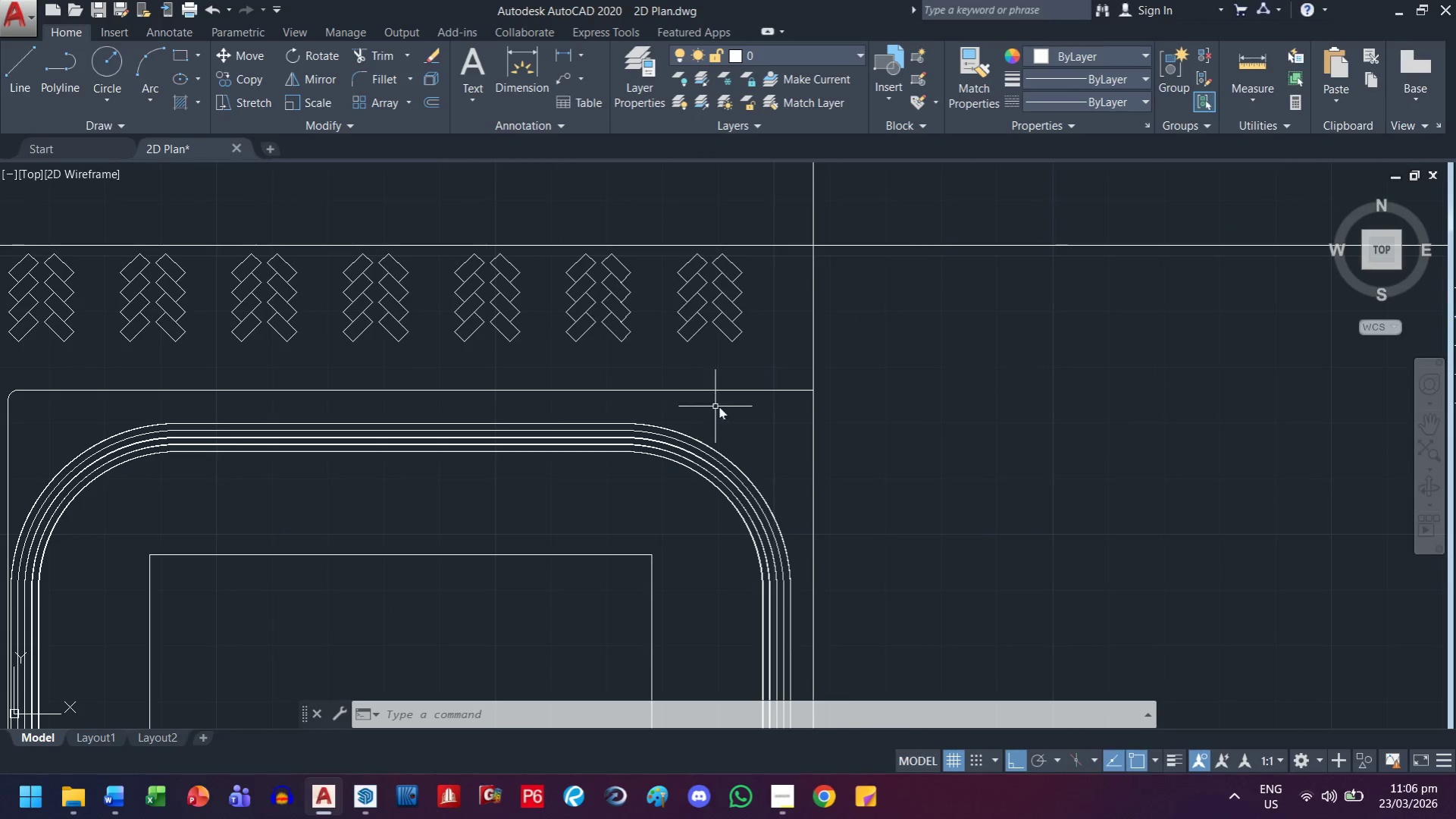 
scroll: coordinate [769, 407], scroll_direction: up, amount: 2.0
 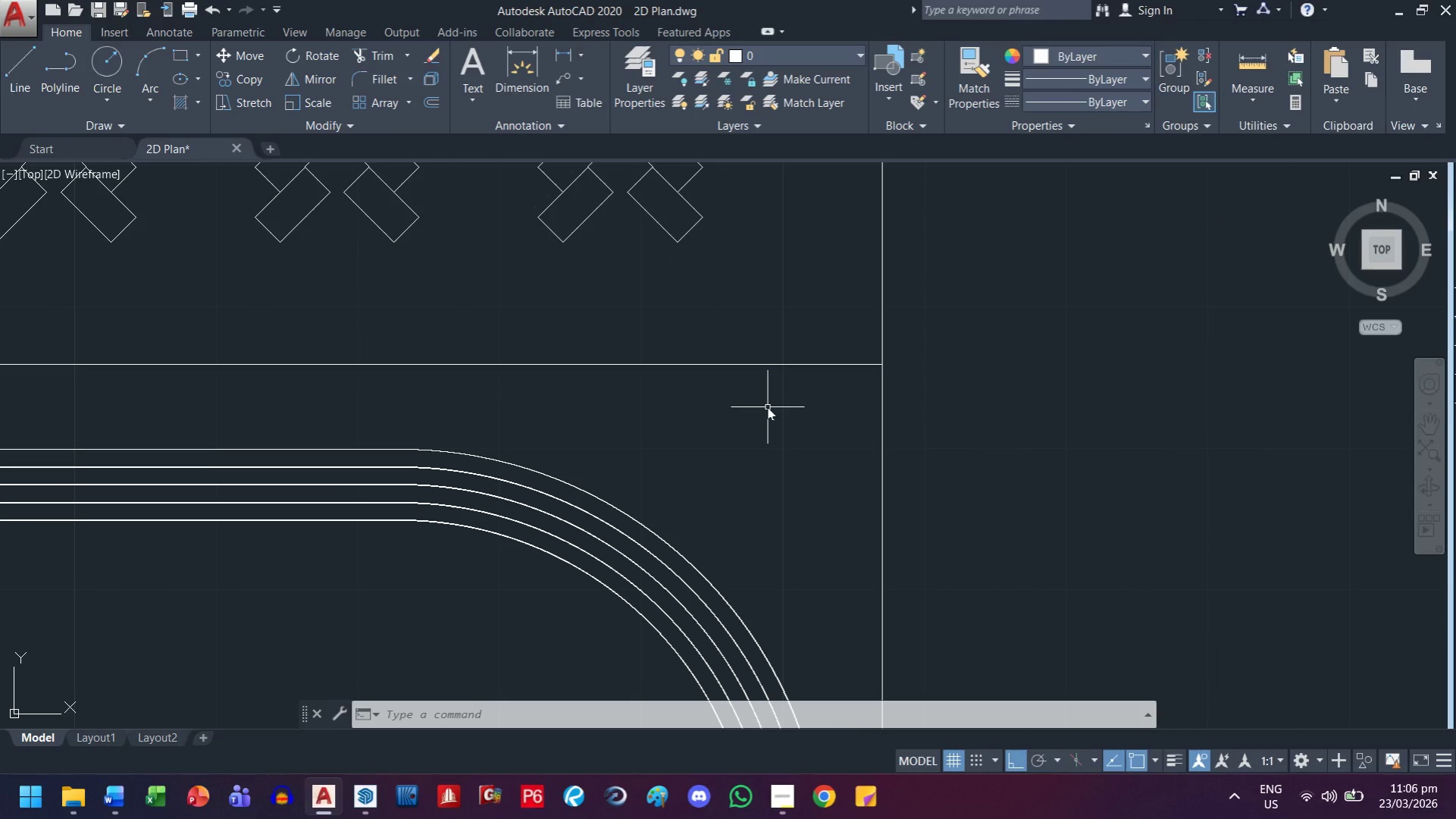 
scroll: coordinate [767, 407], scroll_direction: down, amount: 4.0
 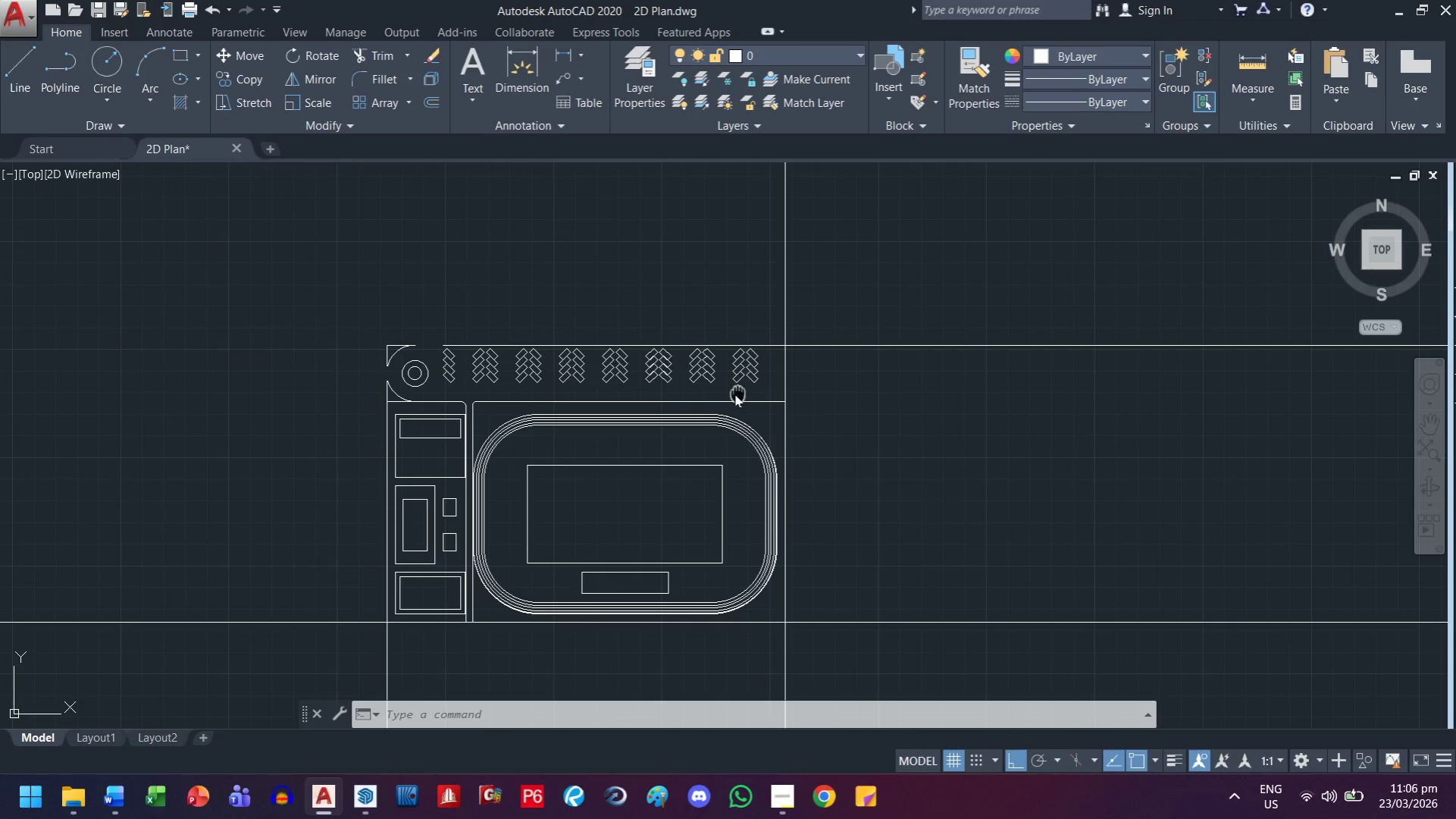 
scroll: coordinate [717, 377], scroll_direction: up, amount: 3.0
 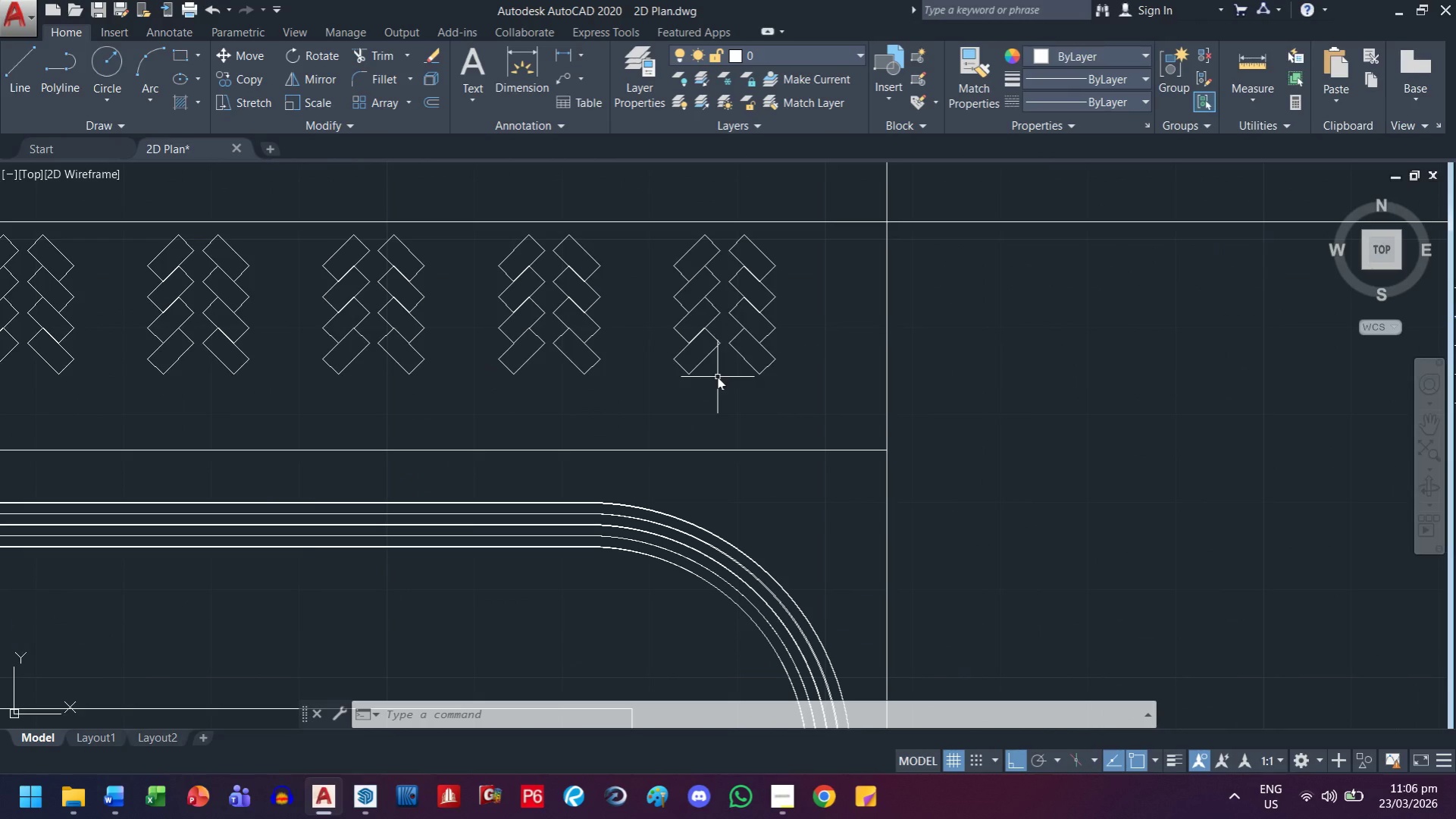 
scroll: coordinate [717, 377], scroll_direction: down, amount: 1.0
 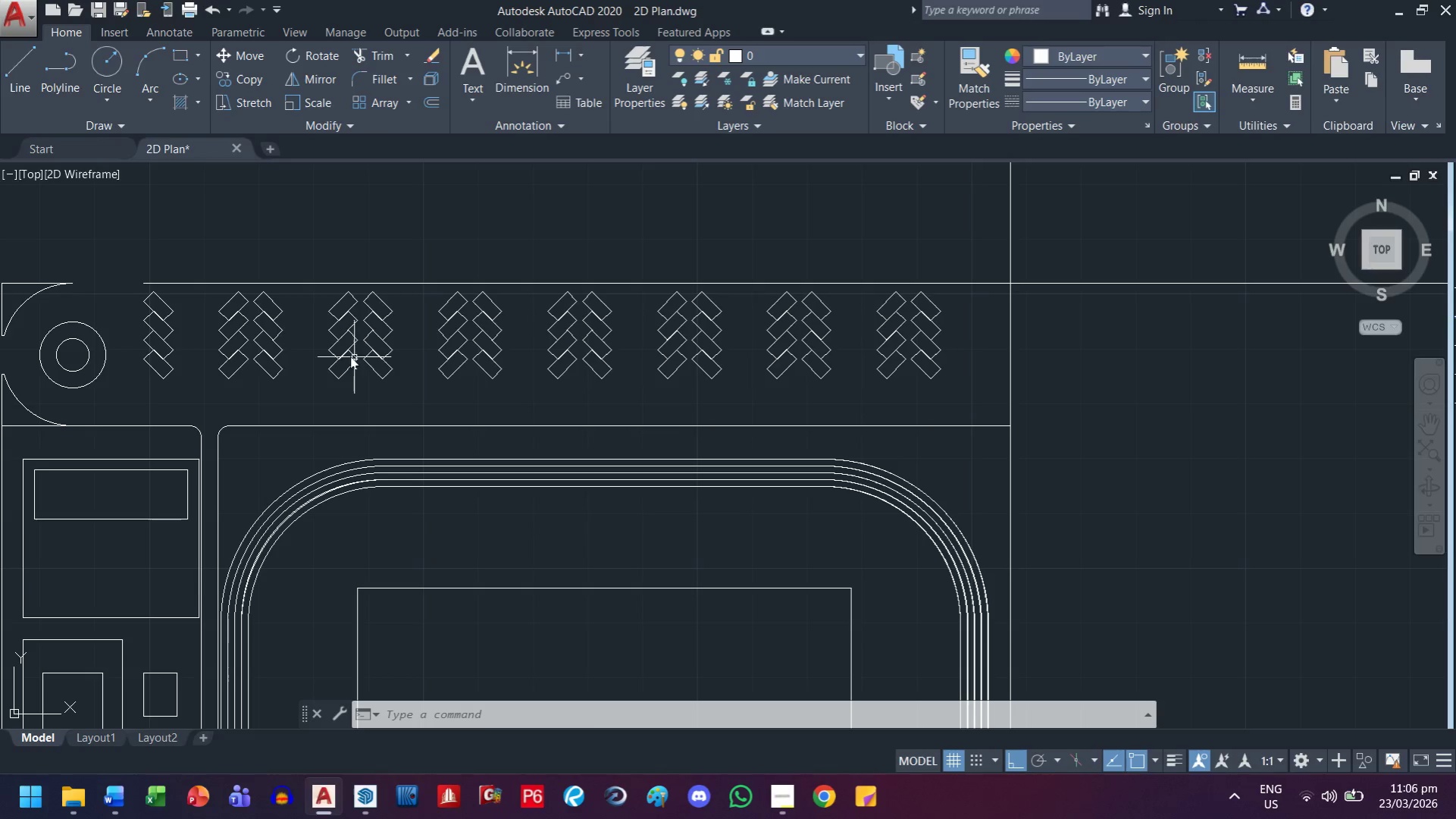 
scroll: coordinate [450, 312], scroll_direction: up, amount: 3.0
 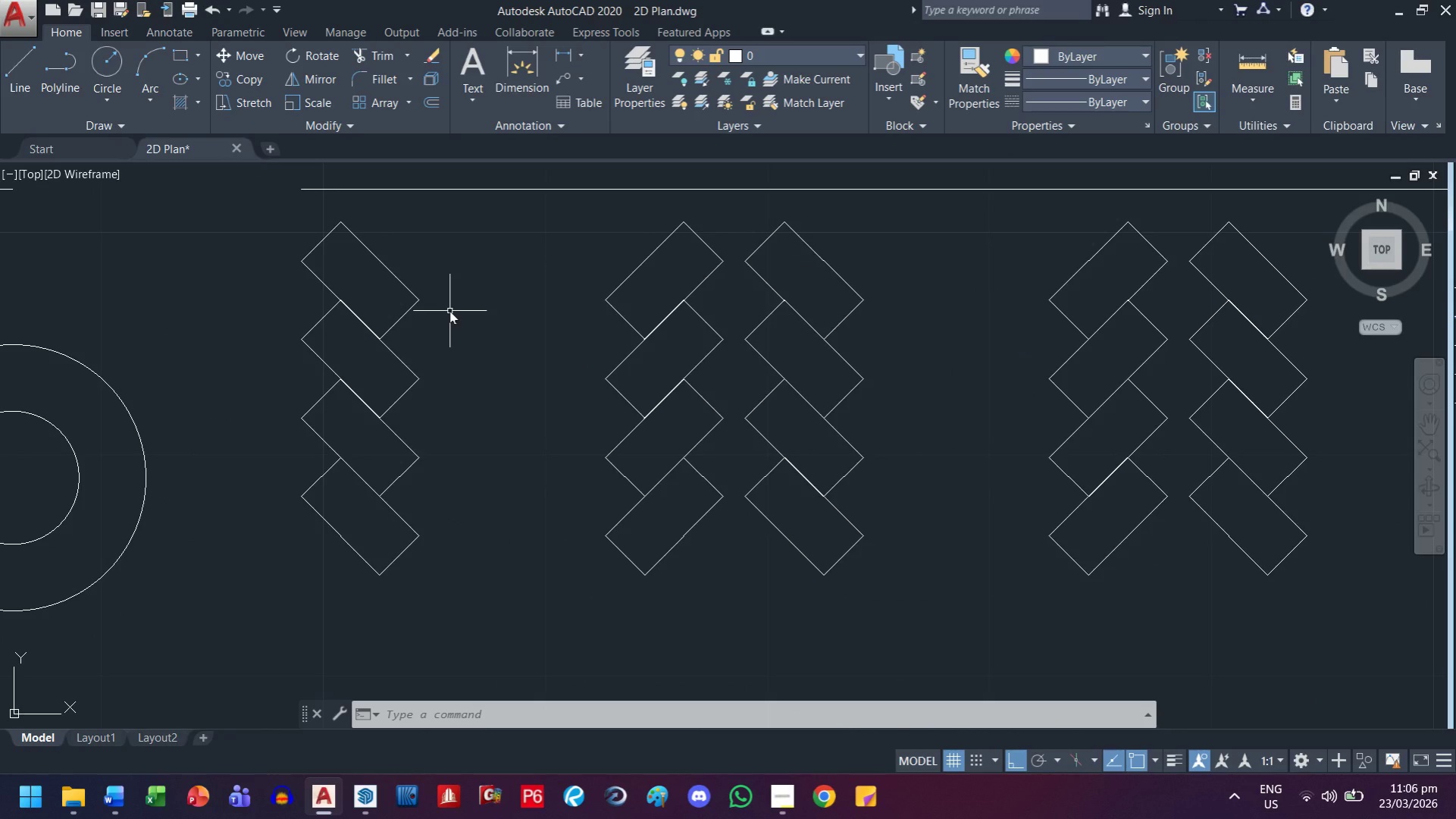 
scroll: coordinate [473, 323], scroll_direction: down, amount: 4.0
 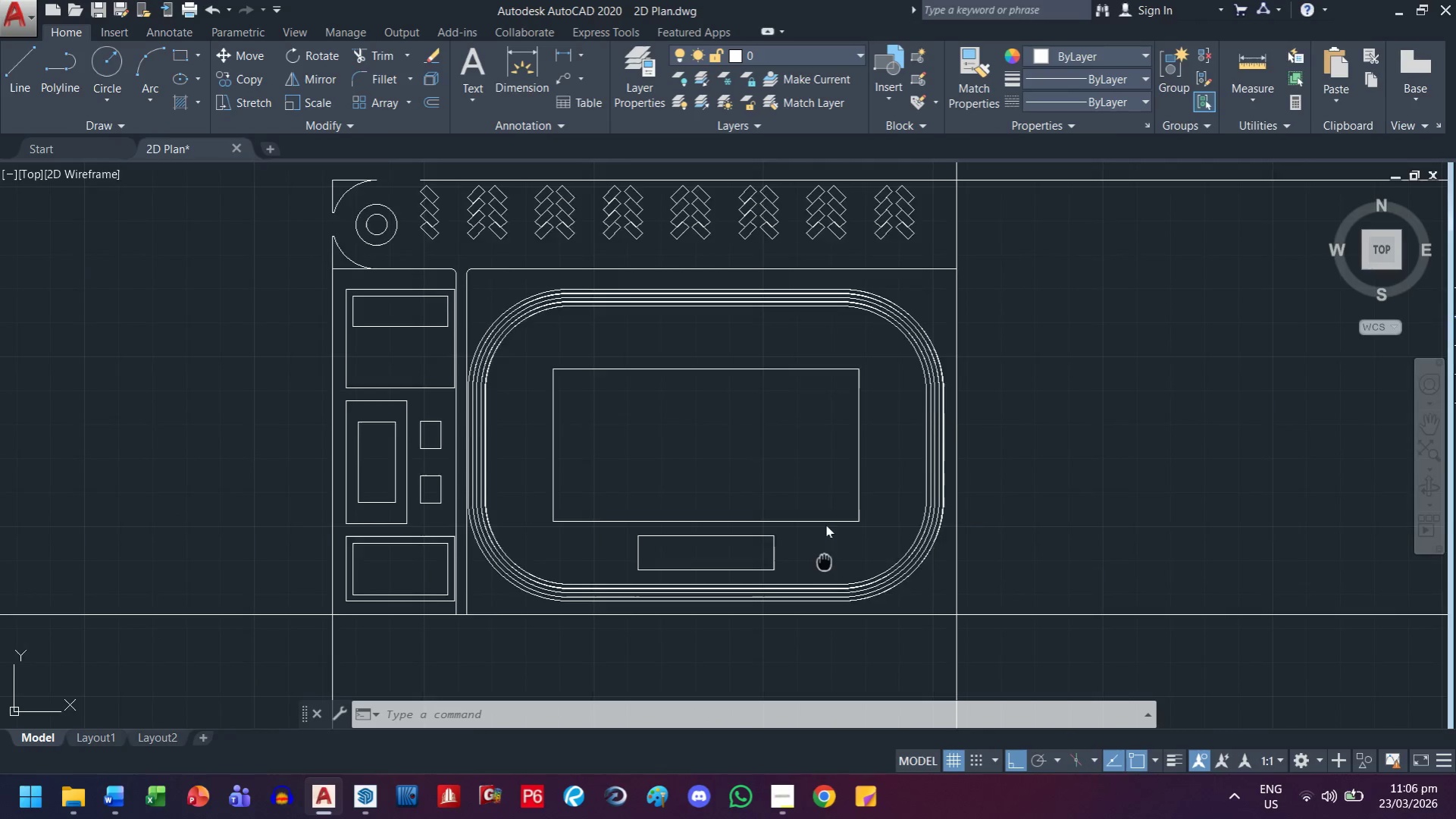 
scroll: coordinate [281, 513], scroll_direction: up, amount: 3.0
 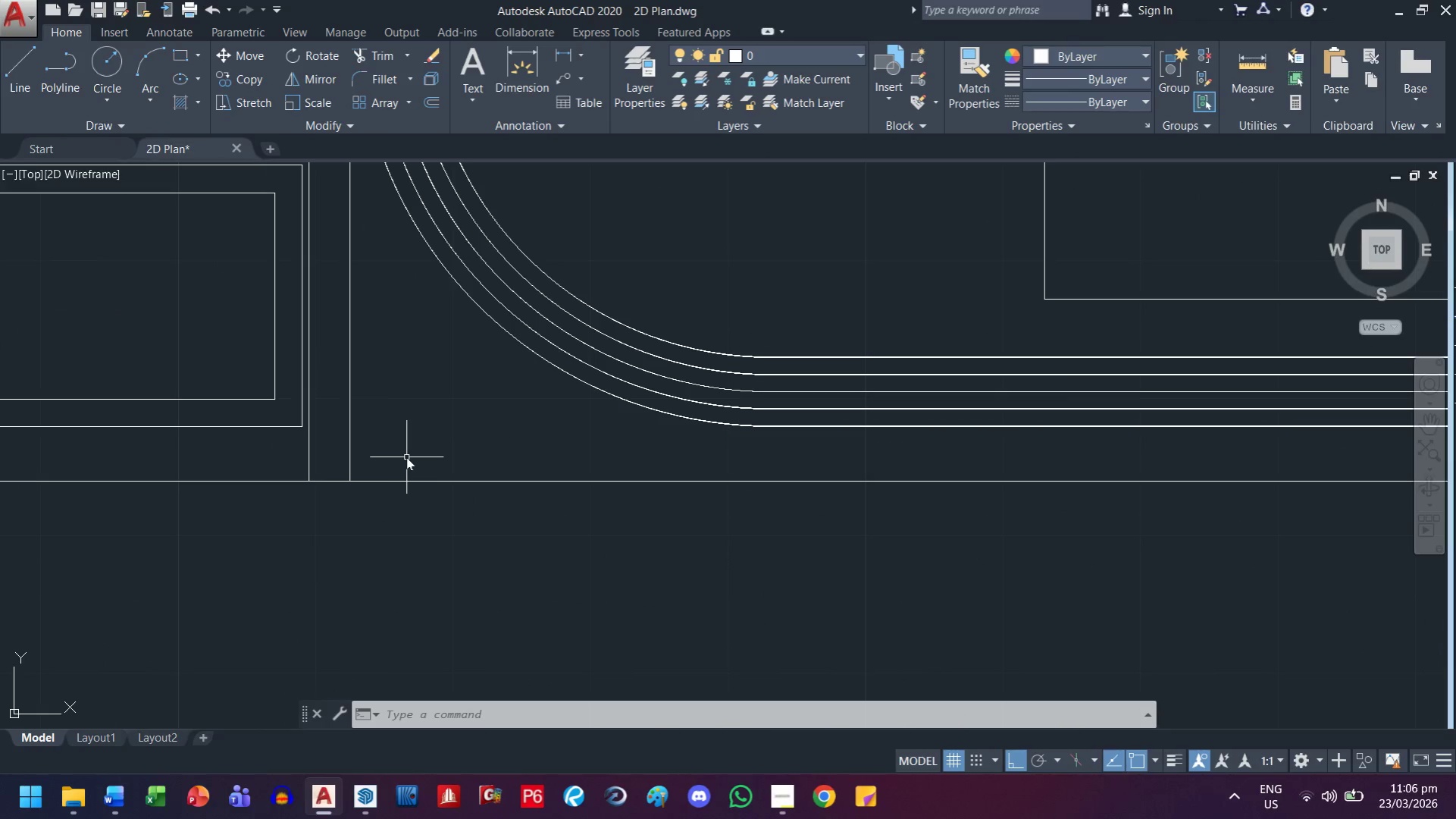 
scroll: coordinate [405, 460], scroll_direction: down, amount: 2.0
 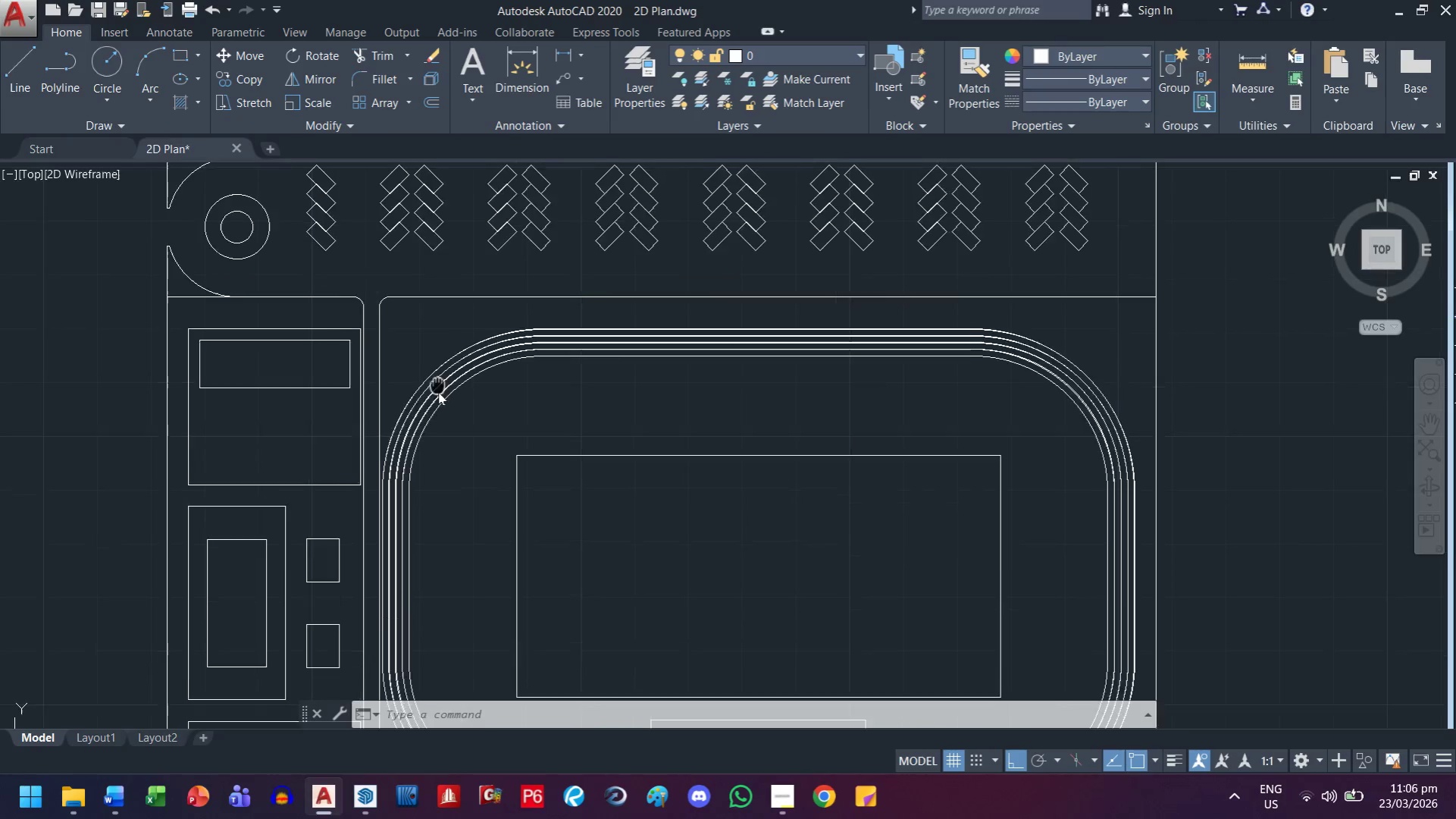 
scroll: coordinate [356, 531], scroll_direction: up, amount: 2.0
 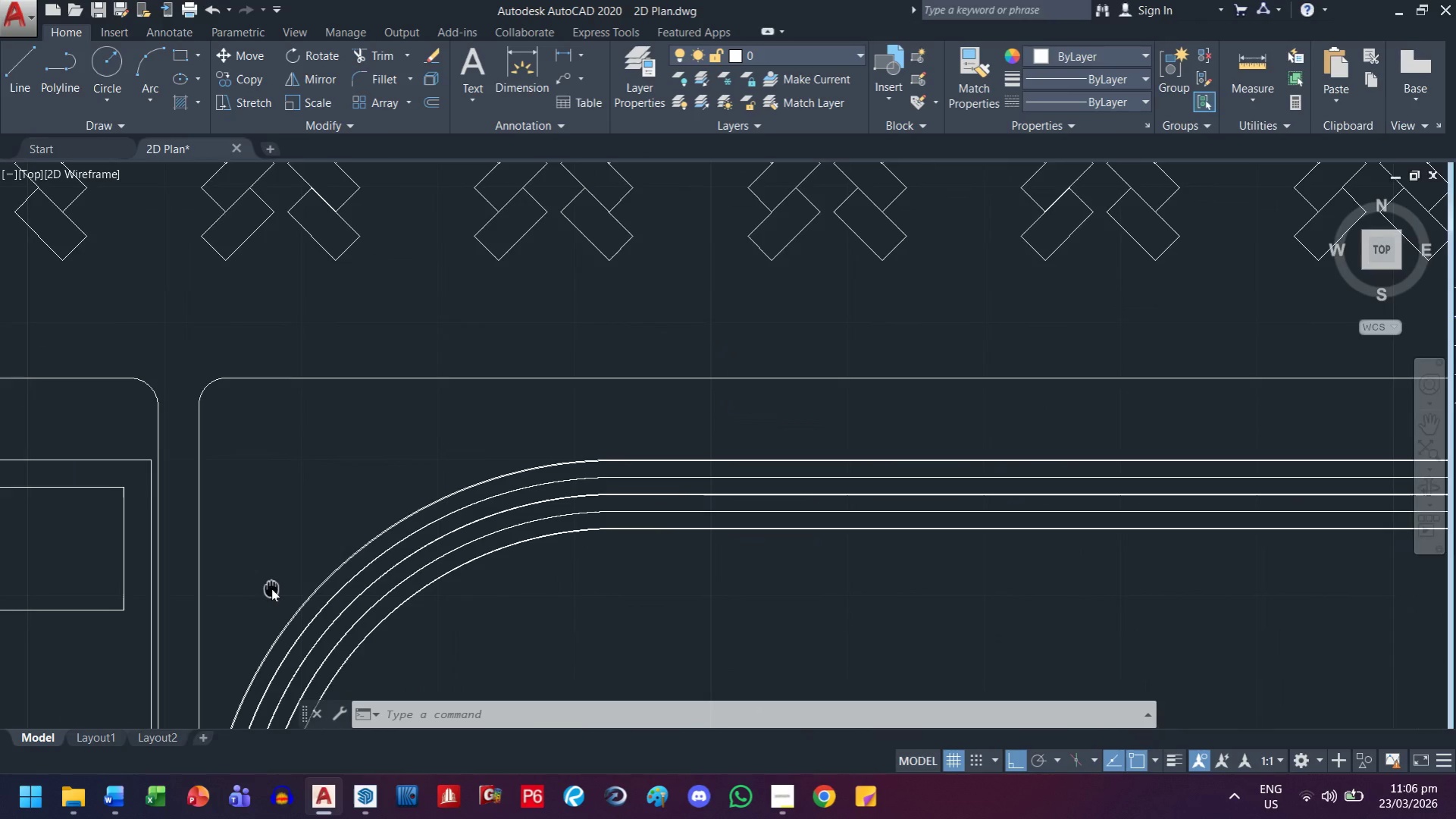 
scroll: coordinate [187, 576], scroll_direction: down, amount: 2.0
 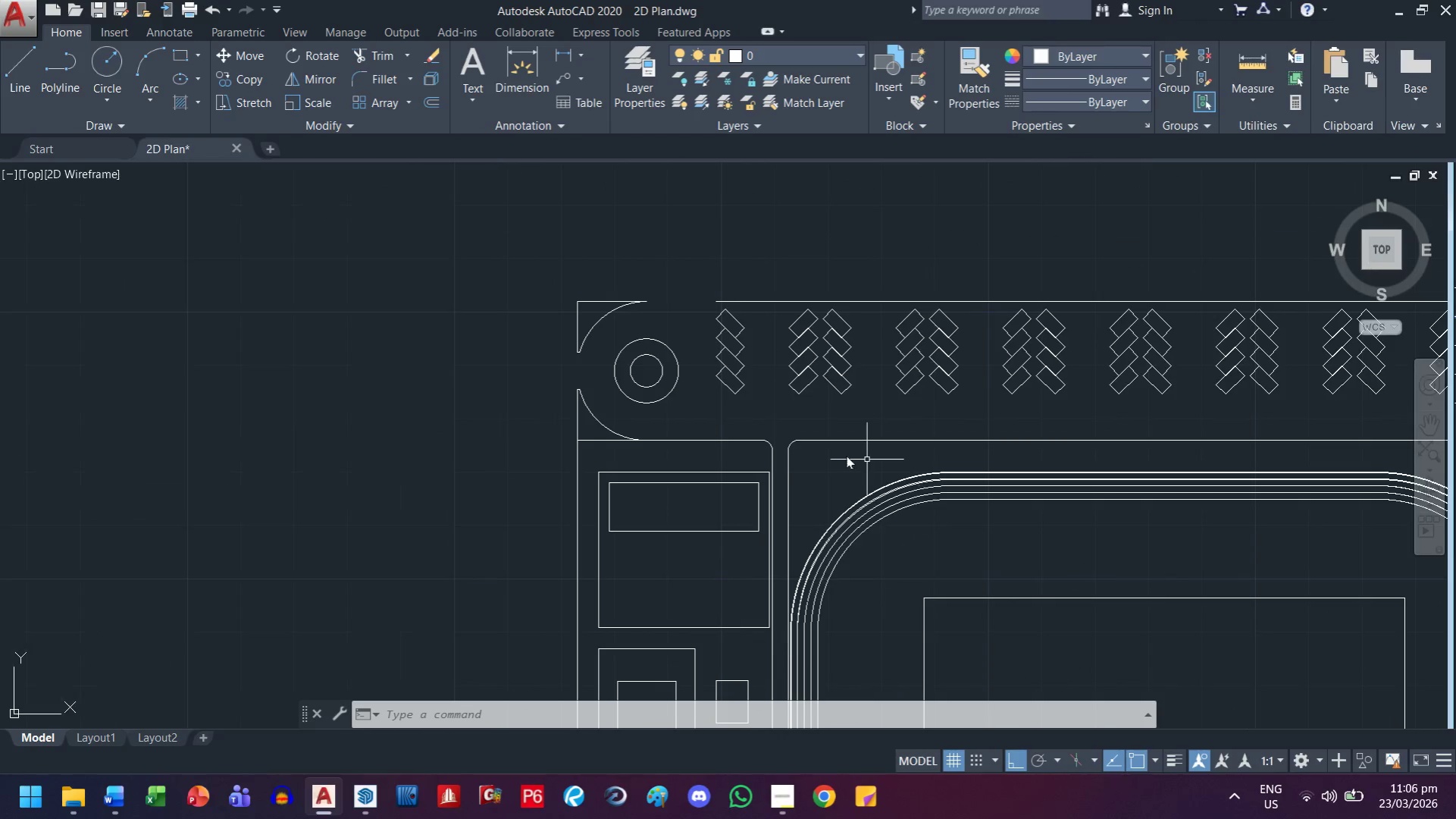 
scroll: coordinate [686, 362], scroll_direction: up, amount: 3.0
 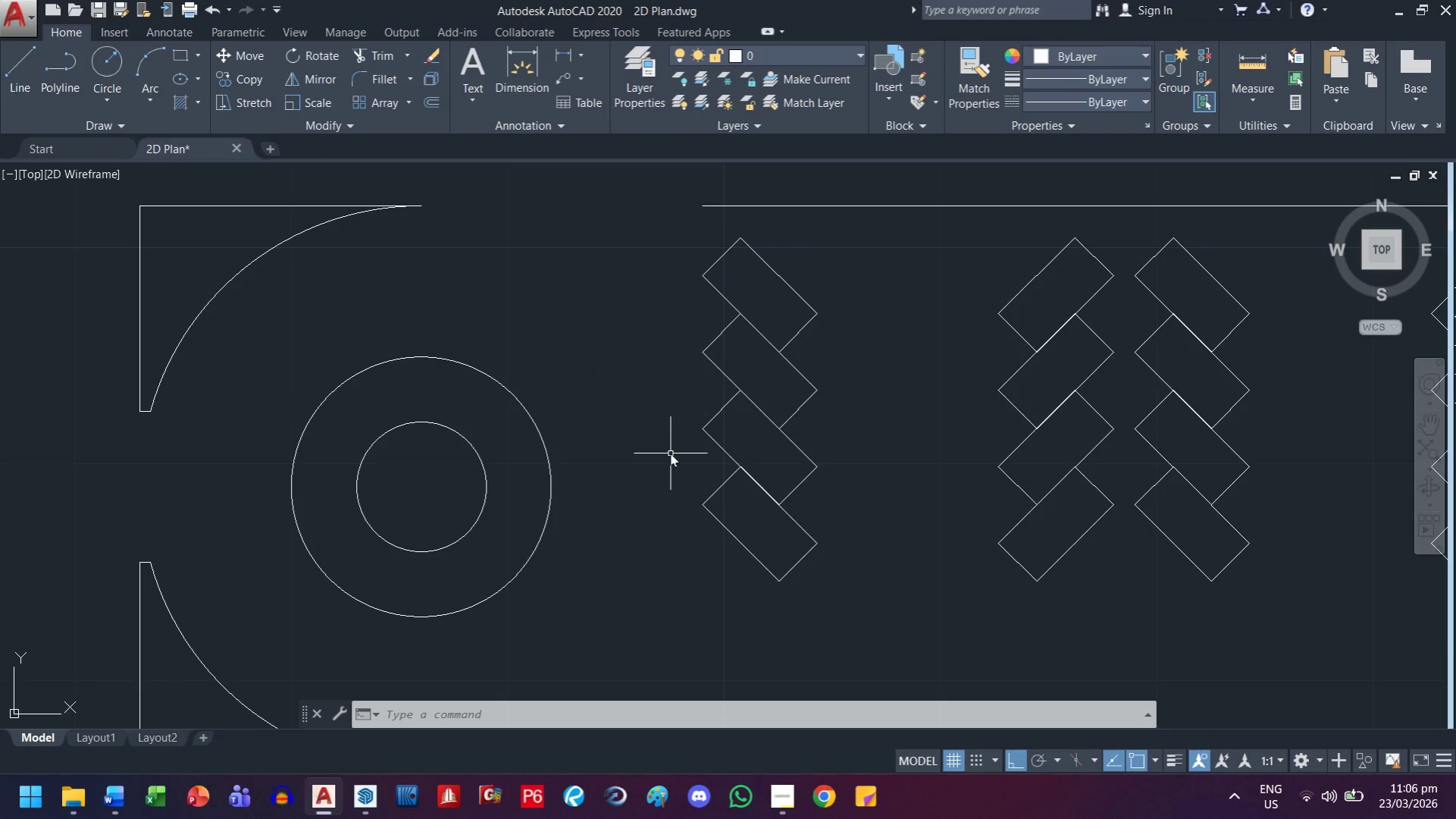 
scroll: coordinate [973, 461], scroll_direction: down, amount: 4.0
 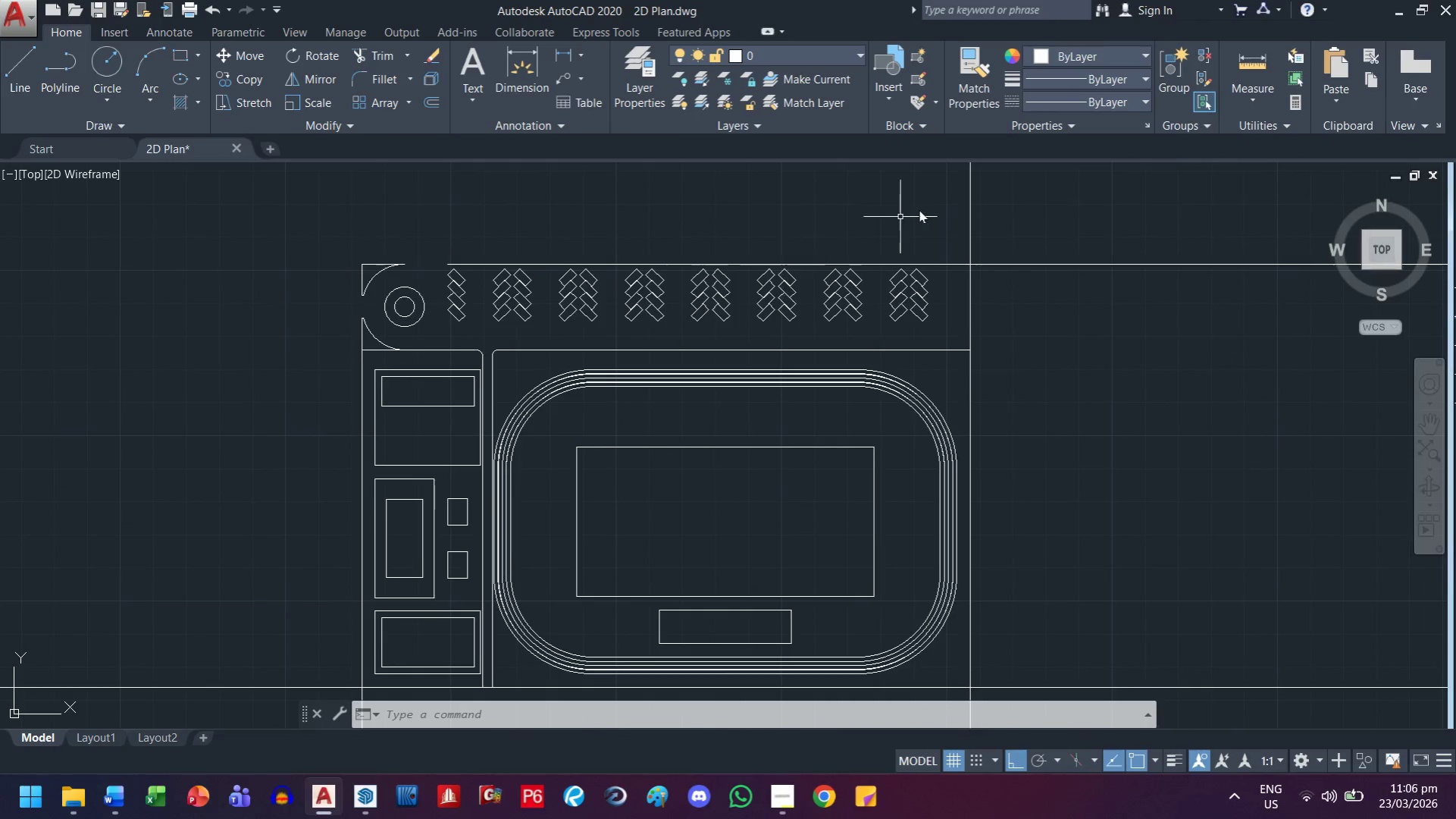 
left_click_drag(start_coordinate=[1058, 349], to_coordinate=[1024, 338])
 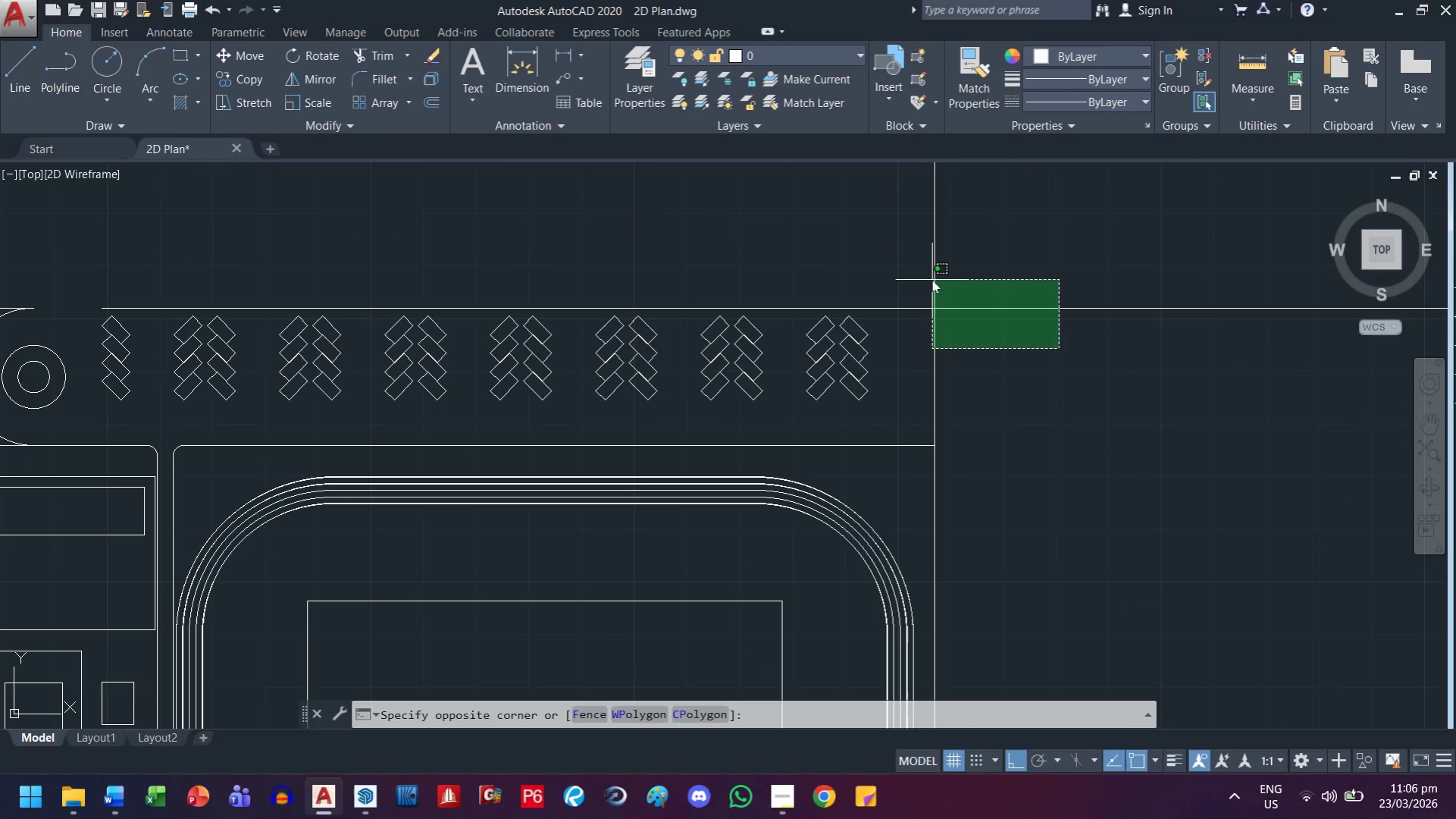 
scroll: coordinate [1025, 190], scroll_direction: up, amount: 1.0
 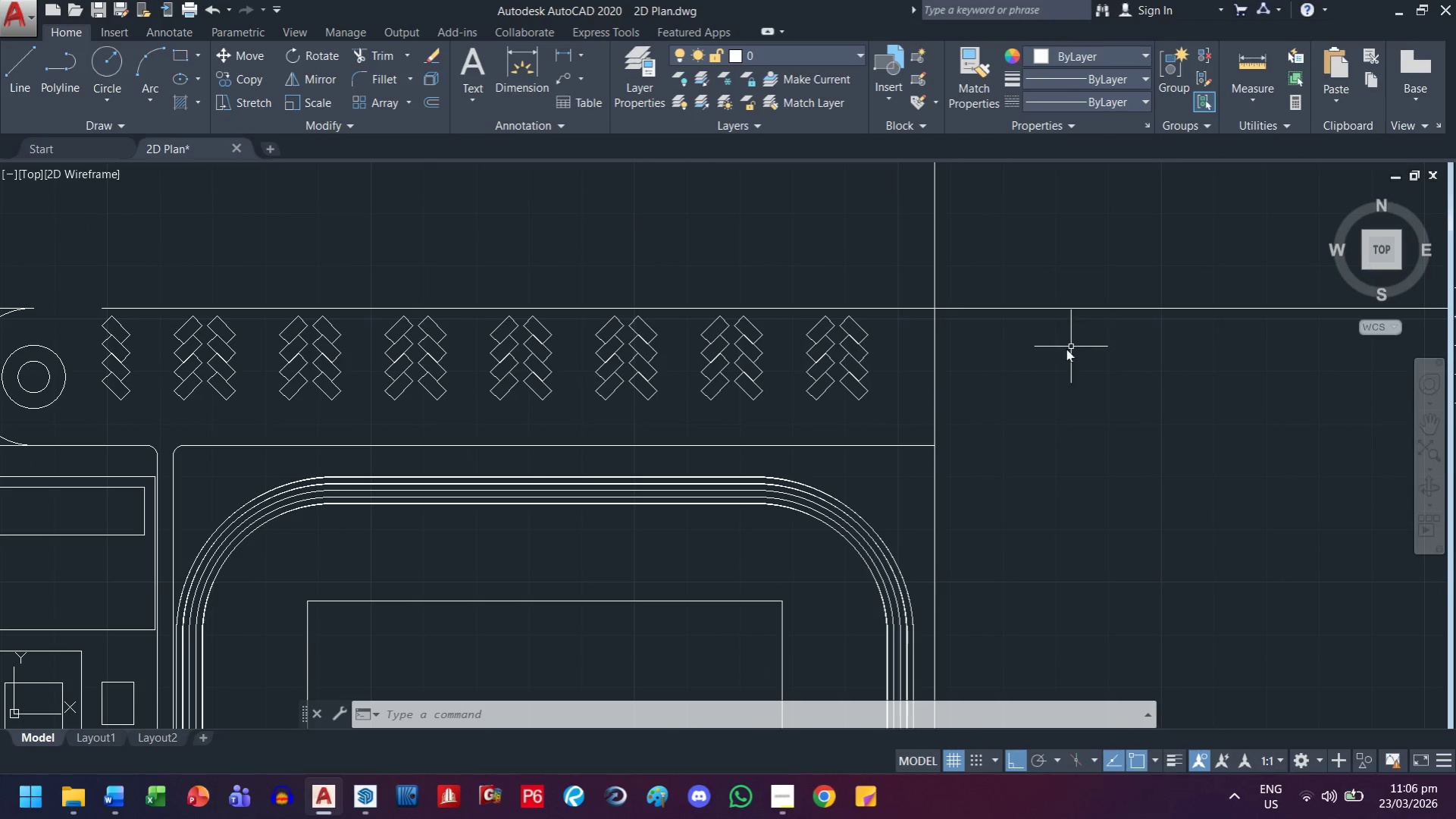 
double_click([932, 280])
 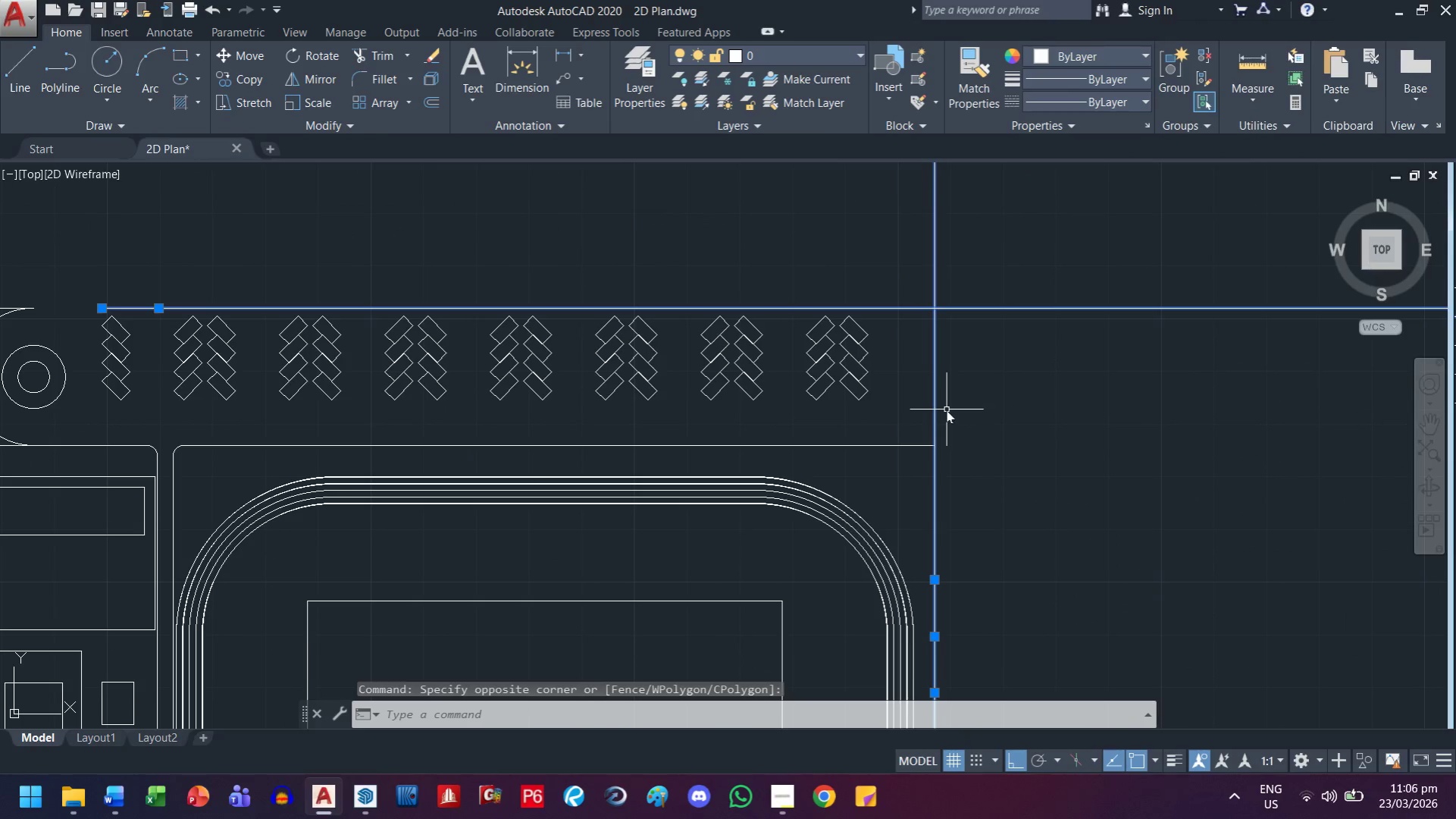 
scroll: coordinate [946, 460], scroll_direction: down, amount: 1.0
 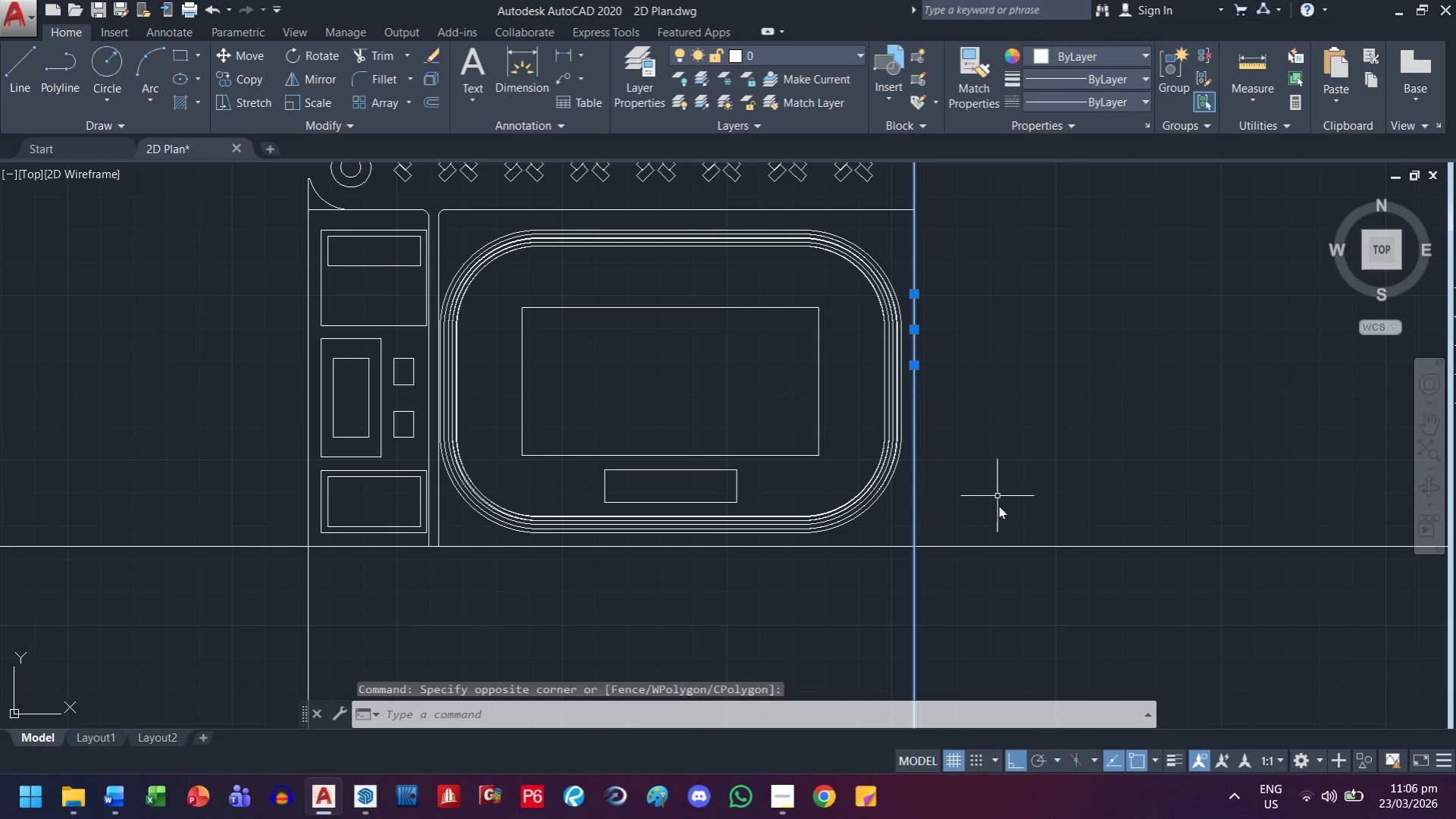 
left_click_drag(start_coordinate=[993, 538], to_coordinate=[945, 579])
 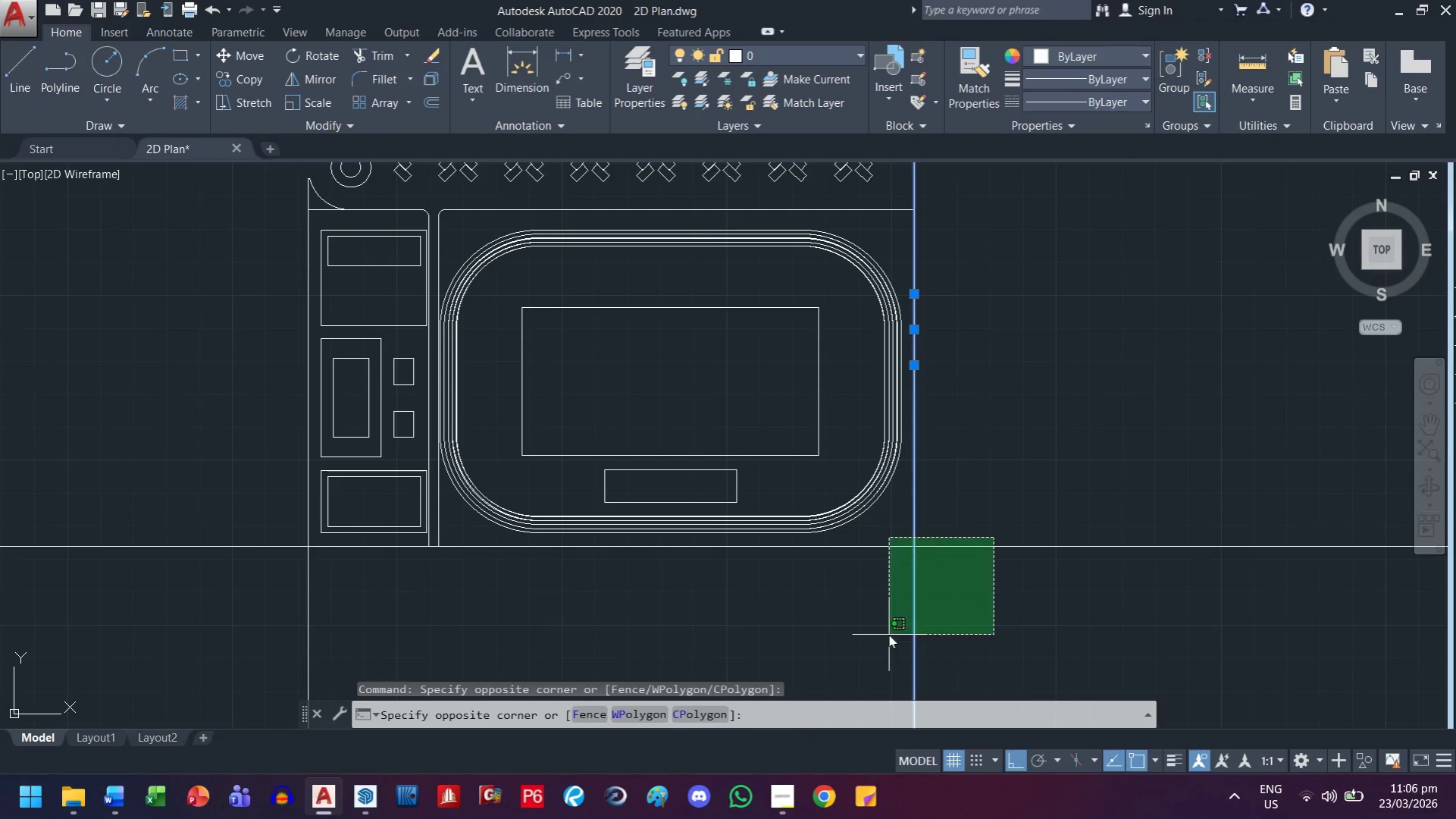 
left_click_drag(start_coordinate=[885, 639], to_coordinate=[866, 645])
 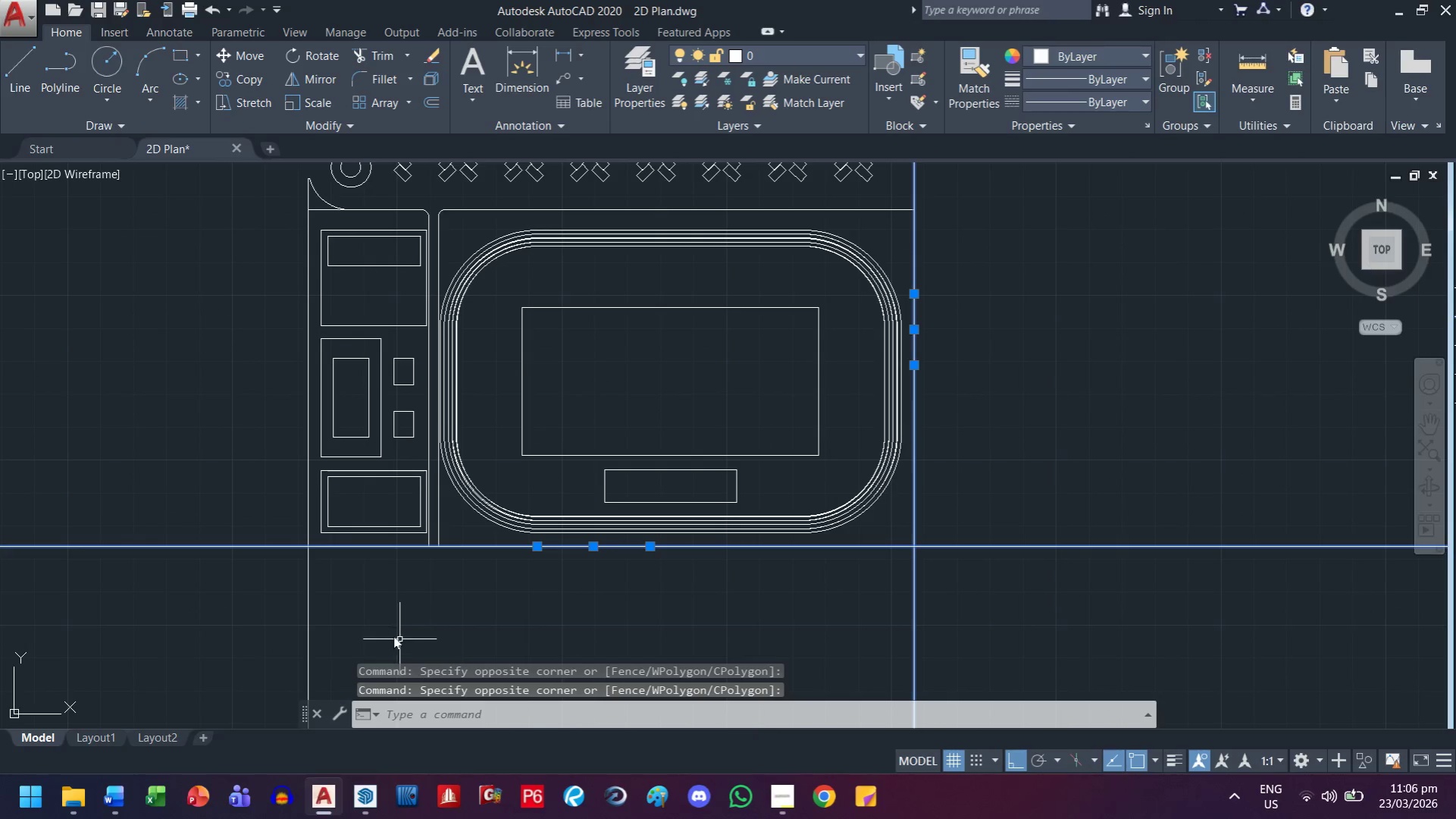 
left_click_drag(start_coordinate=[354, 622], to_coordinate=[287, 604])
 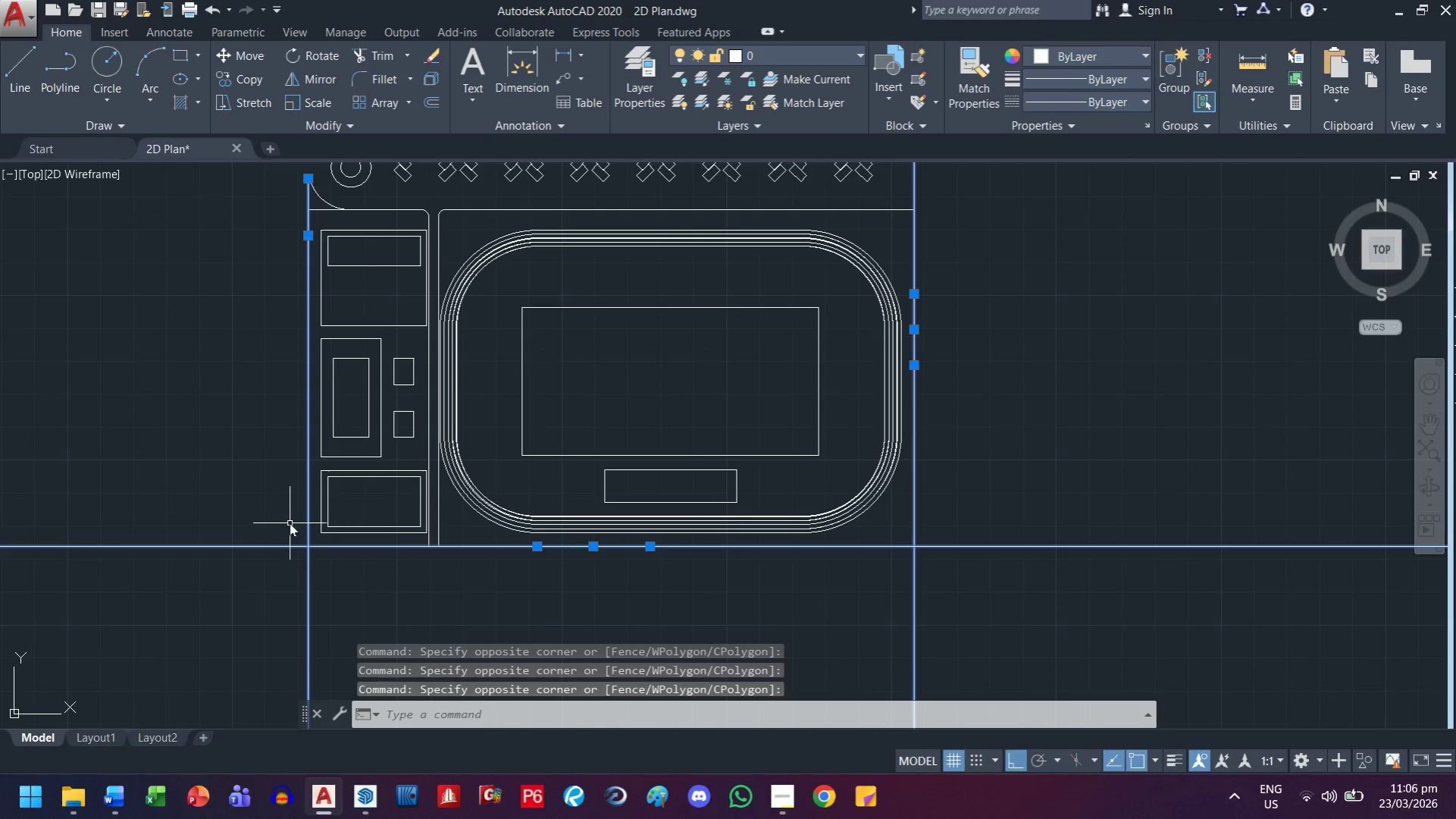 
type(tr)
 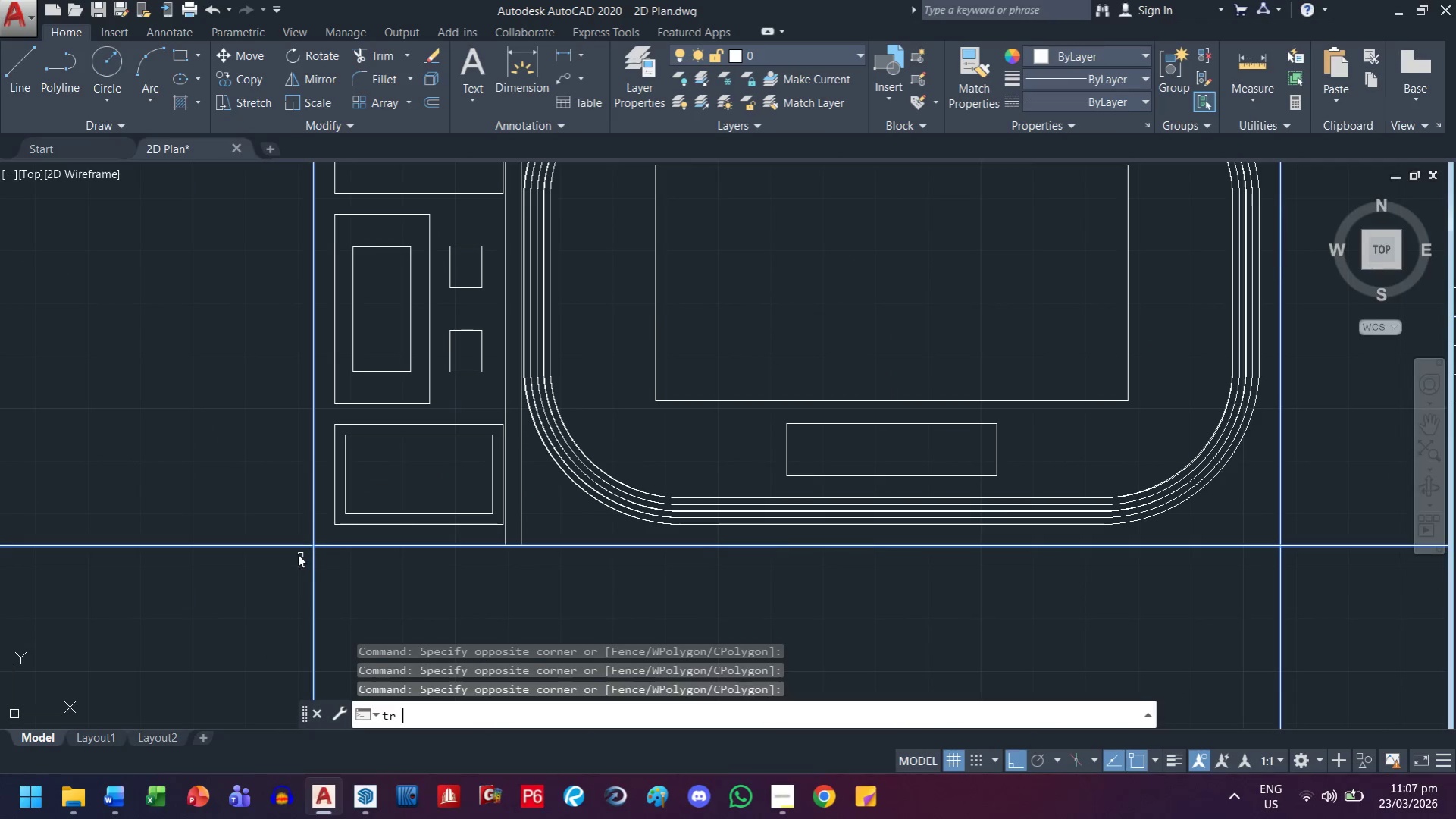 
scroll: coordinate [296, 548], scroll_direction: up, amount: 1.0
 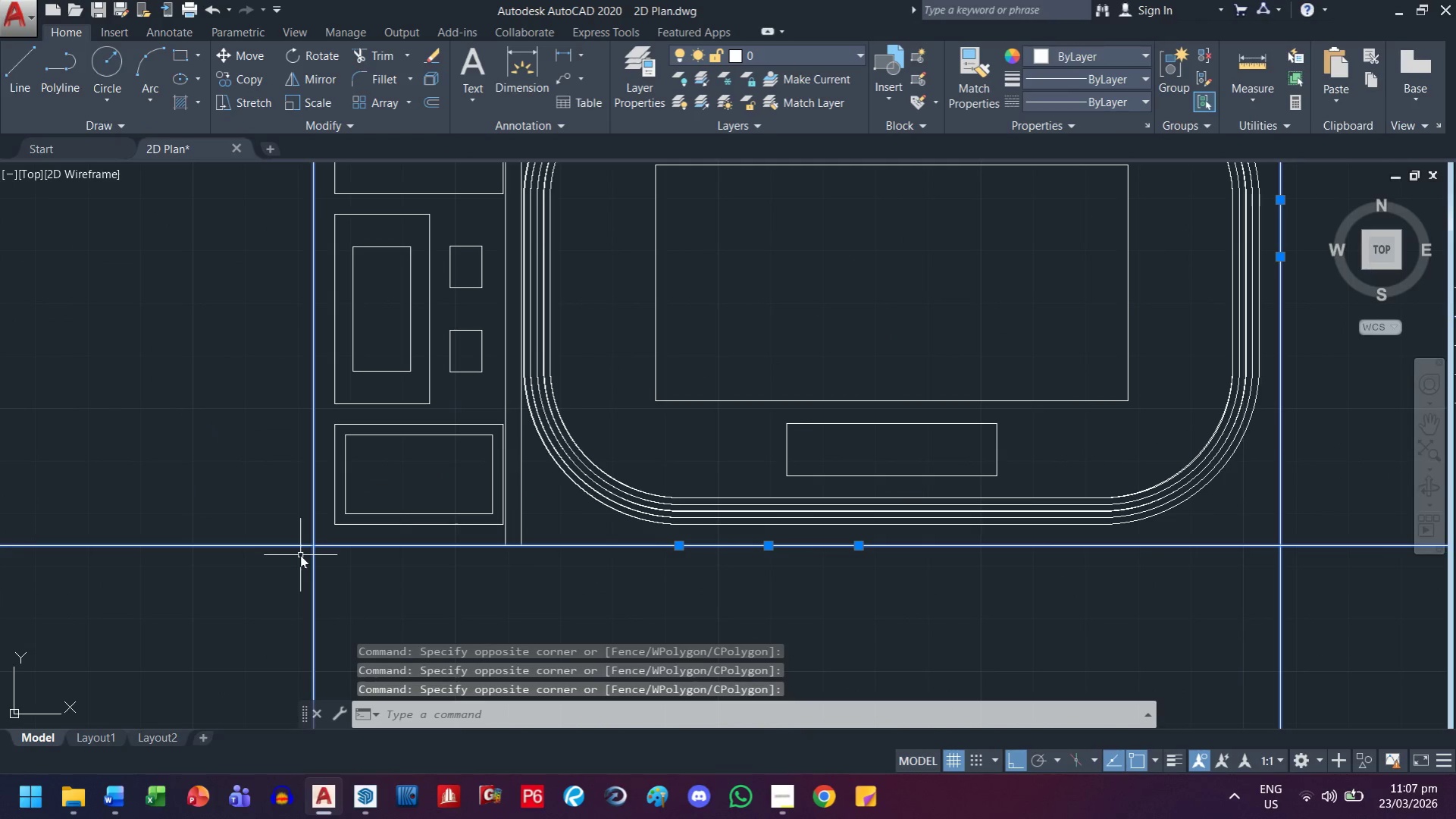 
key(Space)
 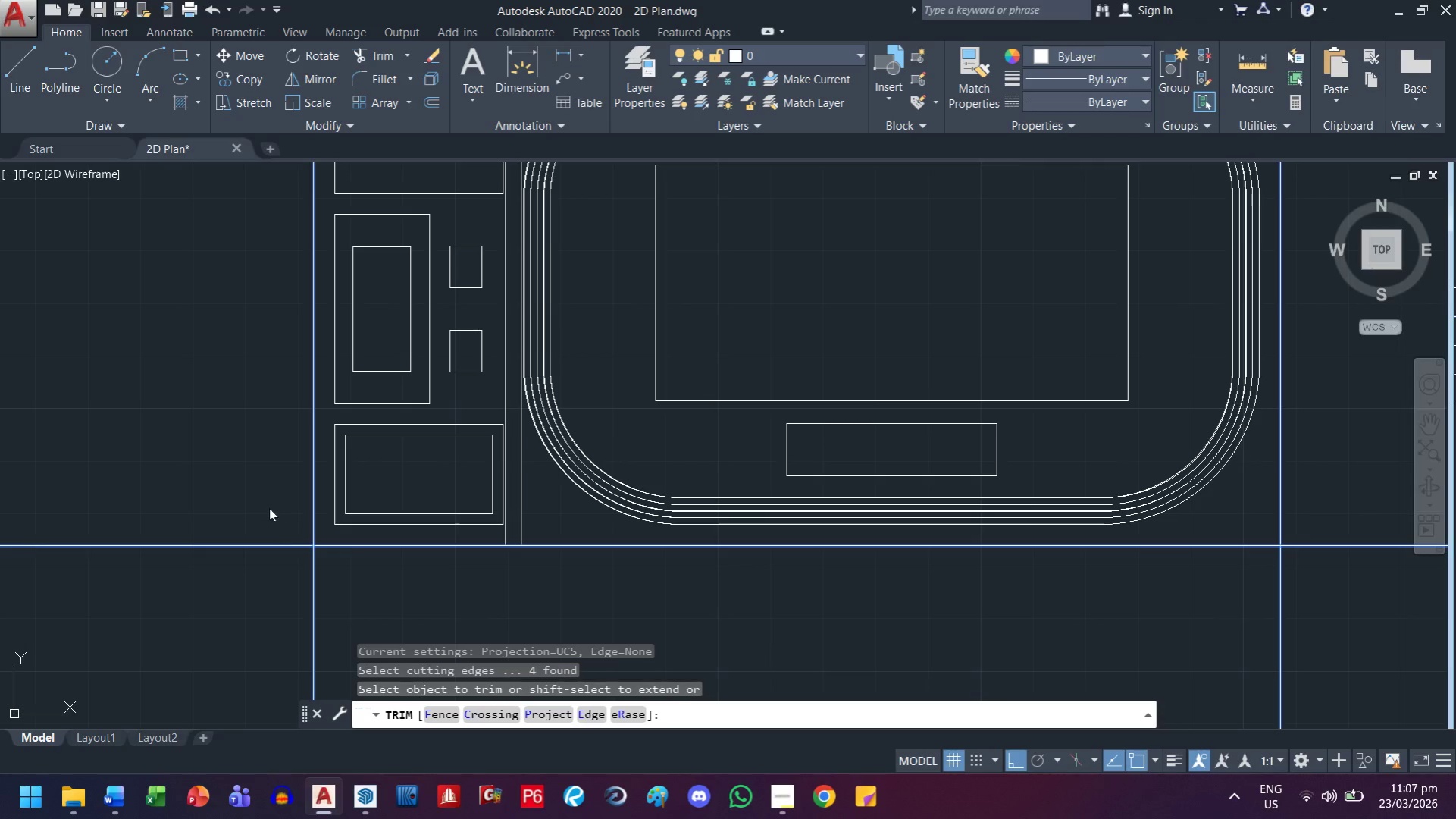 
left_click_drag(start_coordinate=[271, 508], to_coordinate=[268, 519])
 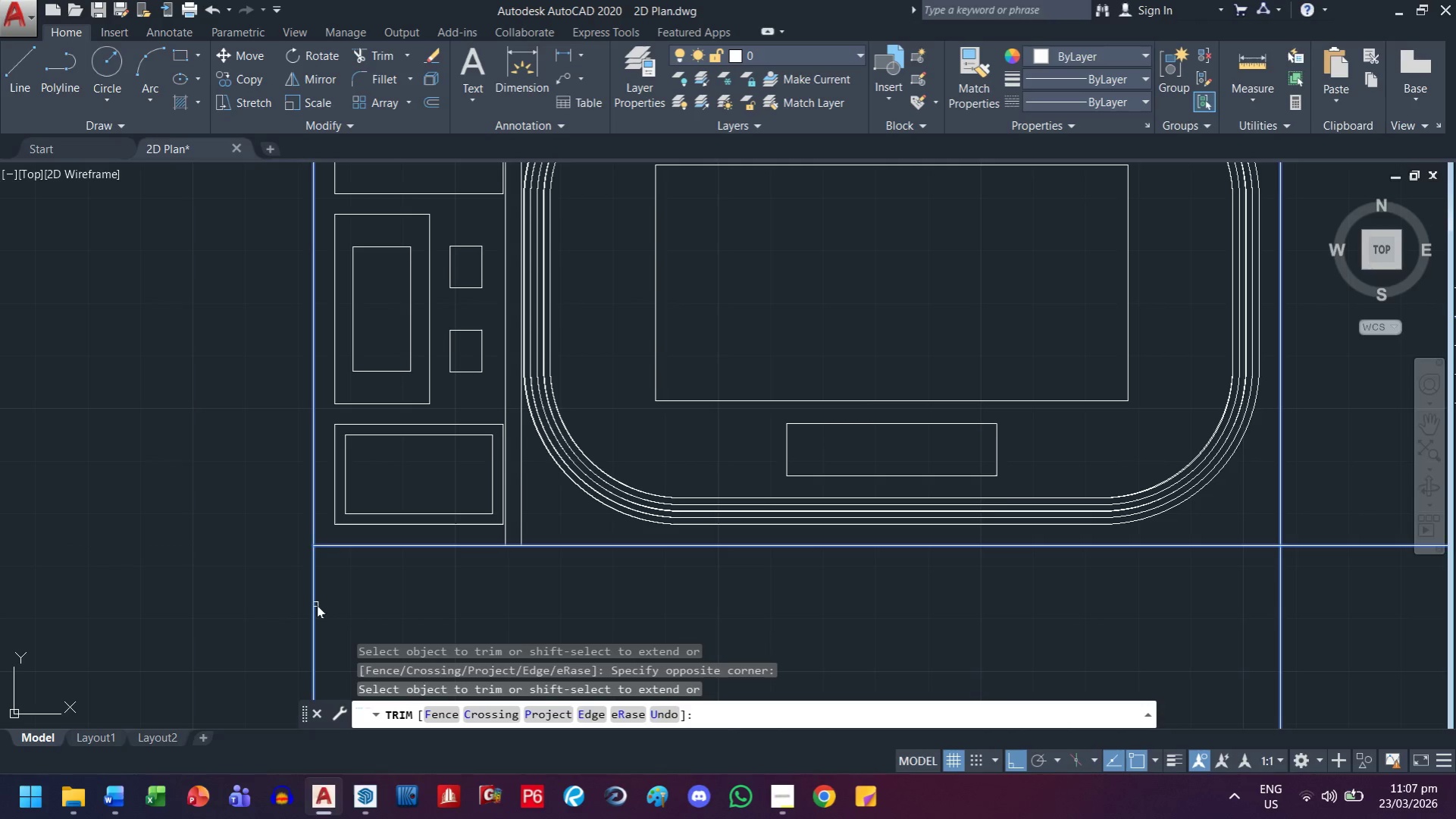 
left_click_drag(start_coordinate=[323, 605], to_coordinate=[315, 605])
 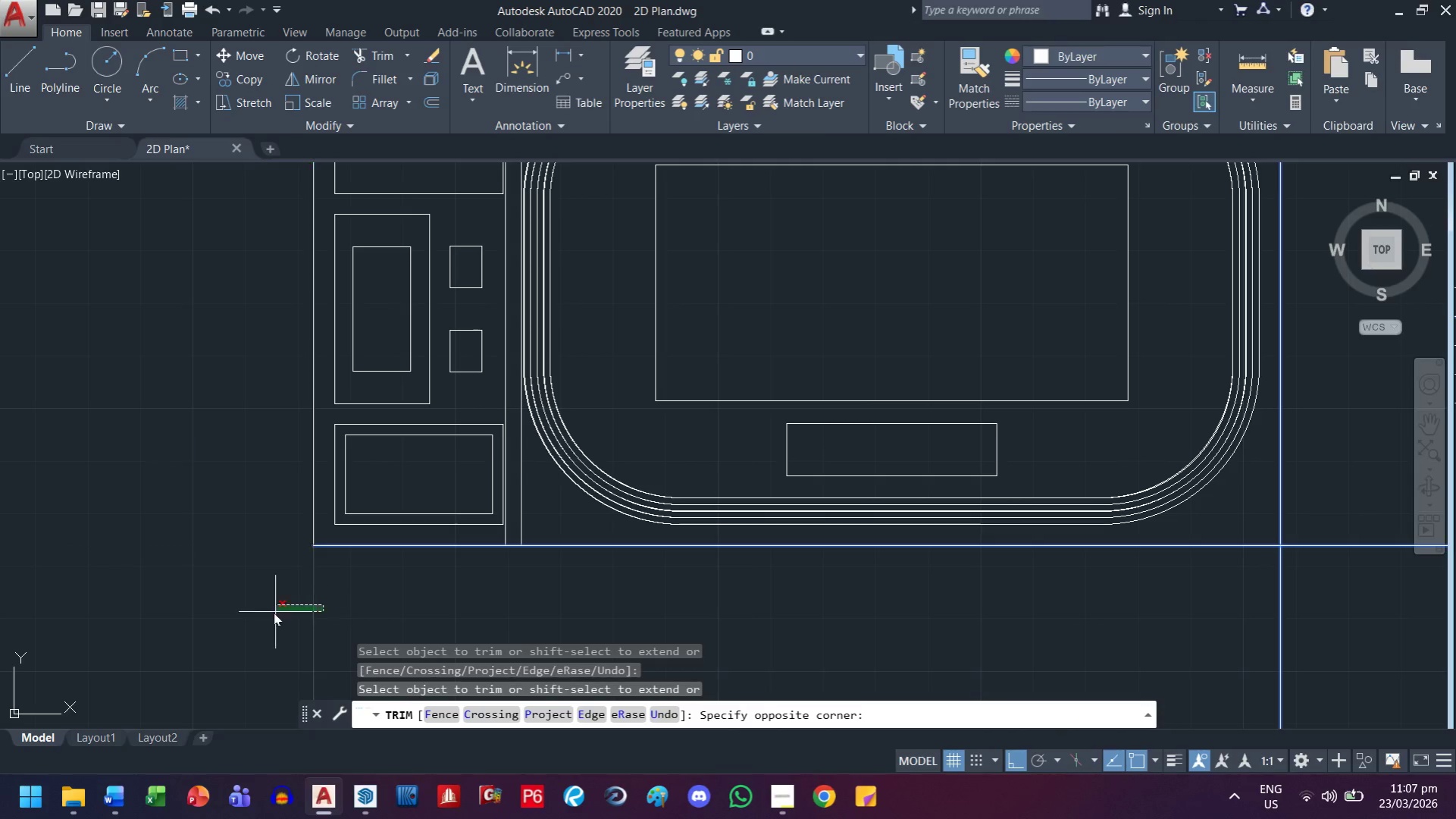 
left_click_drag(start_coordinate=[274, 613], to_coordinate=[268, 613])
 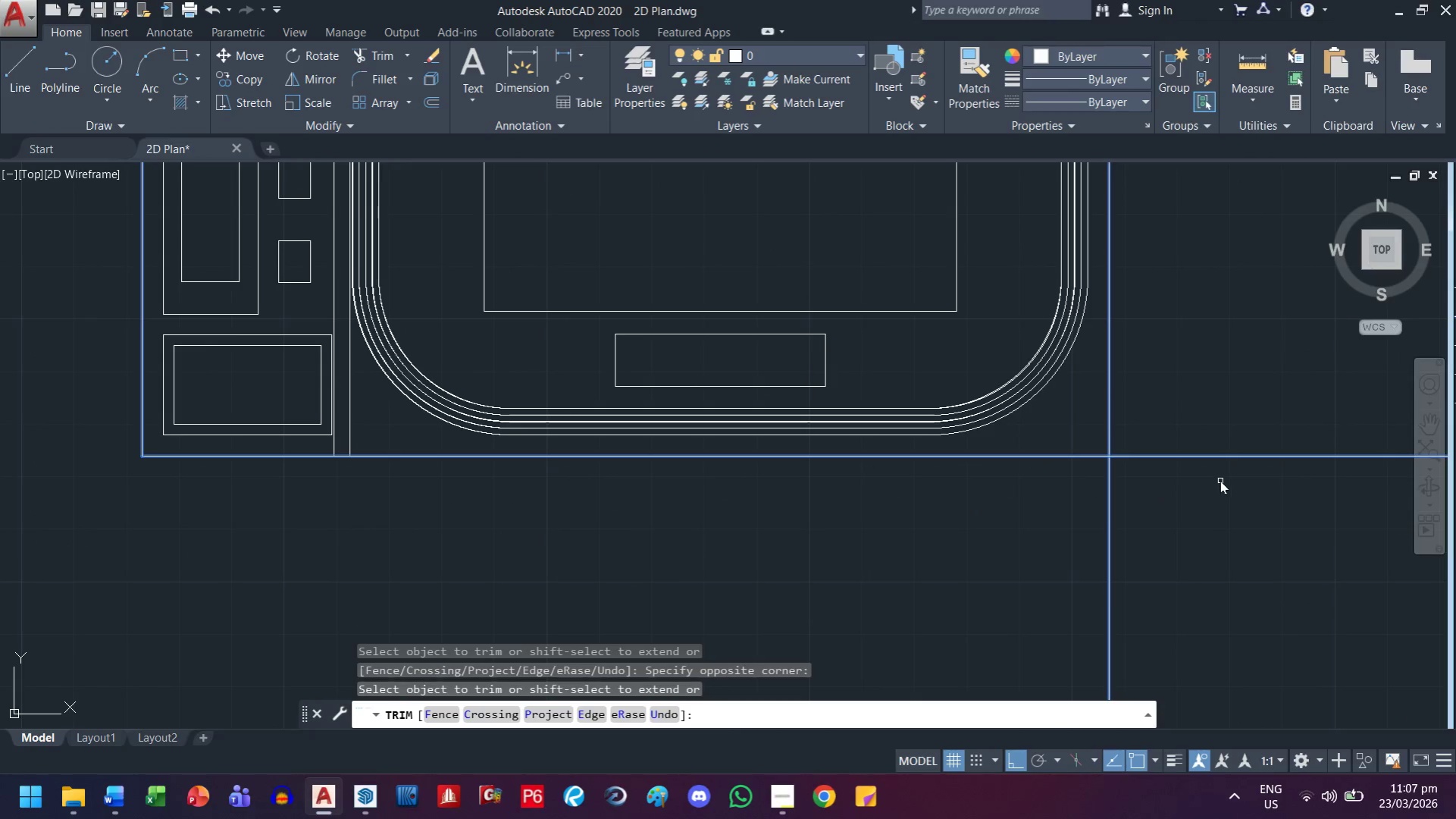 
left_click_drag(start_coordinate=[1226, 430], to_coordinate=[1217, 458])
 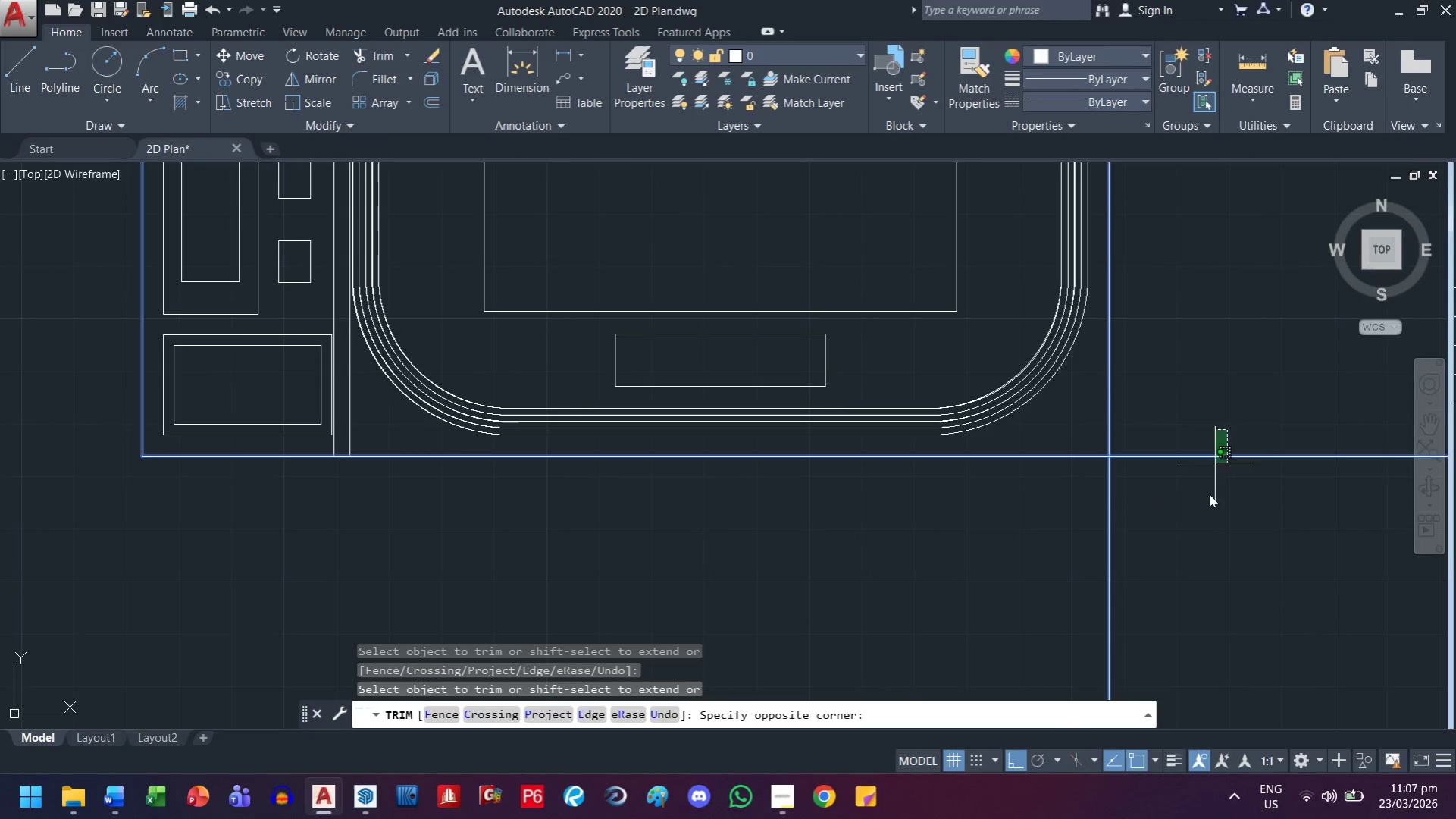 
left_click_drag(start_coordinate=[1203, 512], to_coordinate=[1190, 529])
 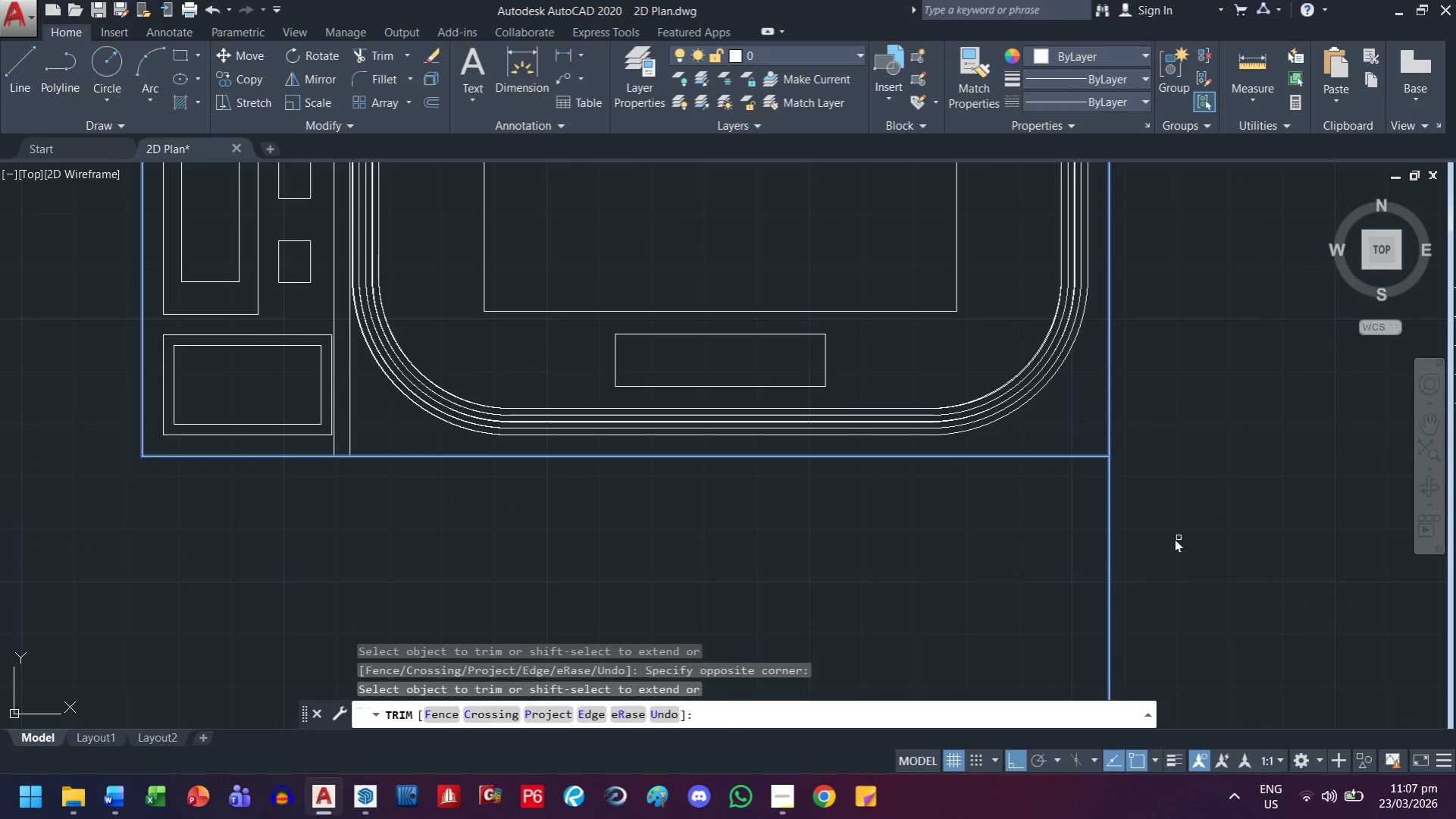 
left_click_drag(start_coordinate=[1154, 546], to_coordinate=[1055, 592])
 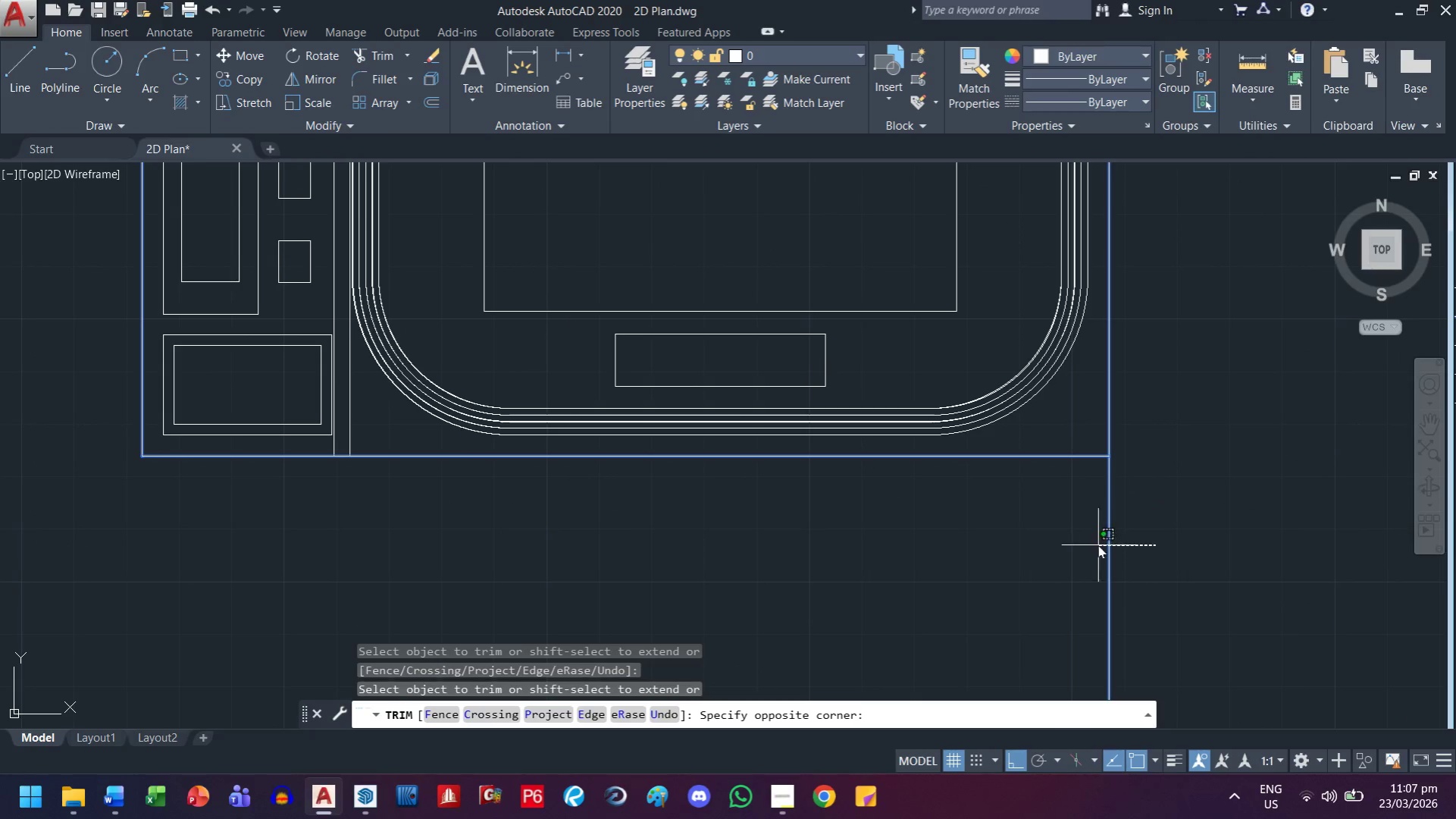 
left_click_drag(start_coordinate=[1067, 577], to_coordinate=[1063, 575])
 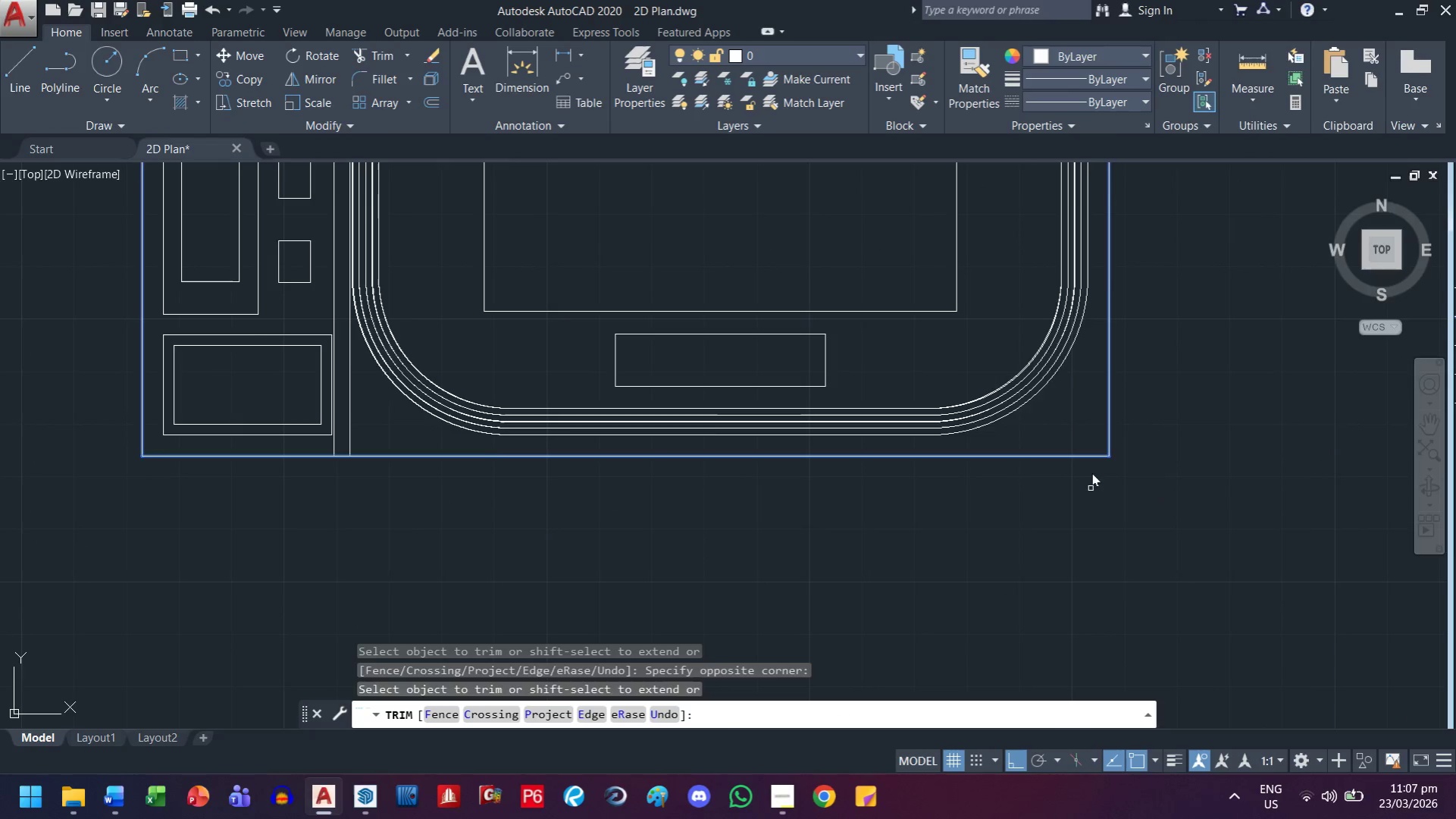 
scroll: coordinate [1094, 454], scroll_direction: down, amount: 2.0
 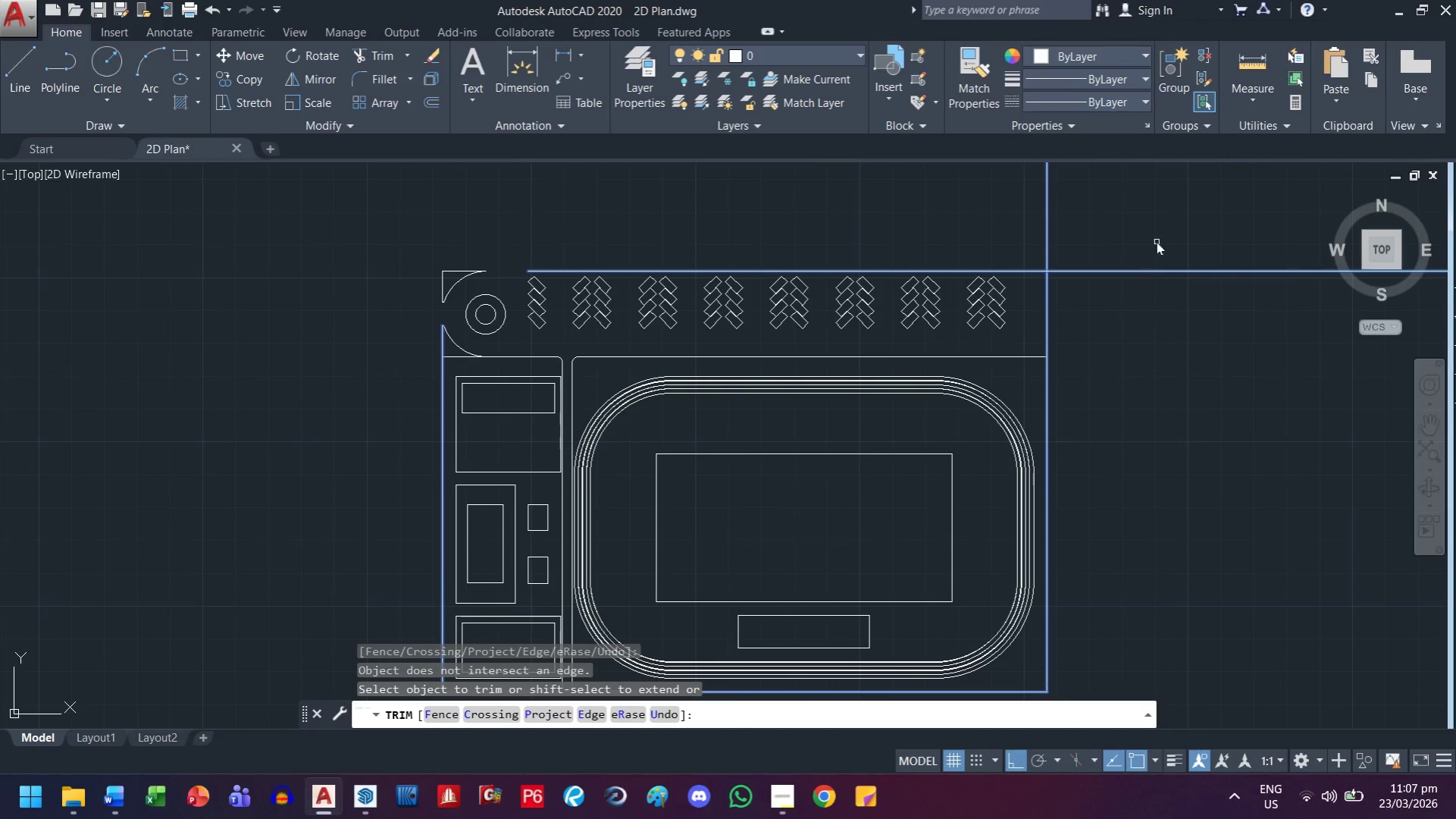 
left_click_drag(start_coordinate=[1167, 229], to_coordinate=[1161, 249])
 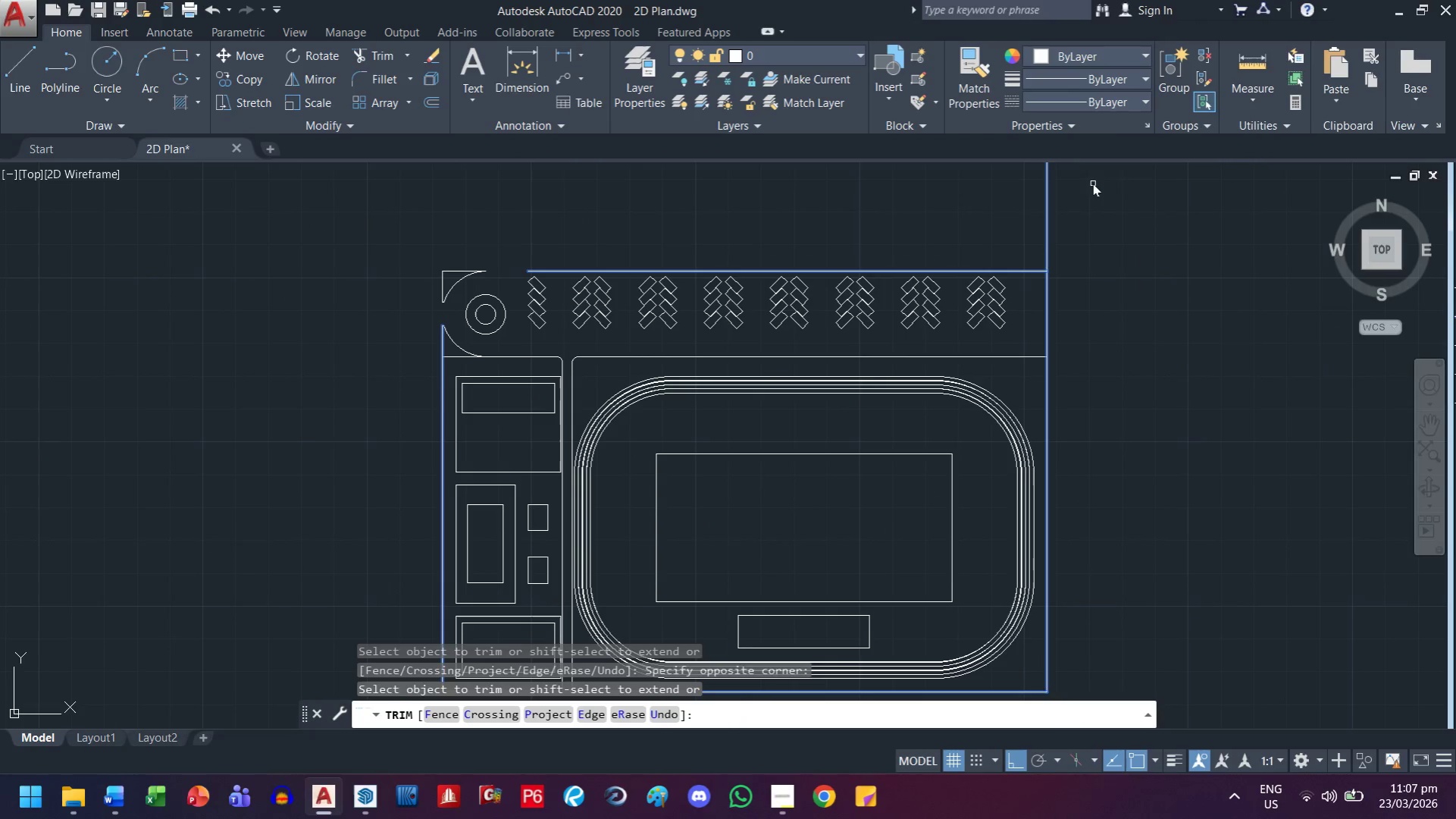 
left_click_drag(start_coordinate=[1086, 184], to_coordinate=[1019, 191])
 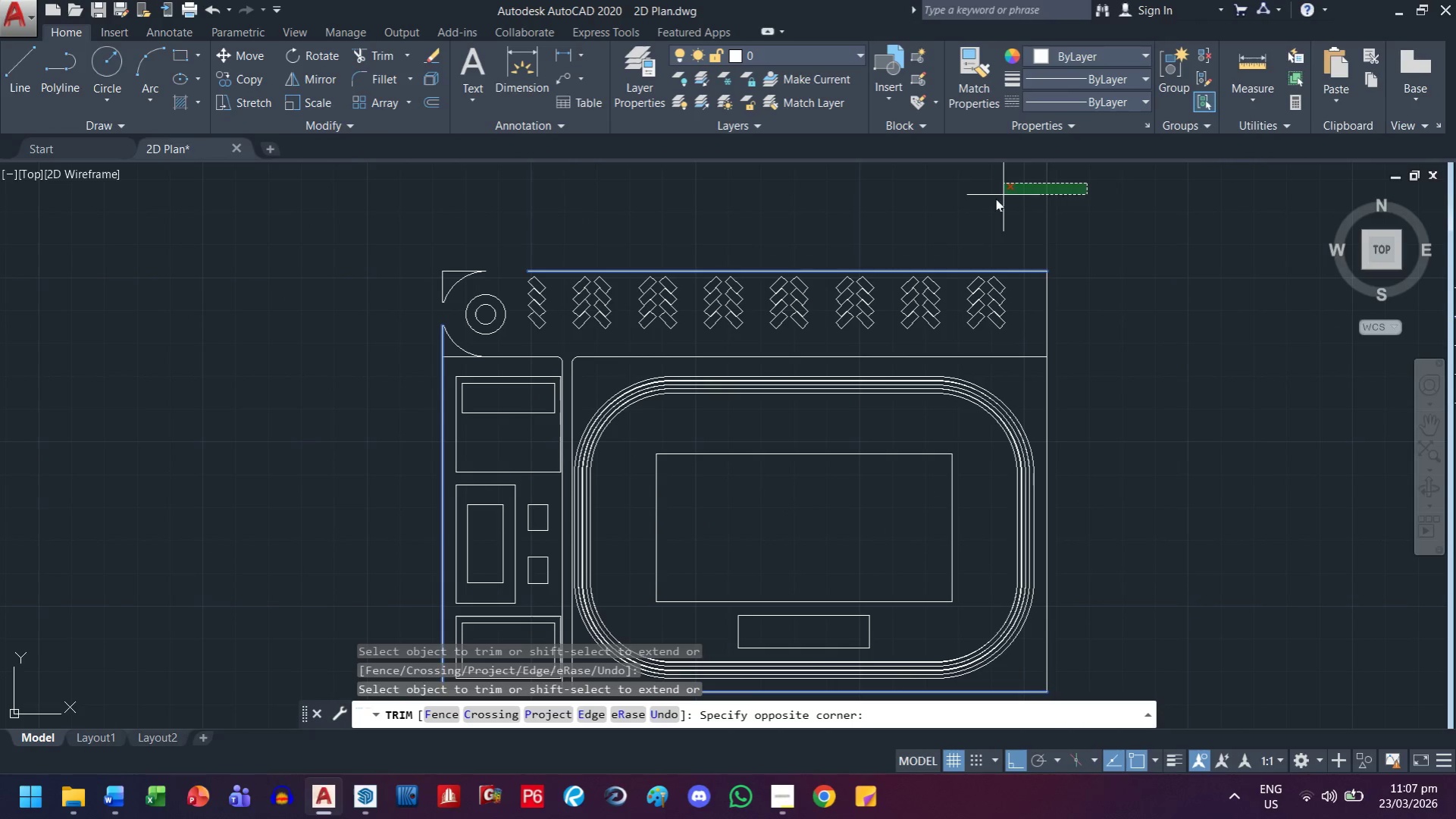 
left_click_drag(start_coordinate=[995, 199], to_coordinate=[972, 209])
 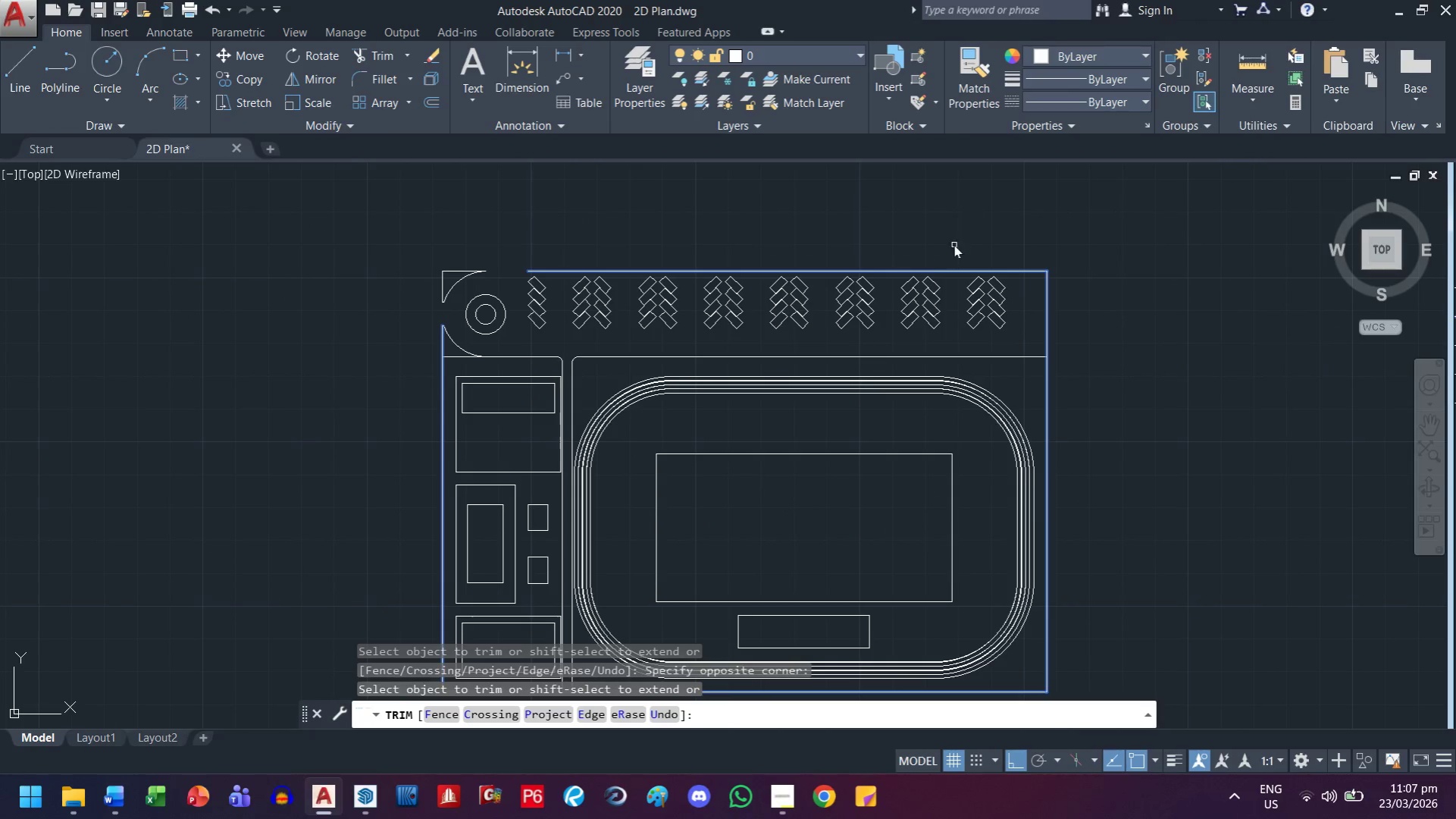 
key(Escape)
 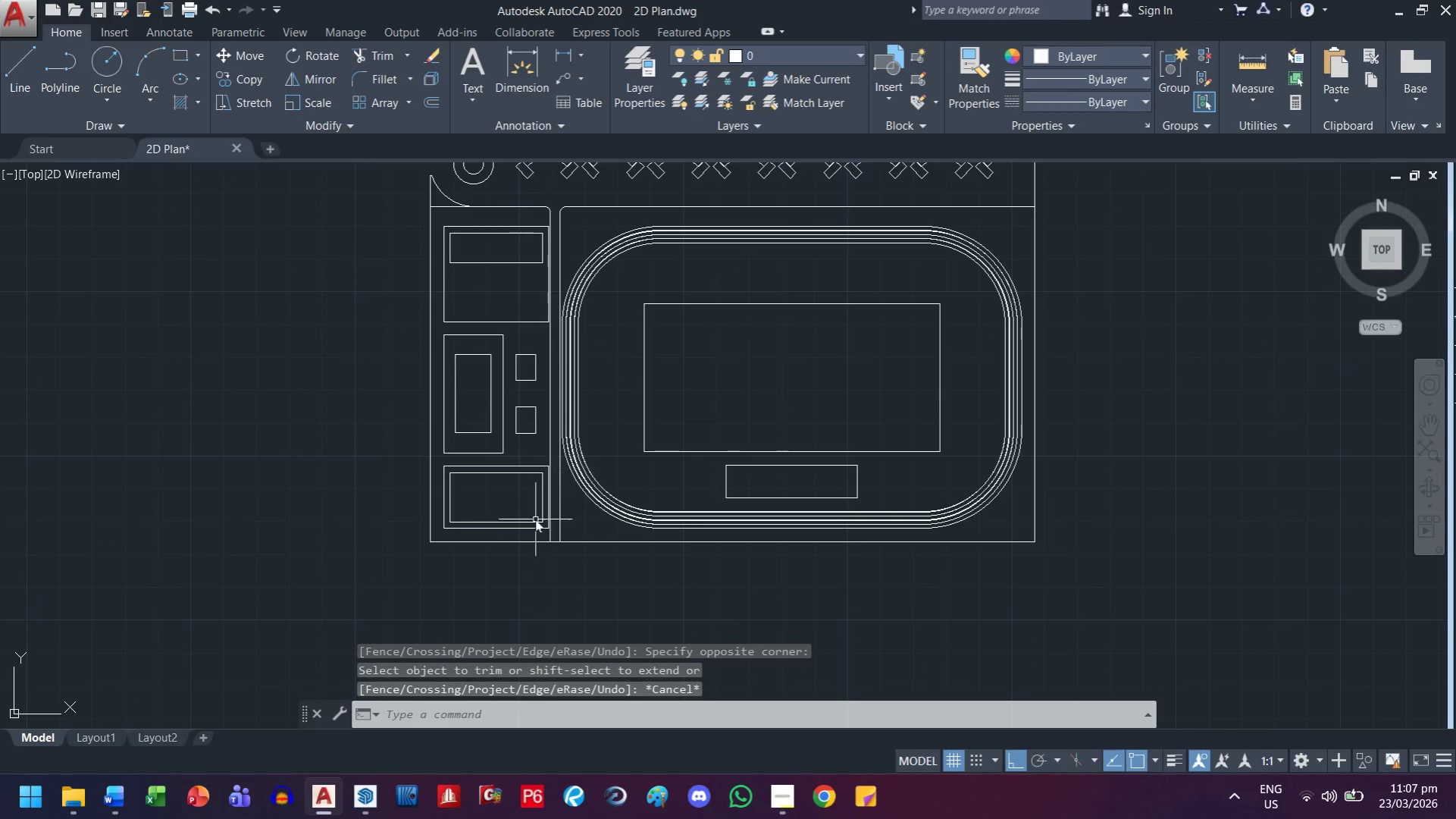 
scroll: coordinate [603, 548], scroll_direction: up, amount: 5.0
 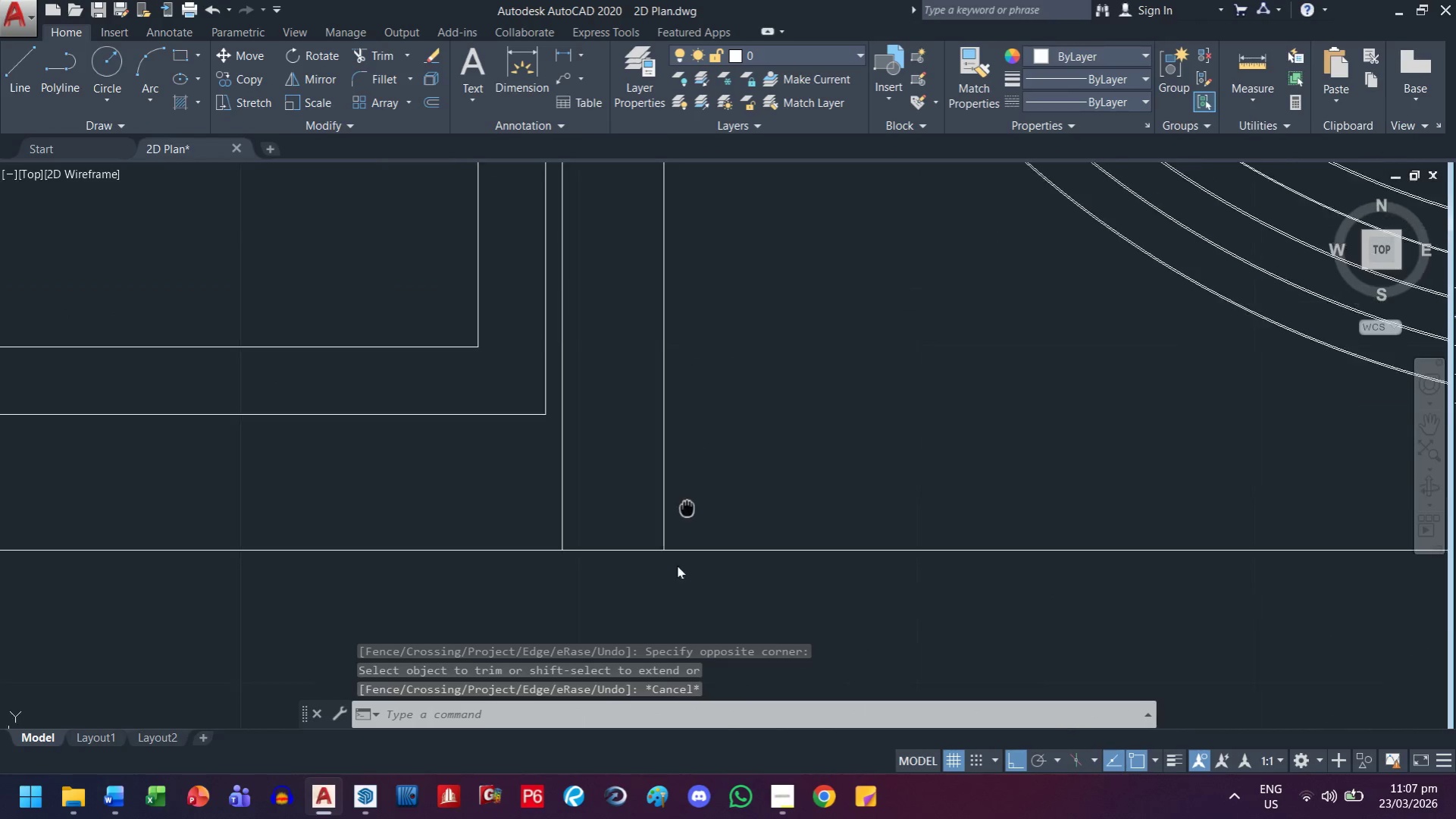 
left_click_drag(start_coordinate=[694, 561], to_coordinate=[687, 561])
 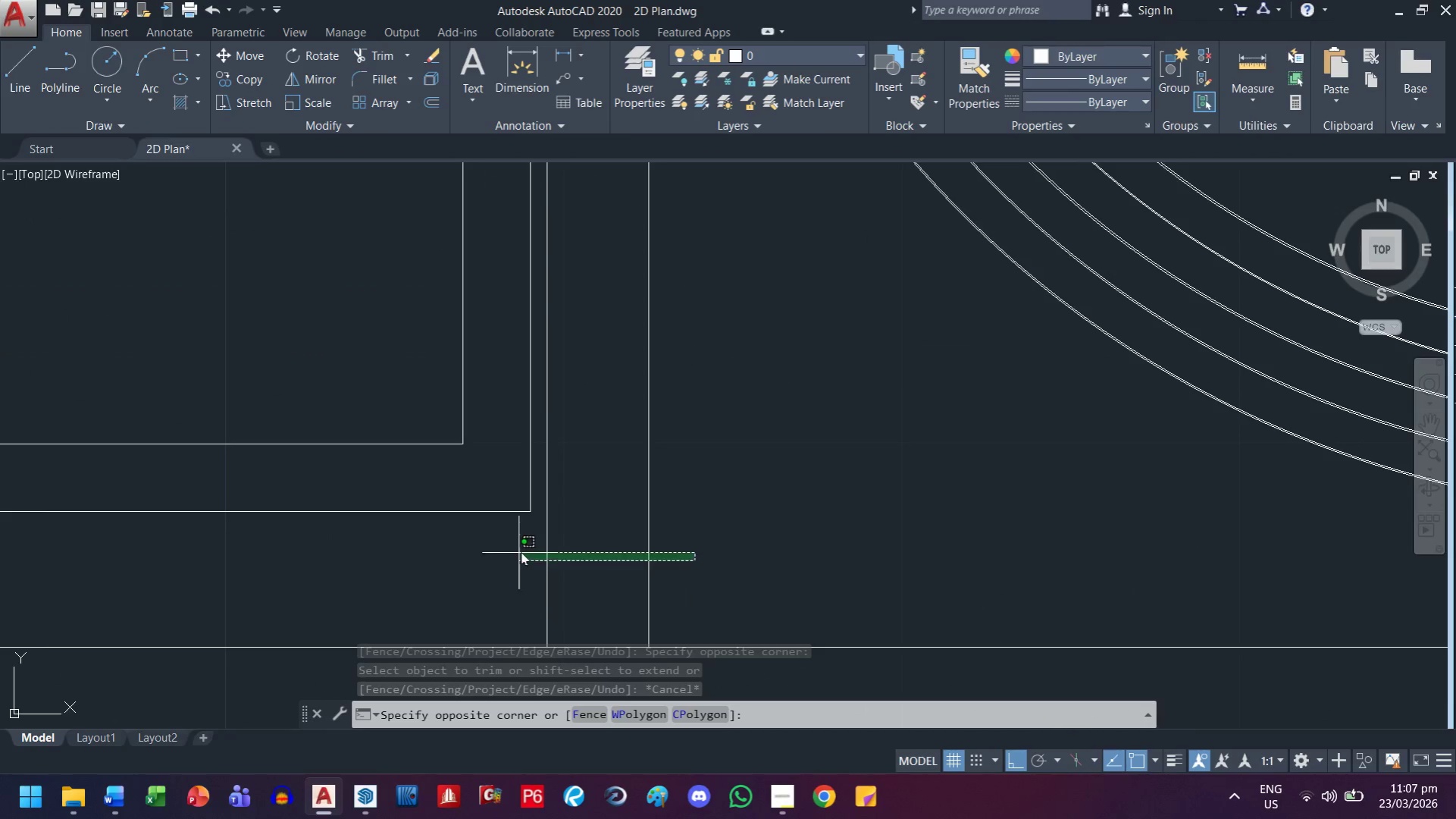 
key(Escape)
key(Escape)
type(xl )
 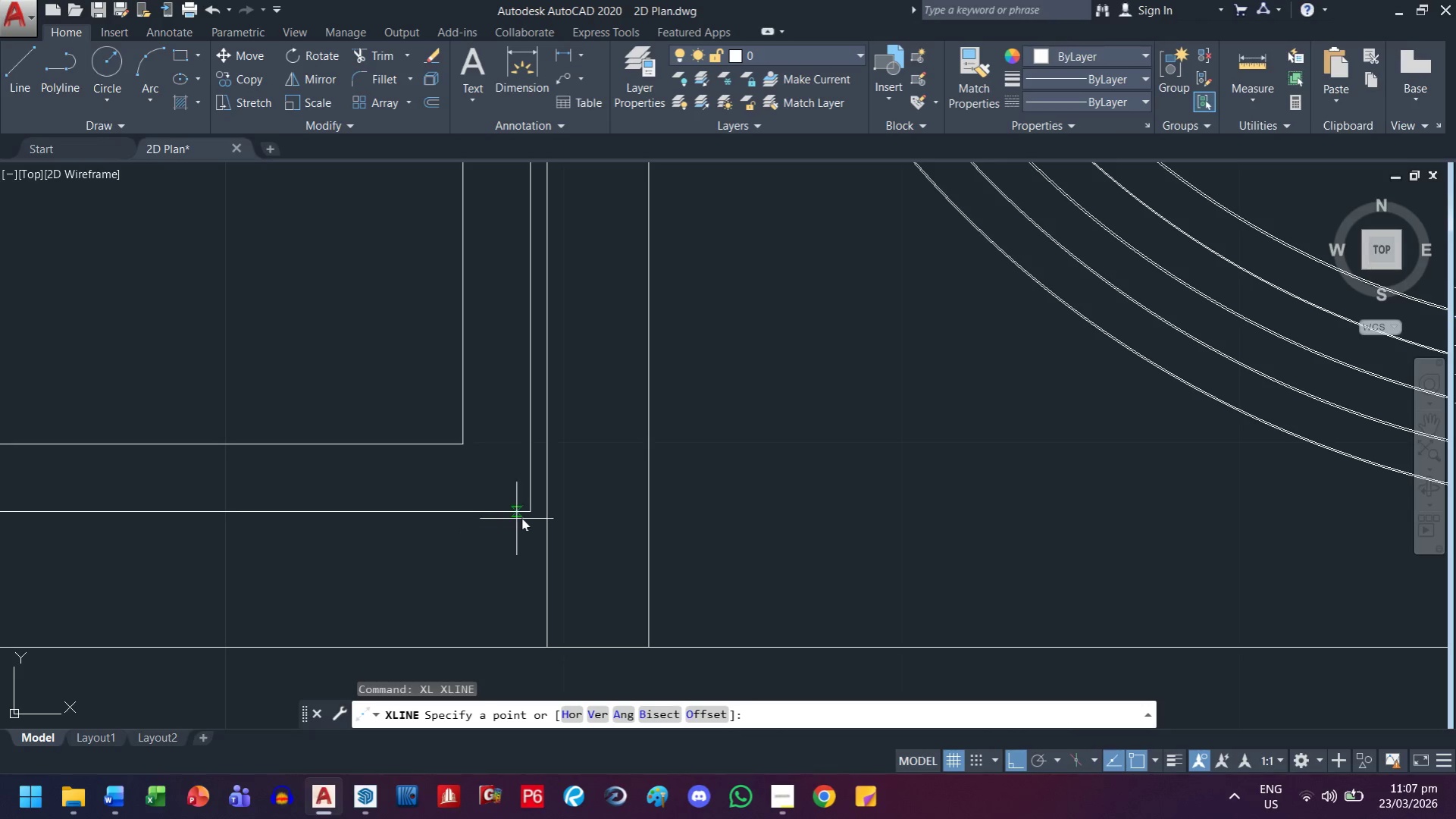 
key(Escape)
 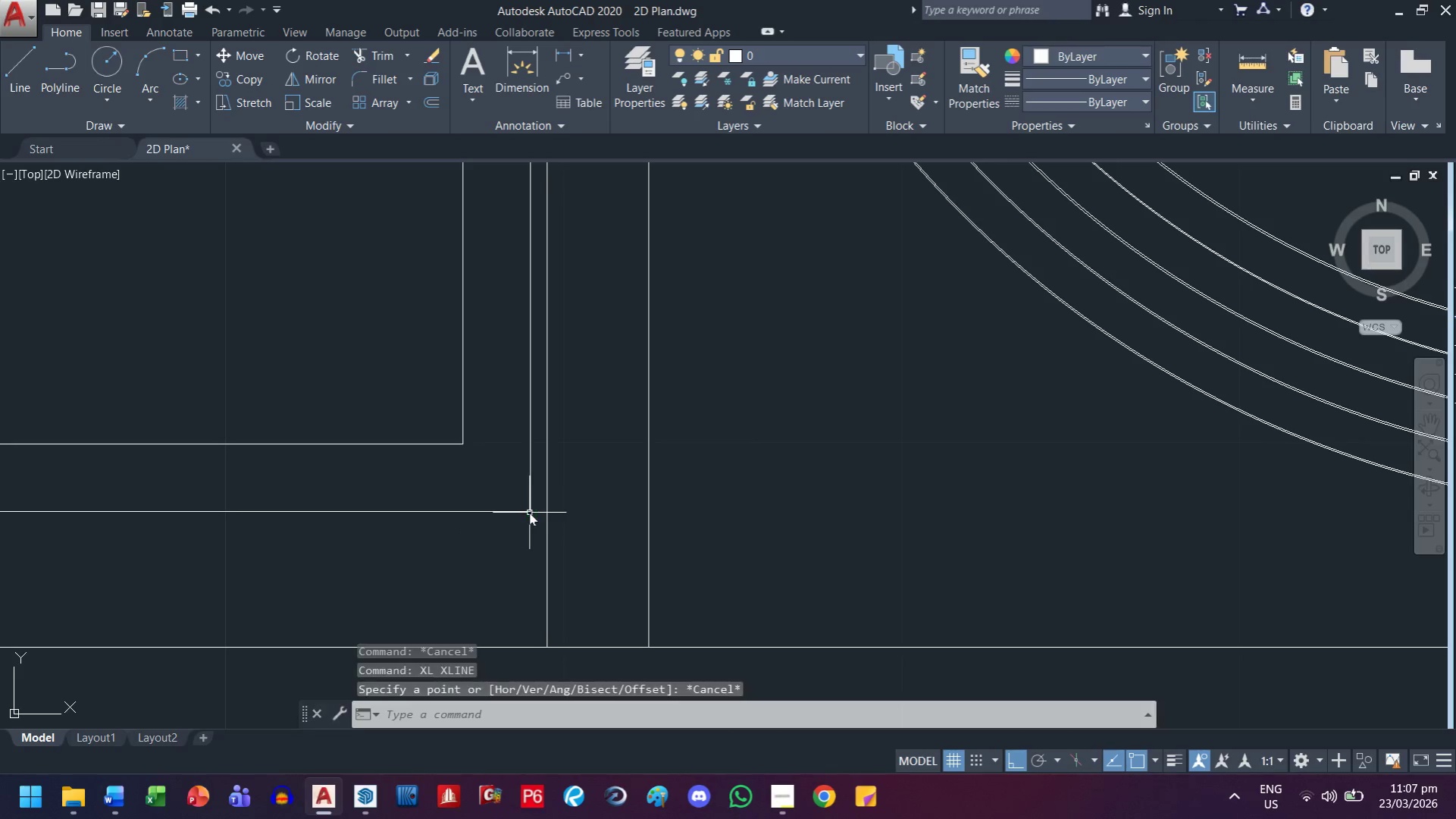 
key(Escape)
 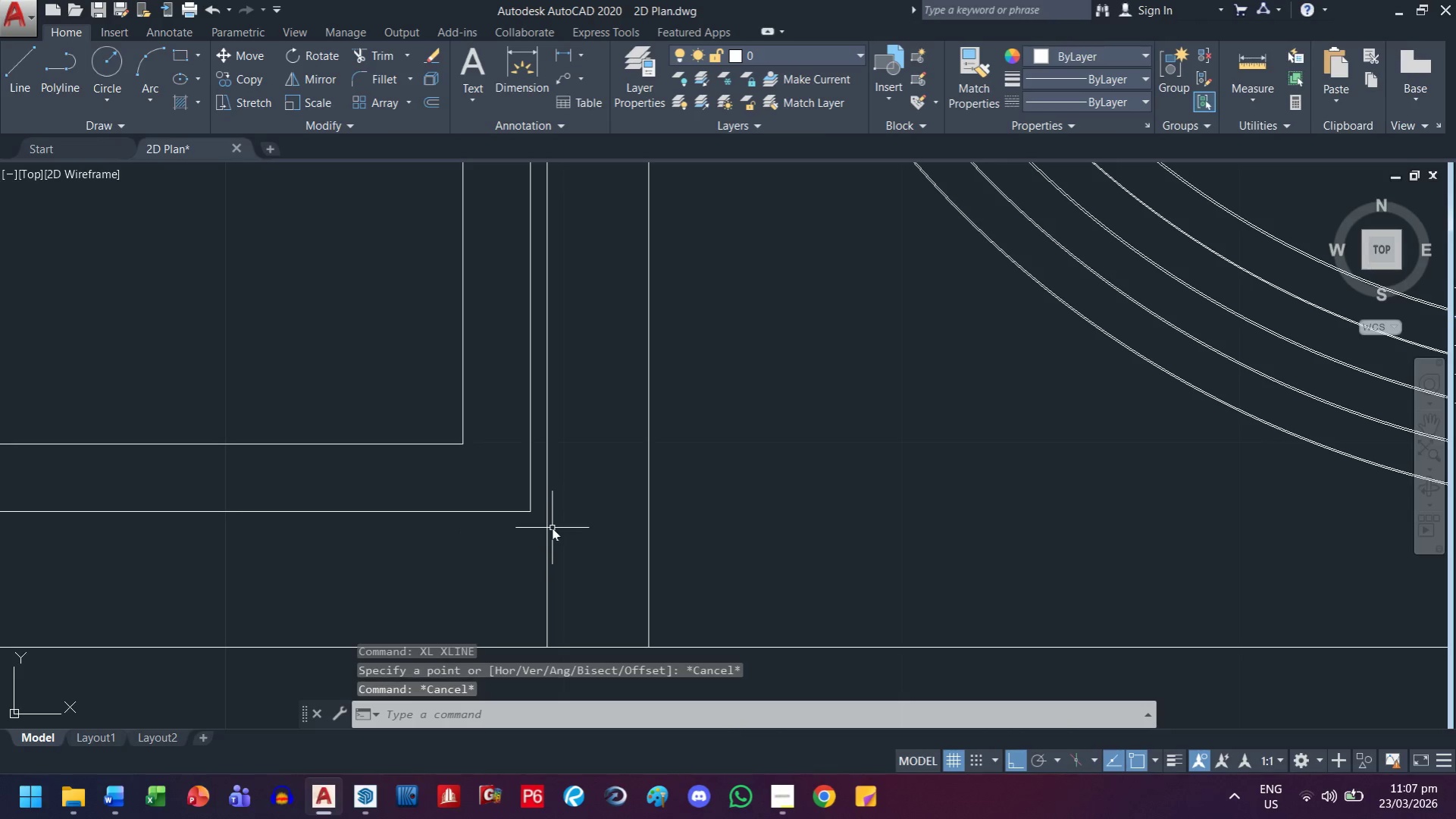 
key(L)
 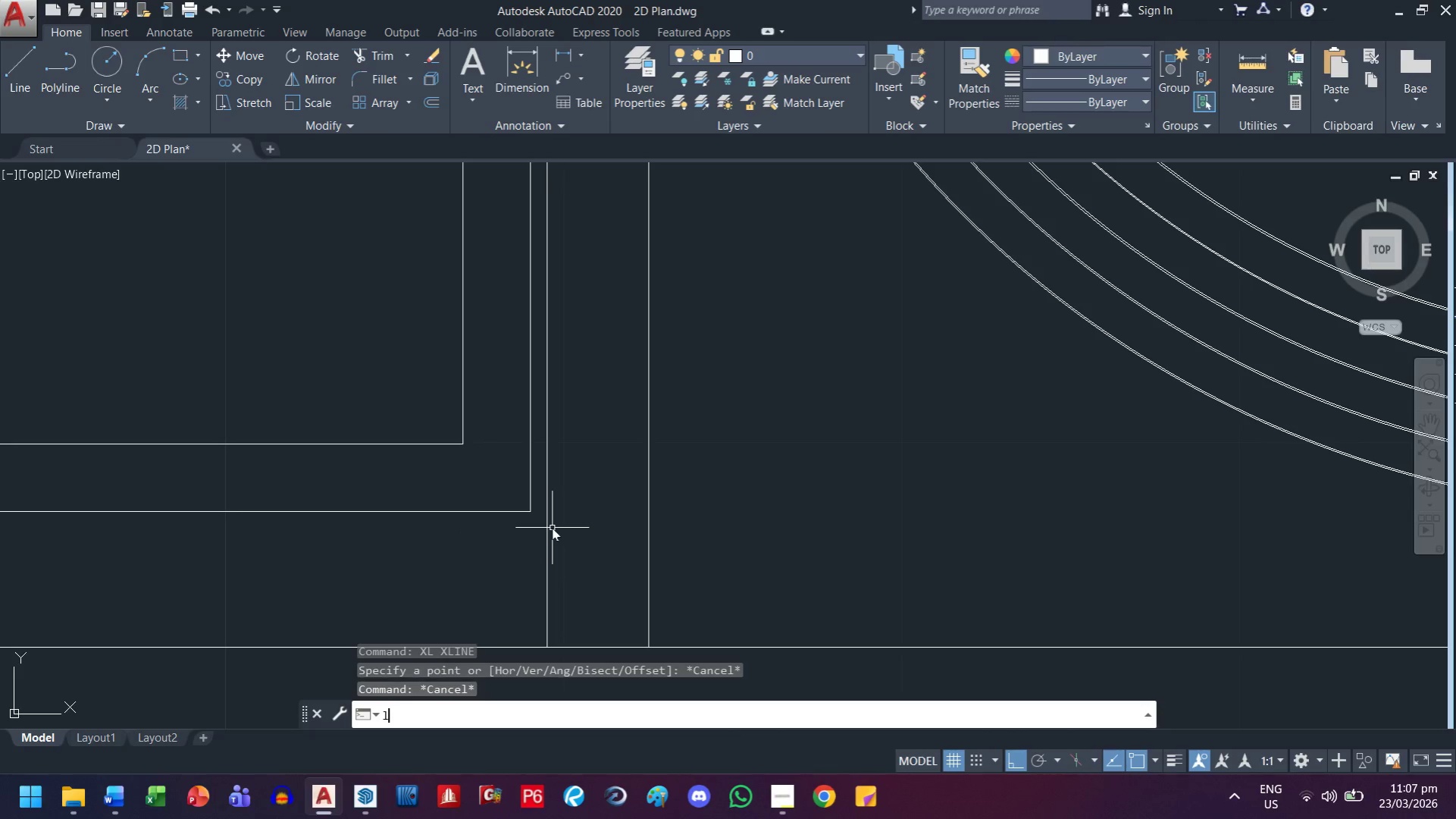 
key(Space)
 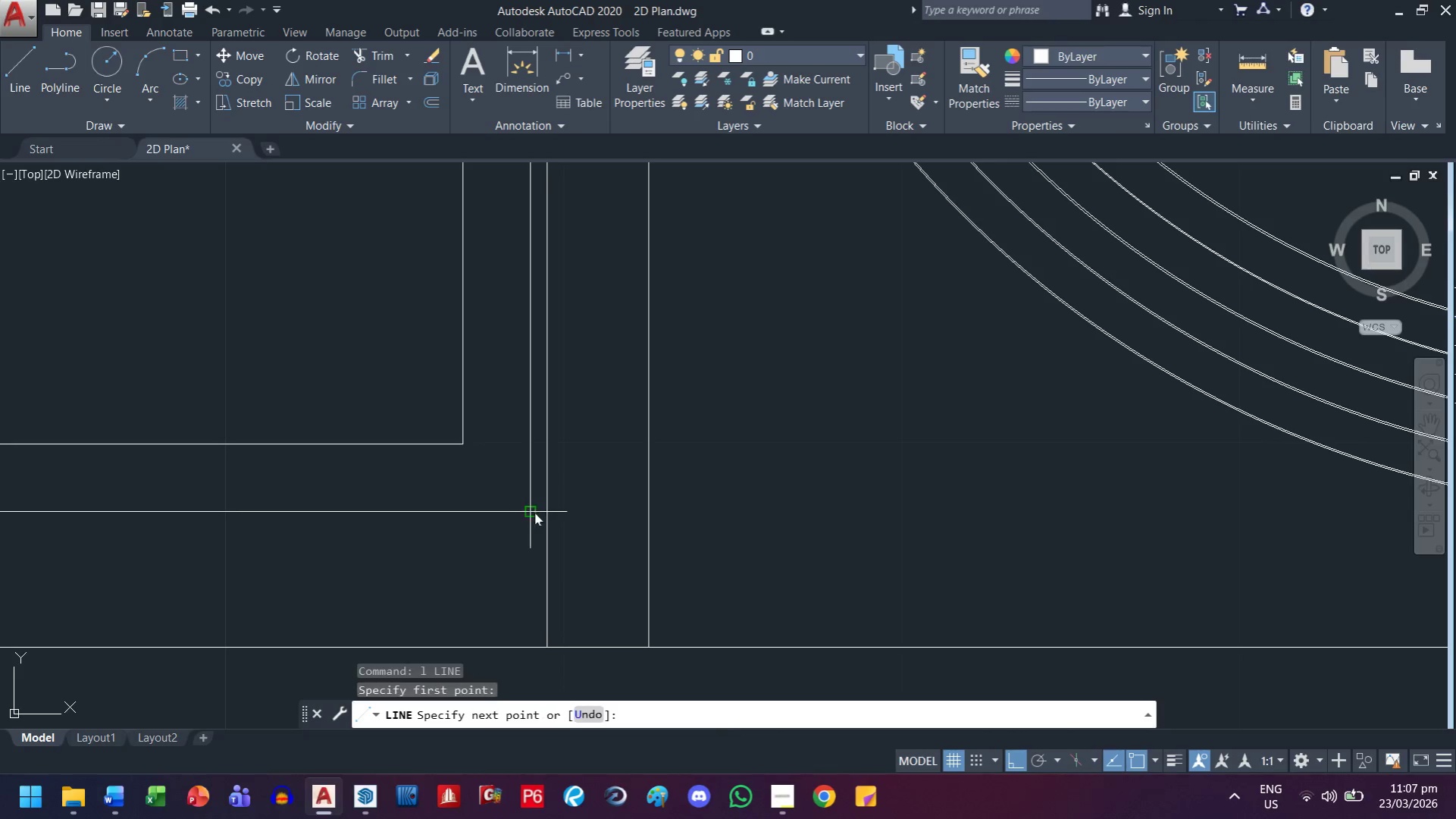 
double_click([734, 512])
 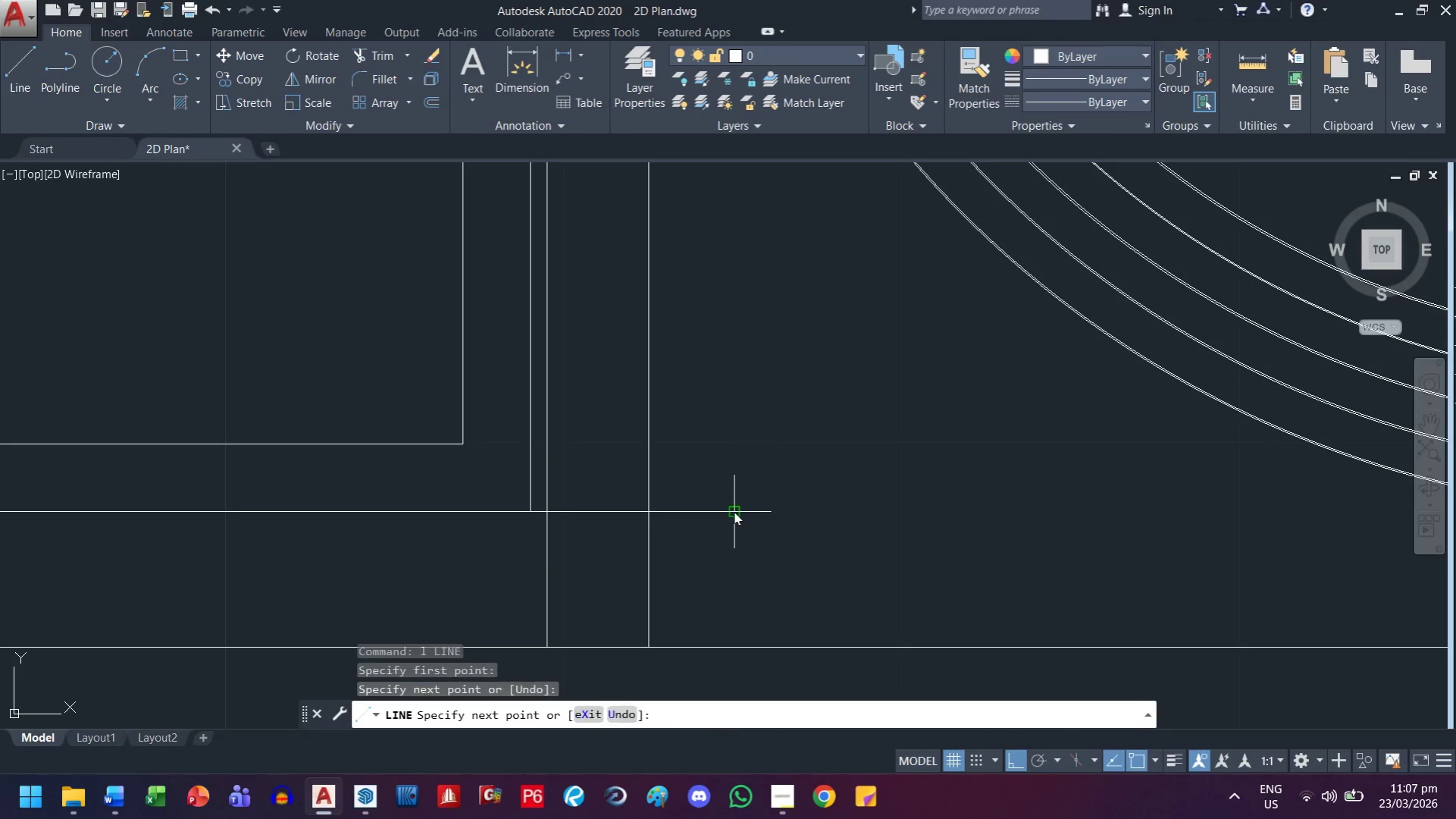 
key(Escape)
 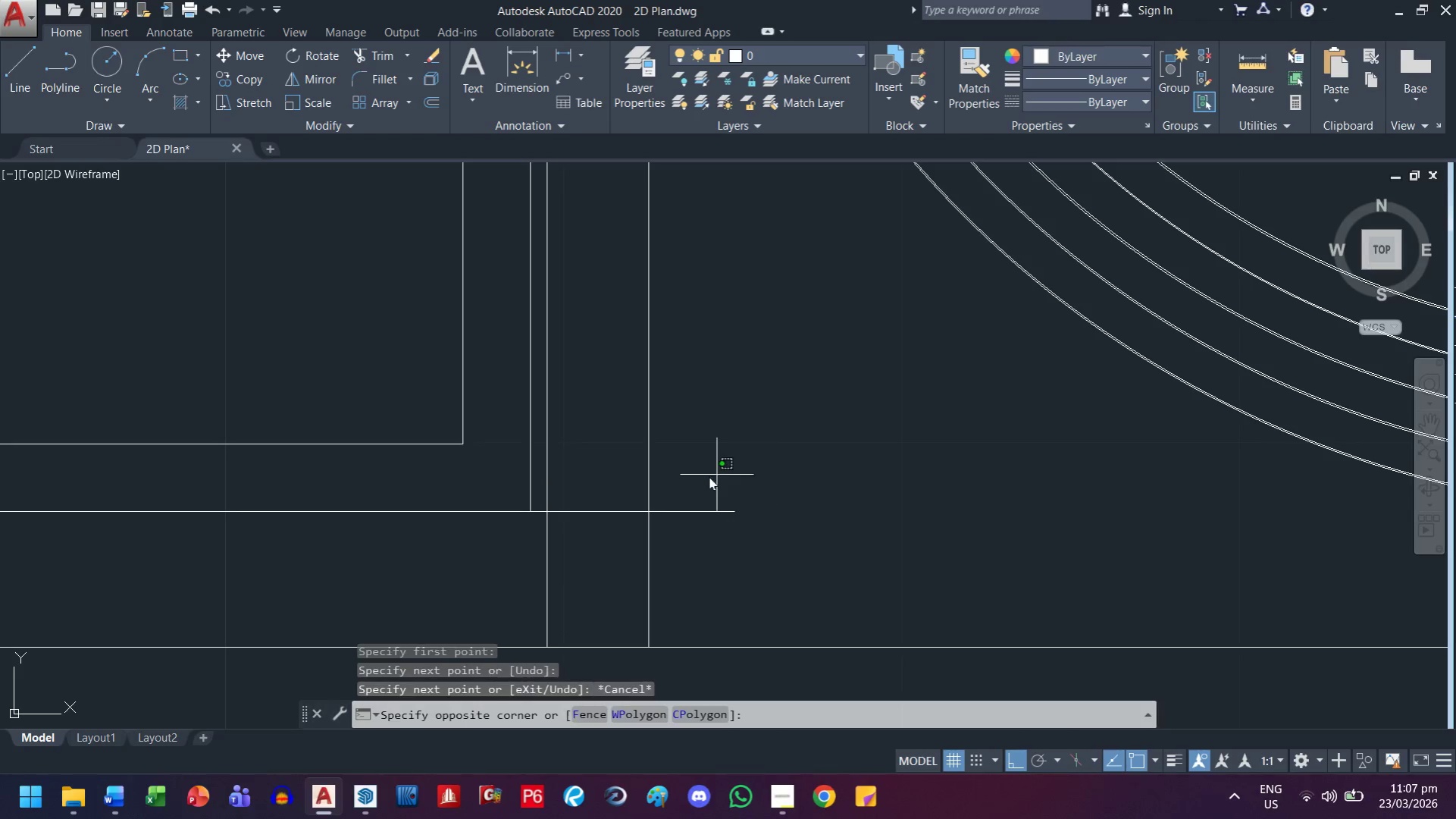 
left_click_drag(start_coordinate=[727, 475], to_coordinate=[673, 494])
 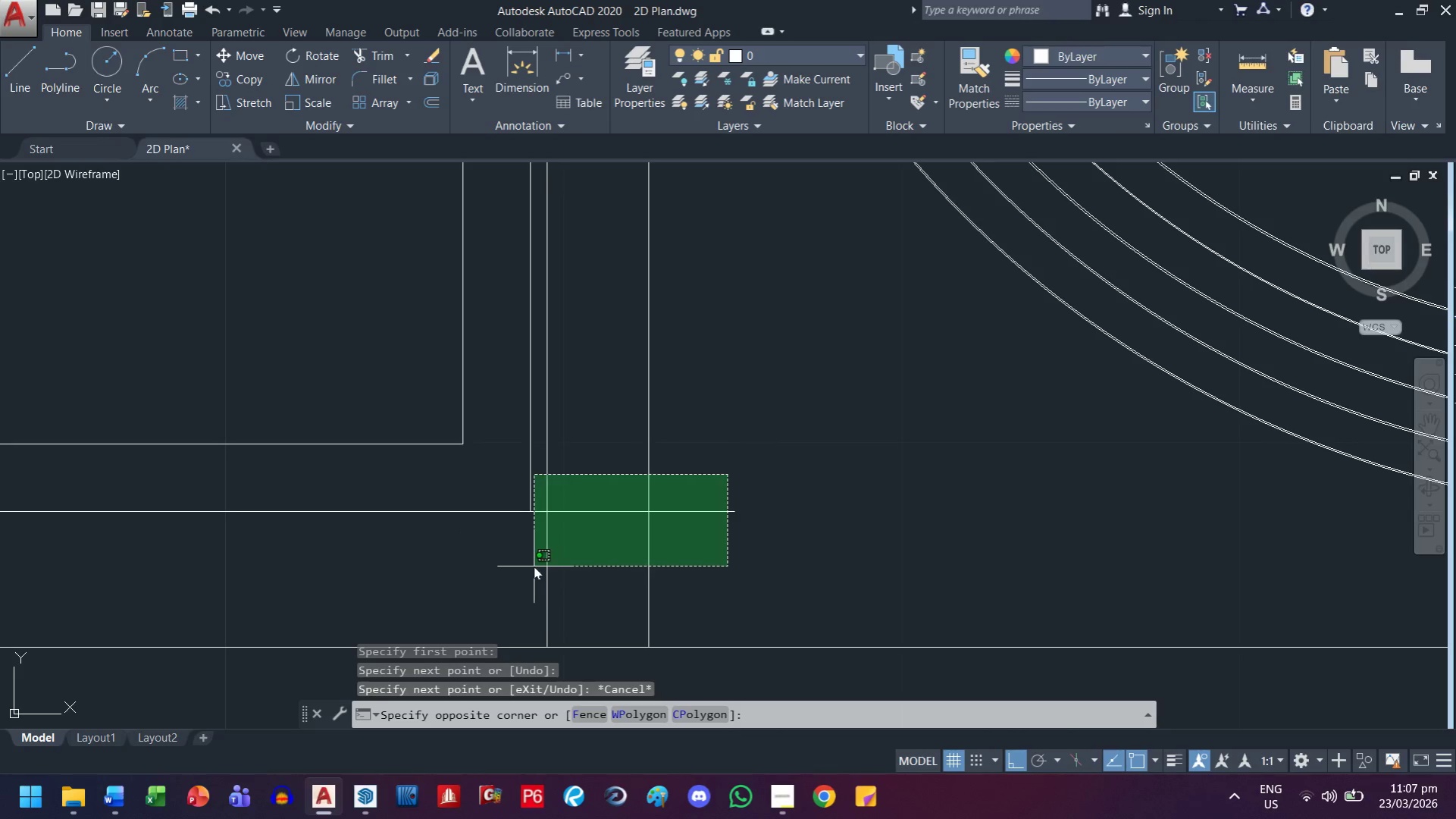 
triple_click([534, 566])
 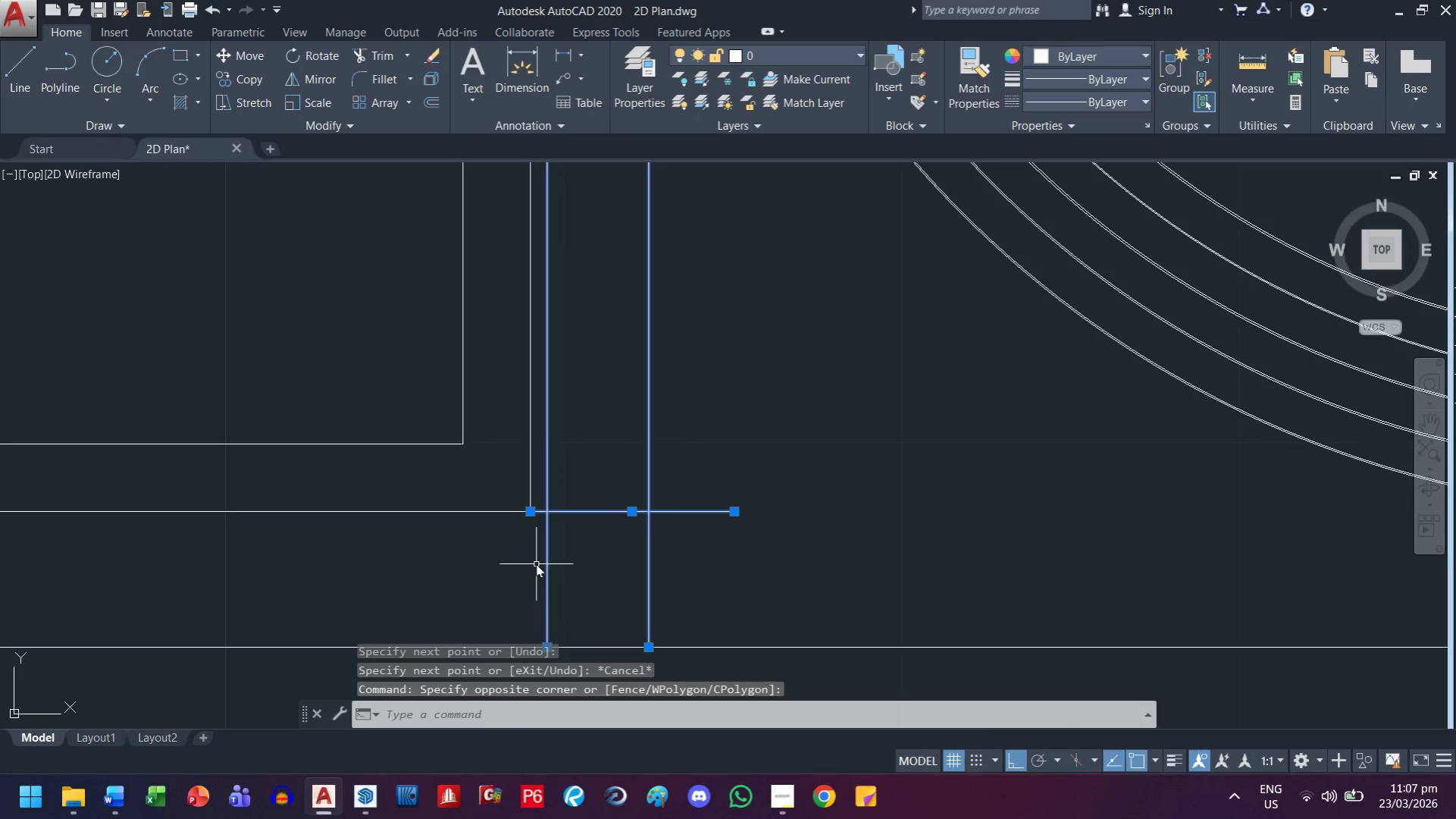 
type(tr)
 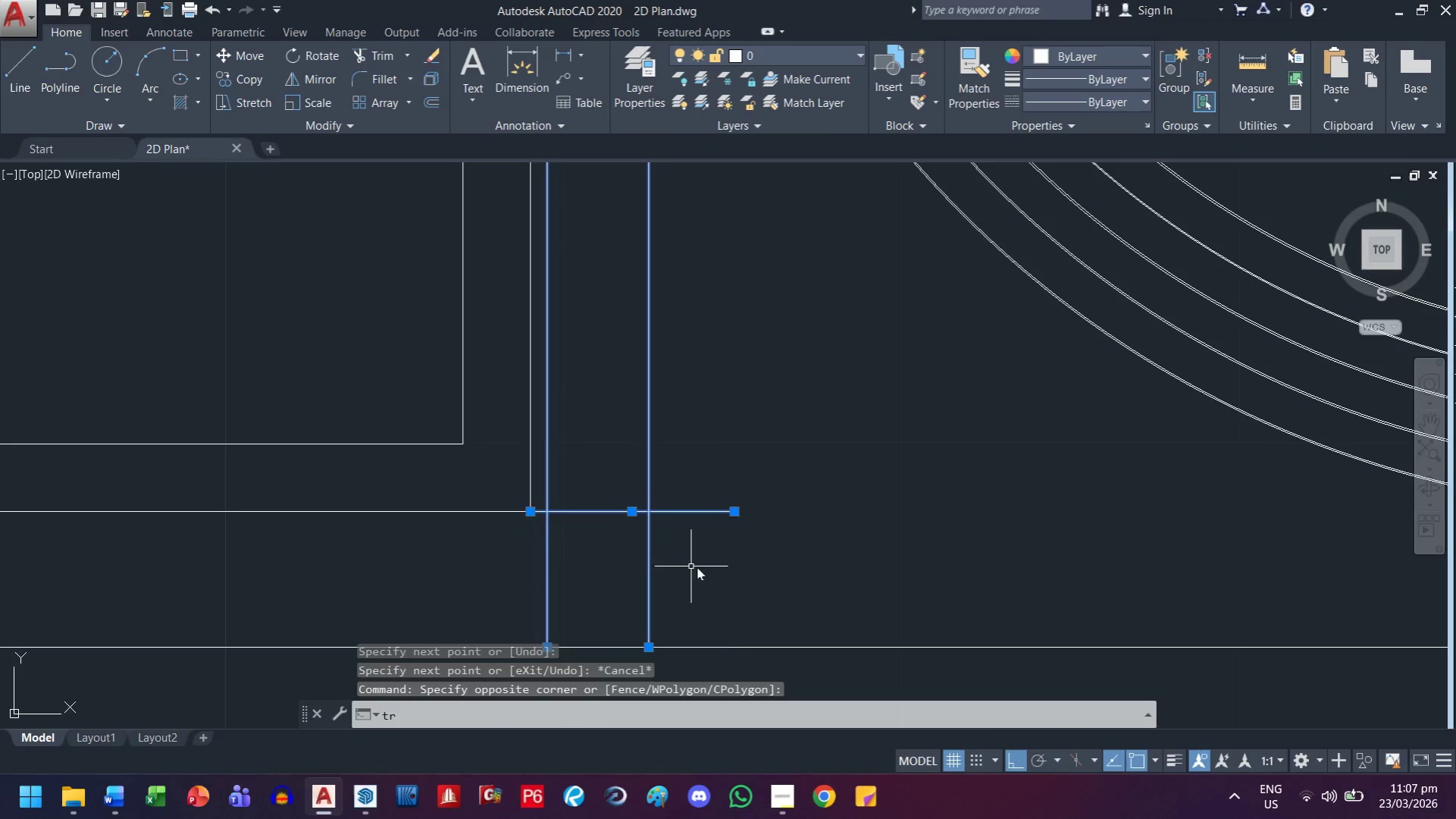 
key(Space)
 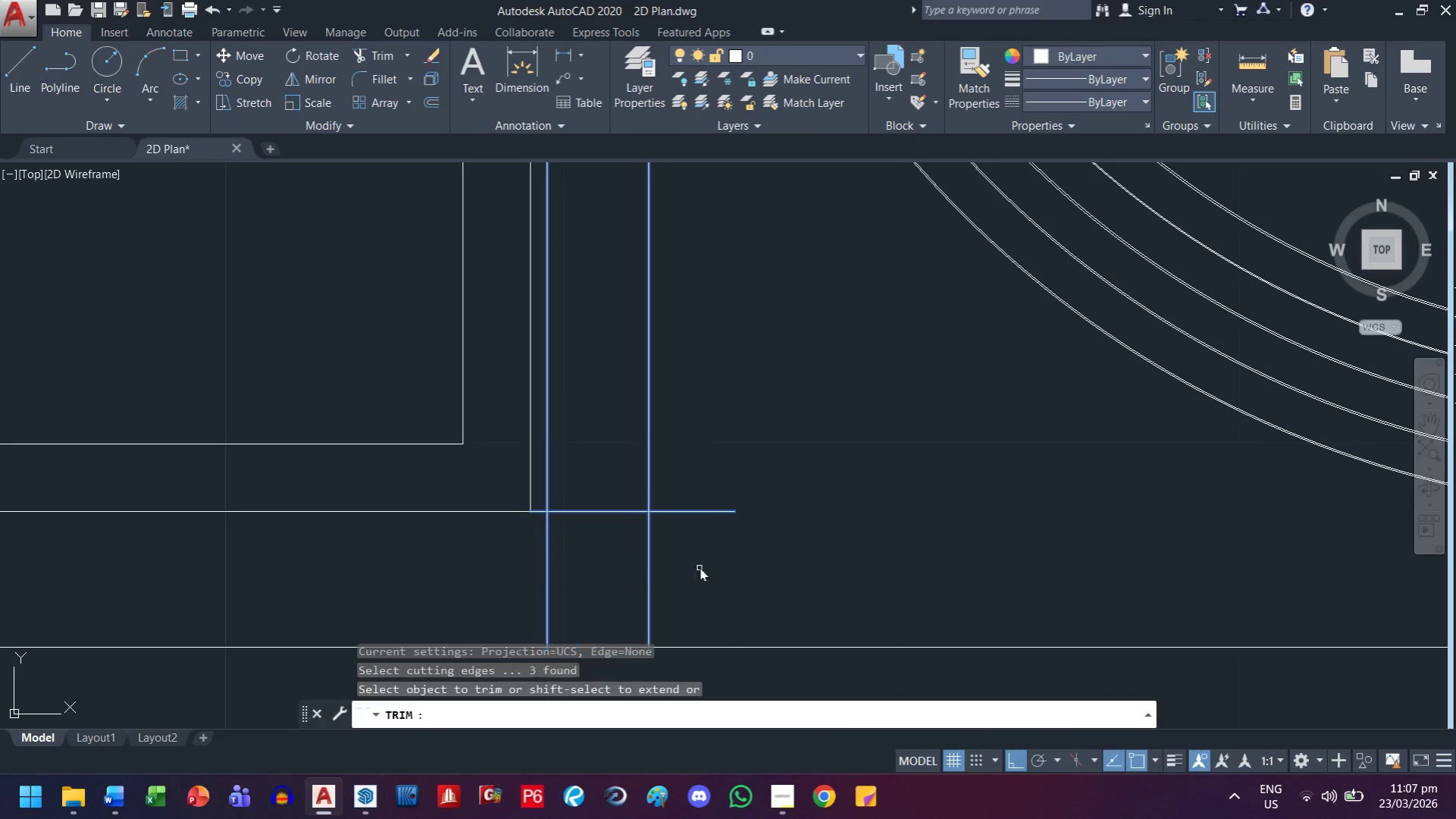 
left_click_drag(start_coordinate=[700, 568], to_coordinate=[637, 582])
 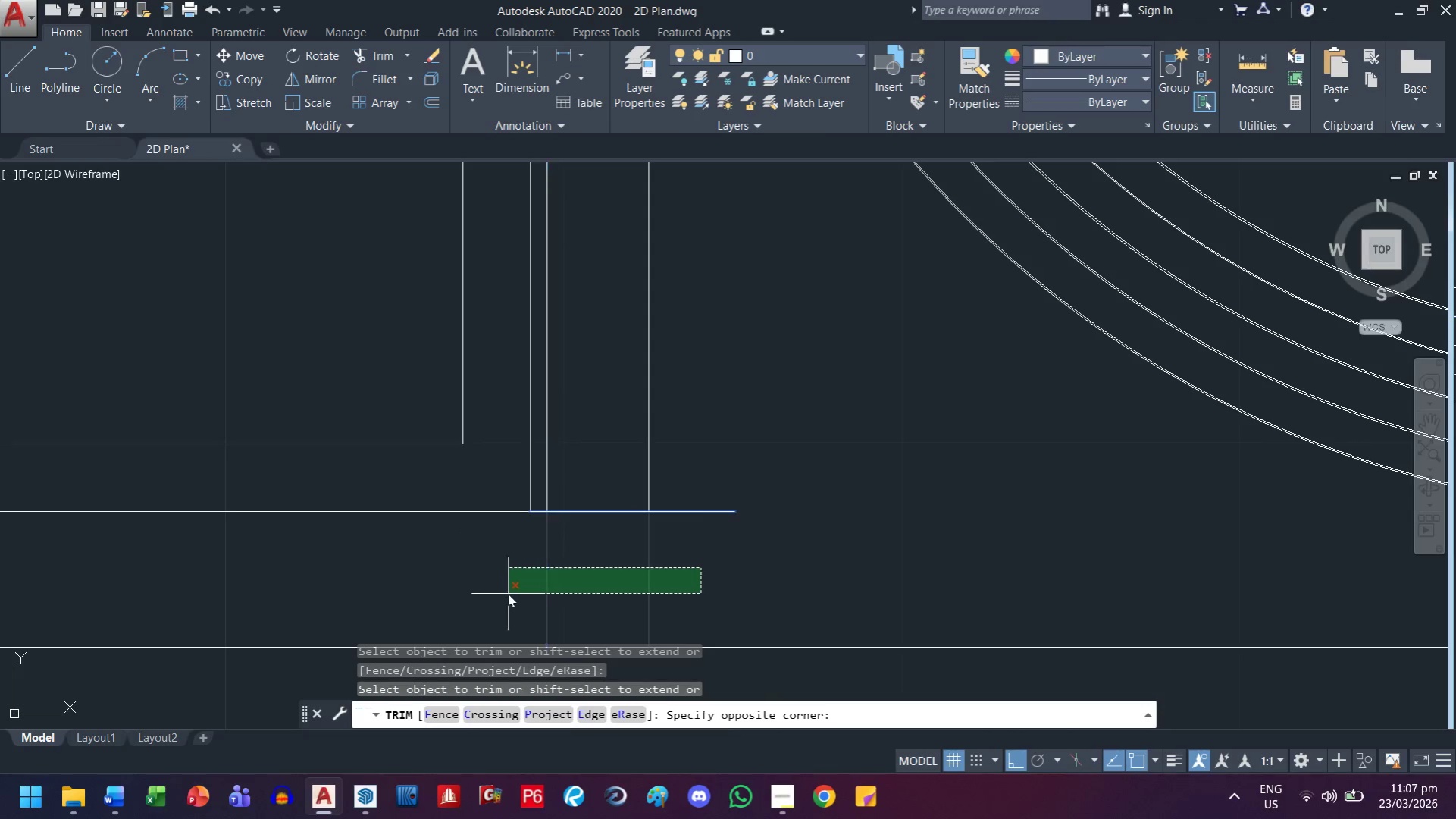 
double_click([506, 594])
 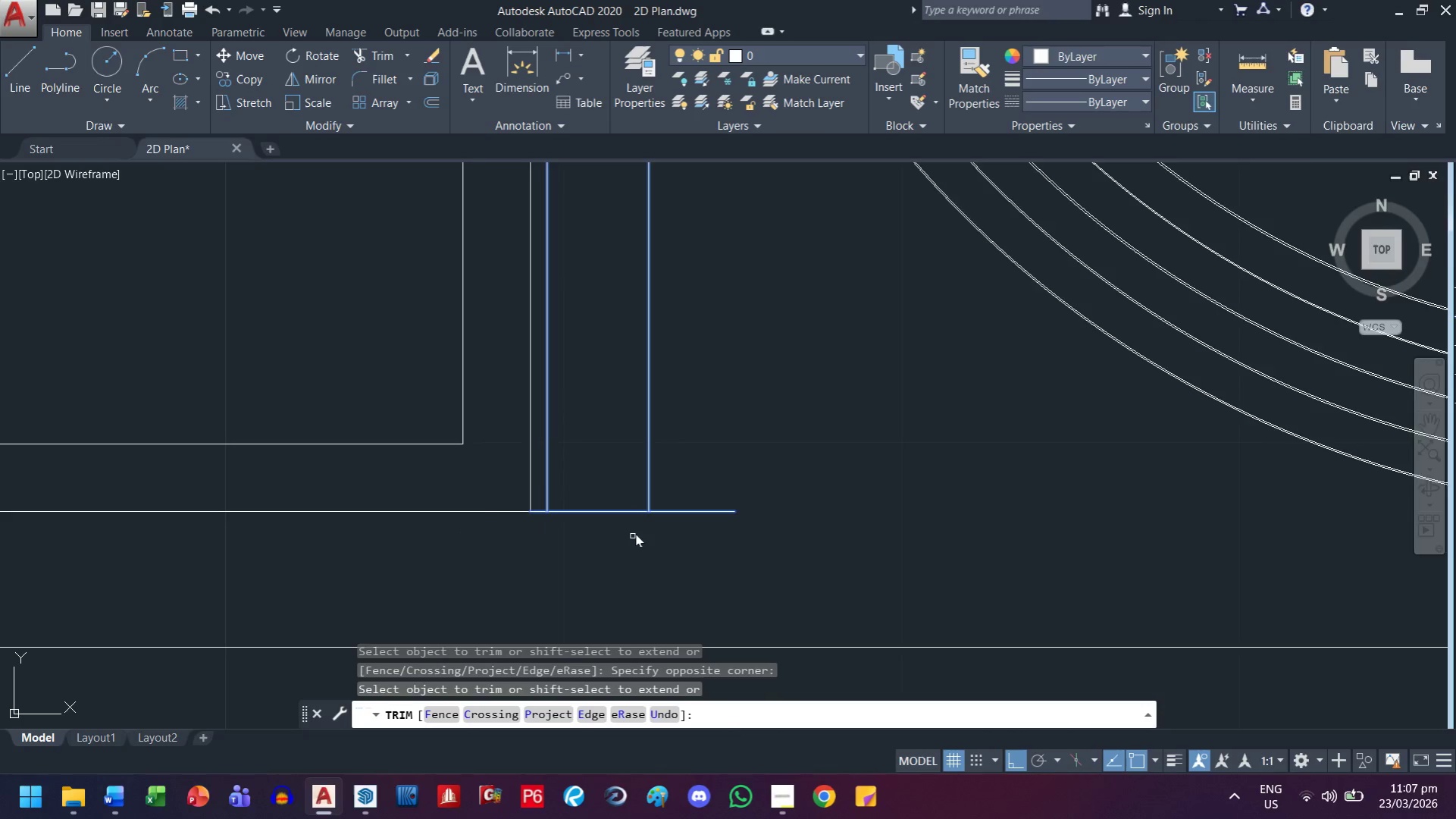 
left_click_drag(start_coordinate=[750, 494], to_coordinate=[742, 502])
 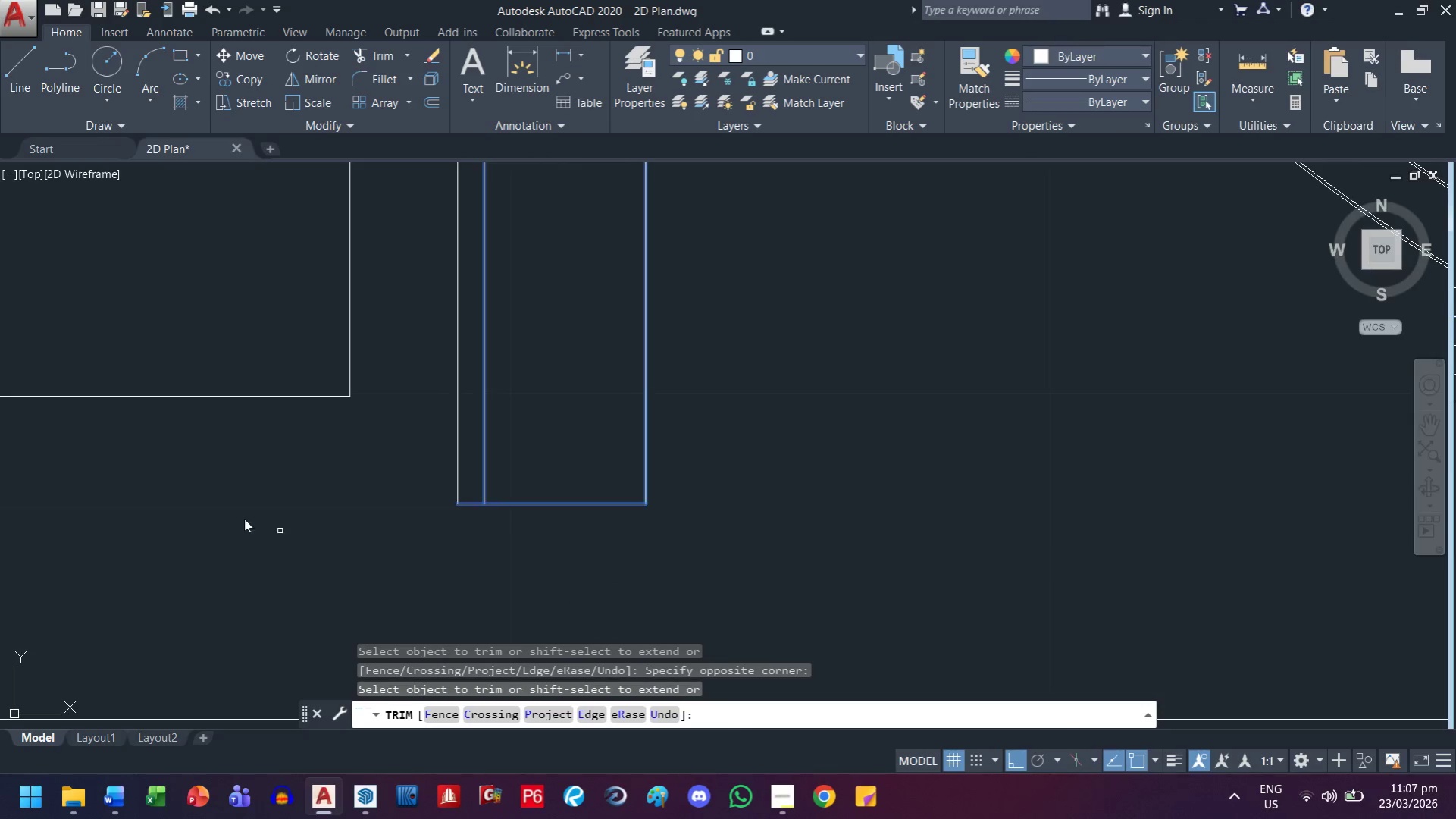 
scroll: coordinate [243, 515], scroll_direction: up, amount: 3.0
 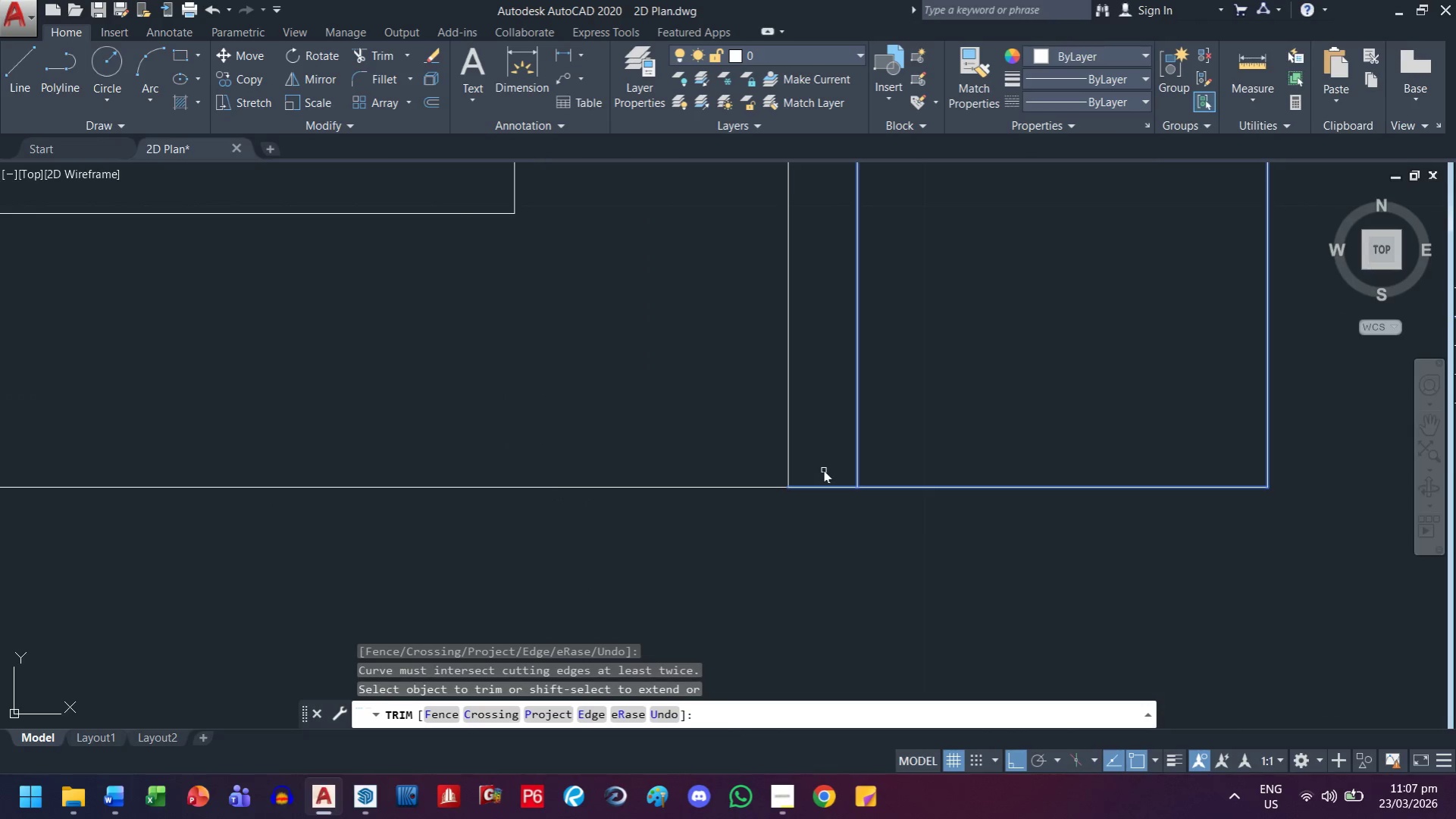 
left_click_drag(start_coordinate=[844, 457], to_coordinate=[838, 462])
 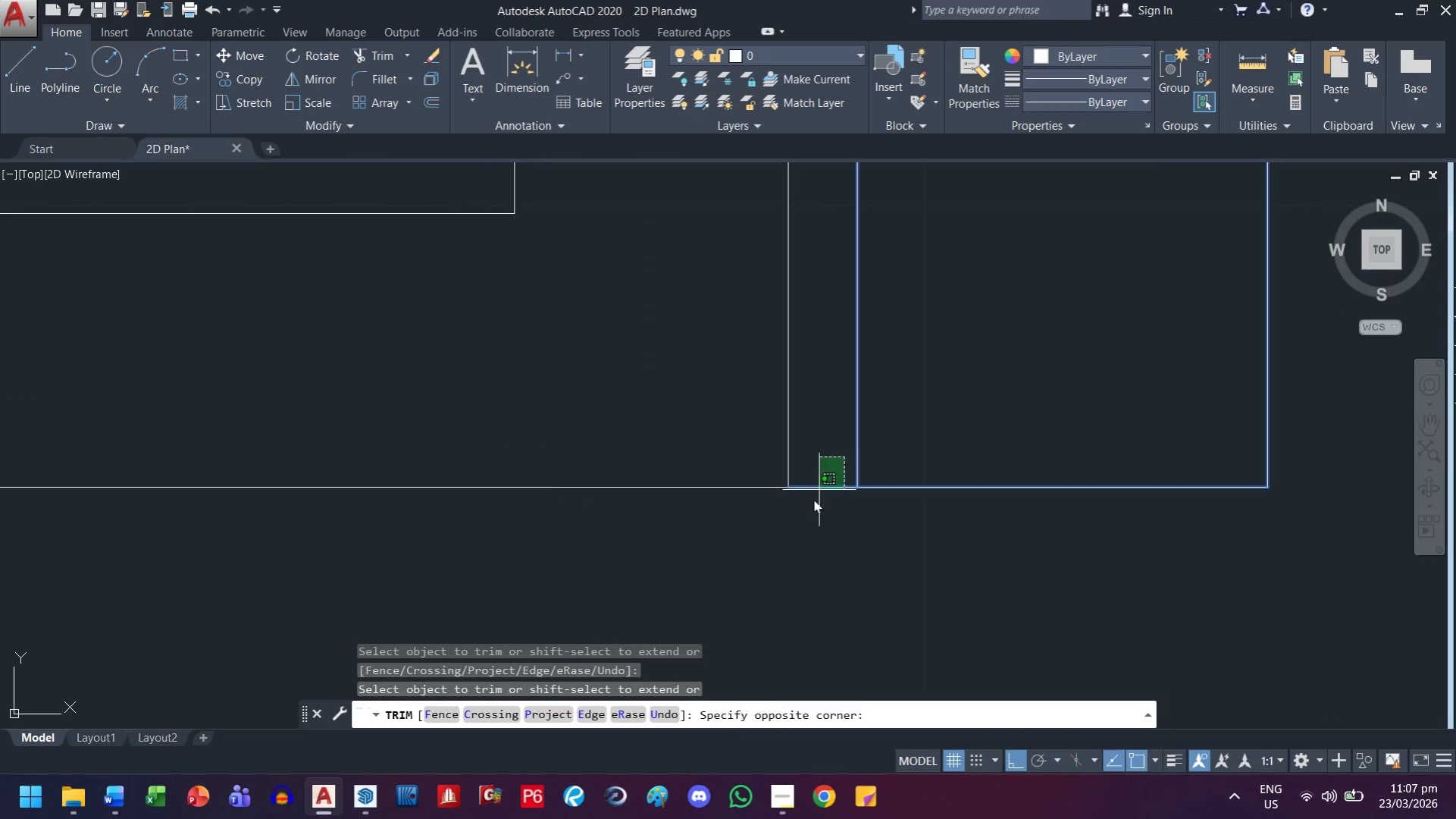 
left_click_drag(start_coordinate=[808, 516], to_coordinate=[805, 528])
 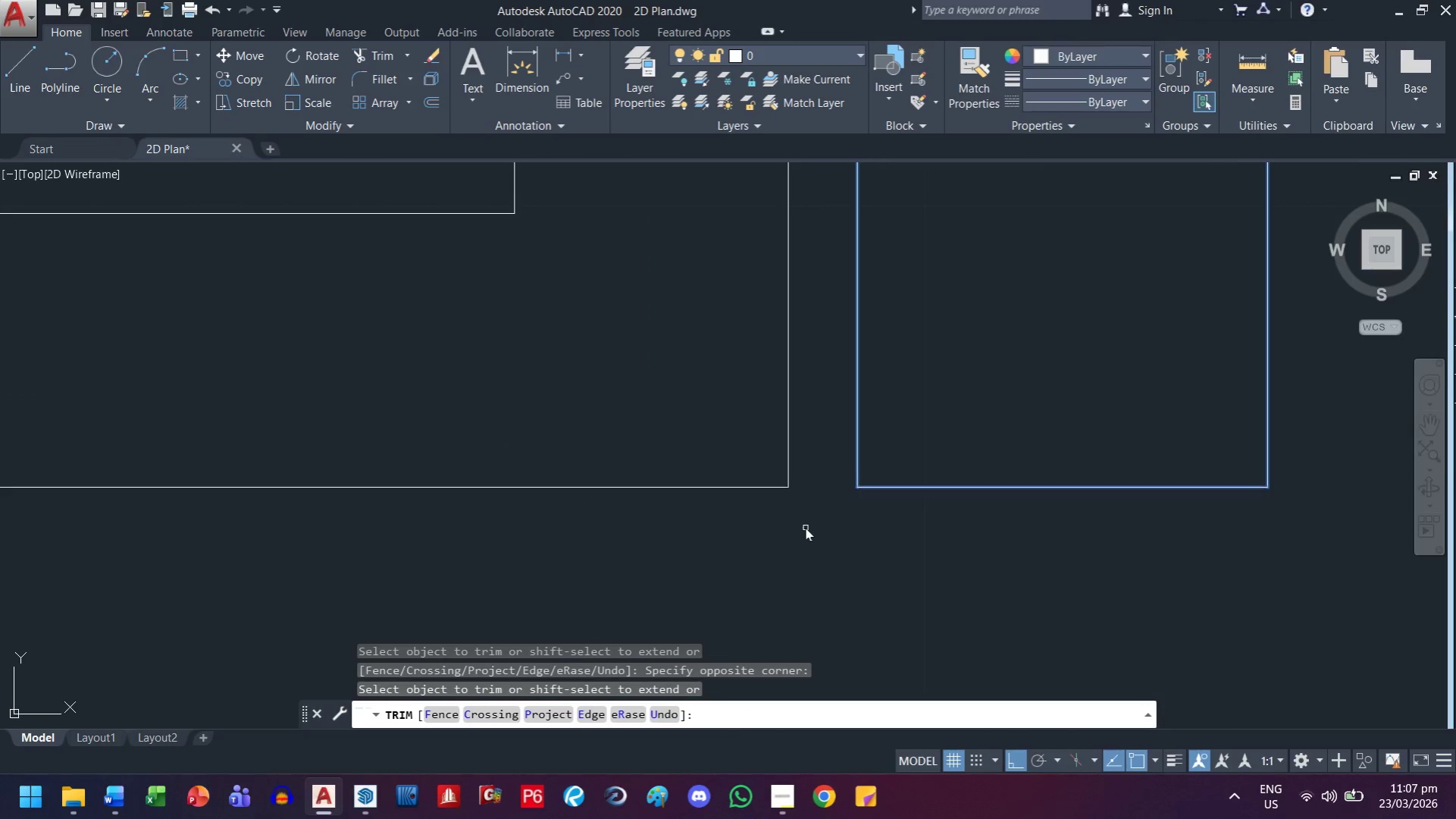 
key(Escape)
 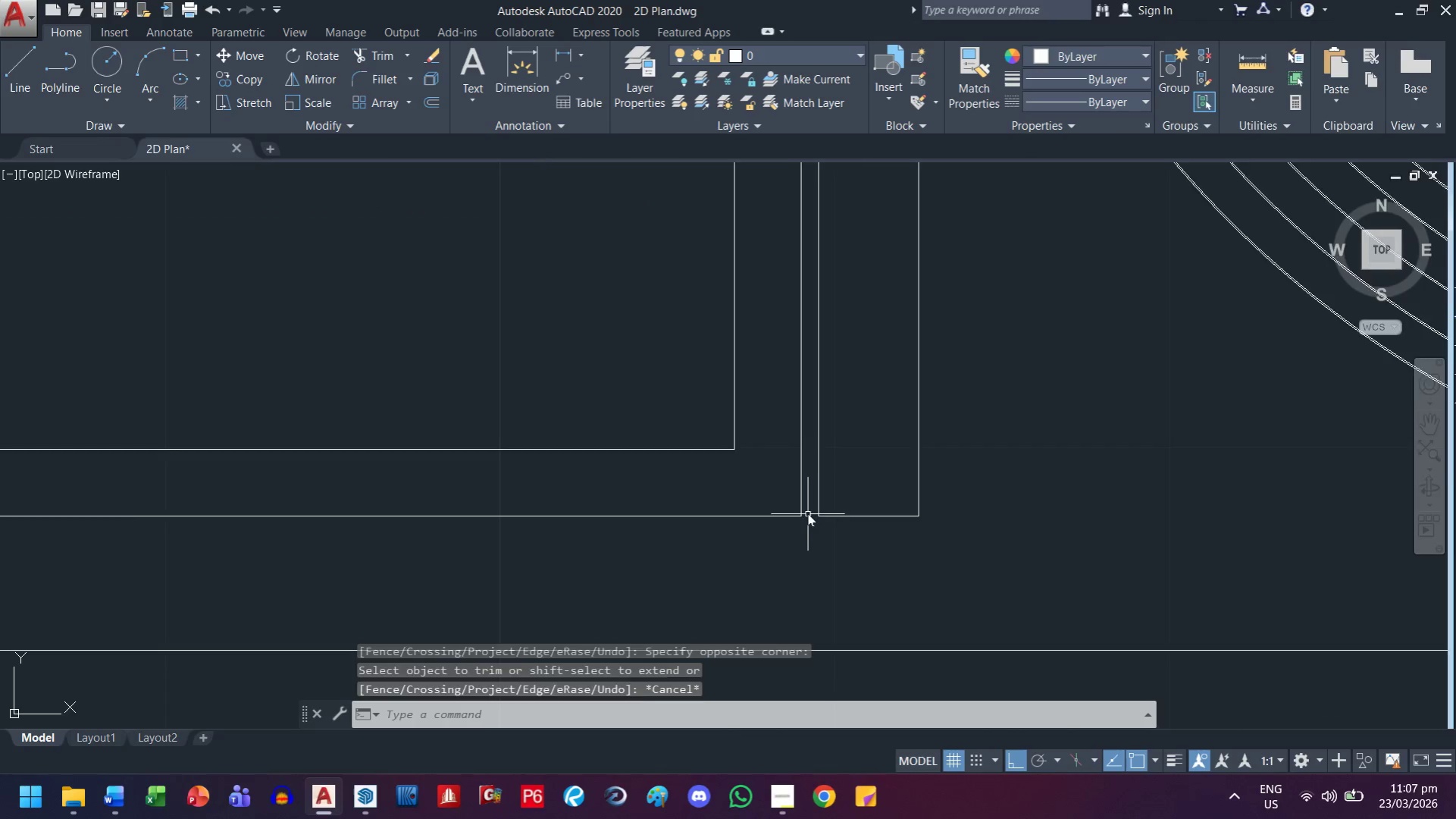 
key(Escape)
 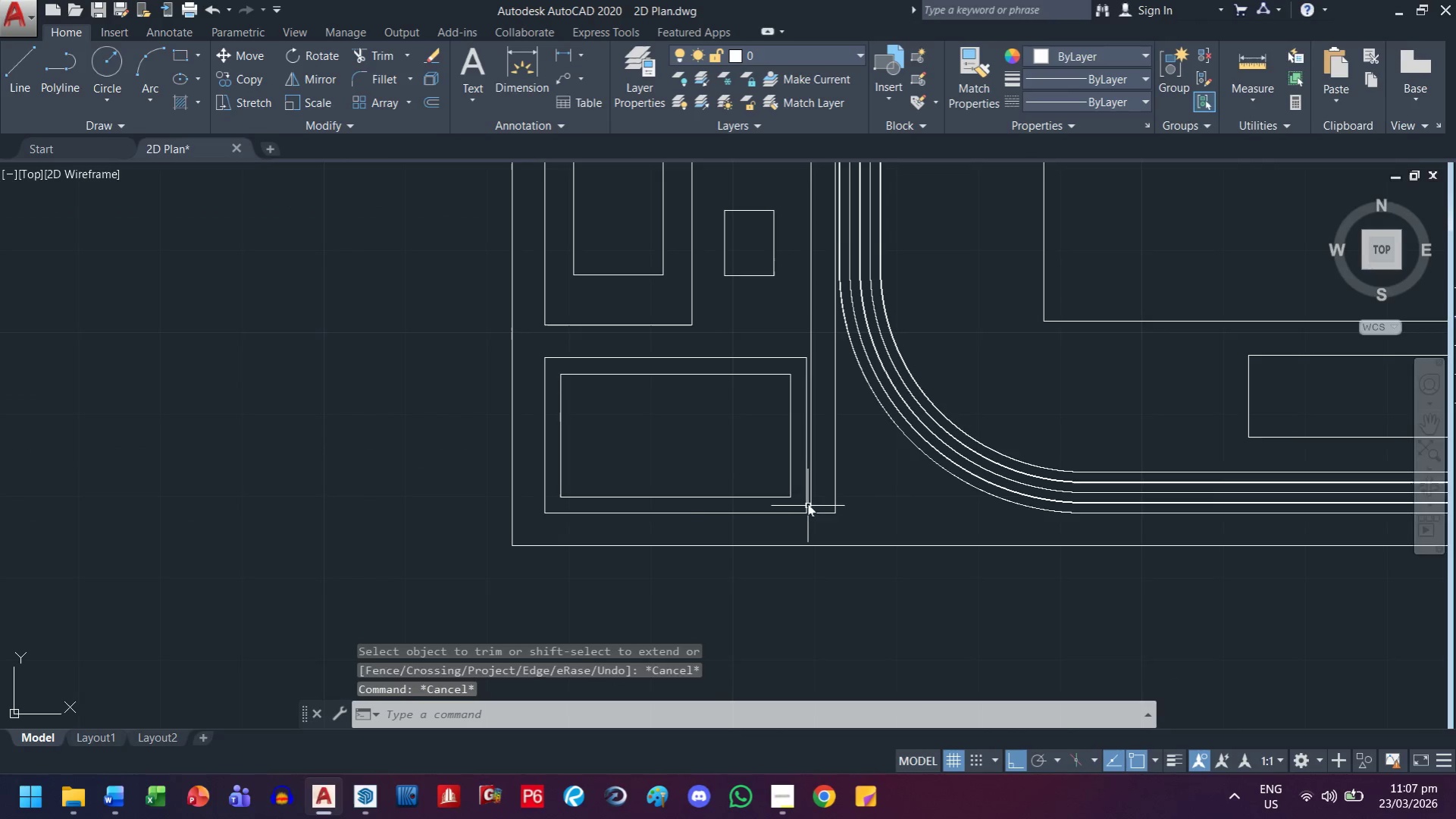 
key(Escape)
 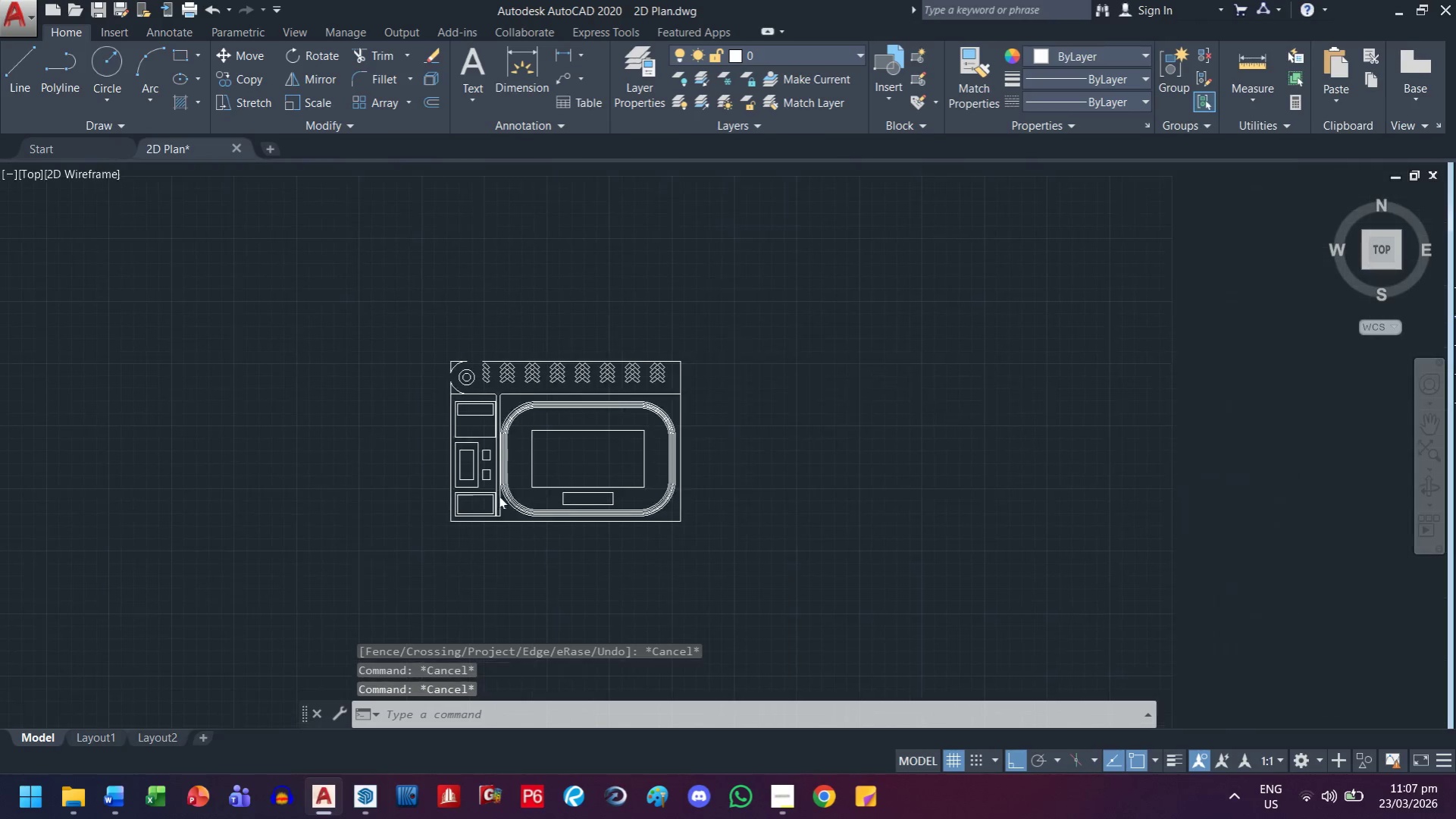 
scroll: coordinate [808, 498], scroll_direction: down, amount: 10.0
 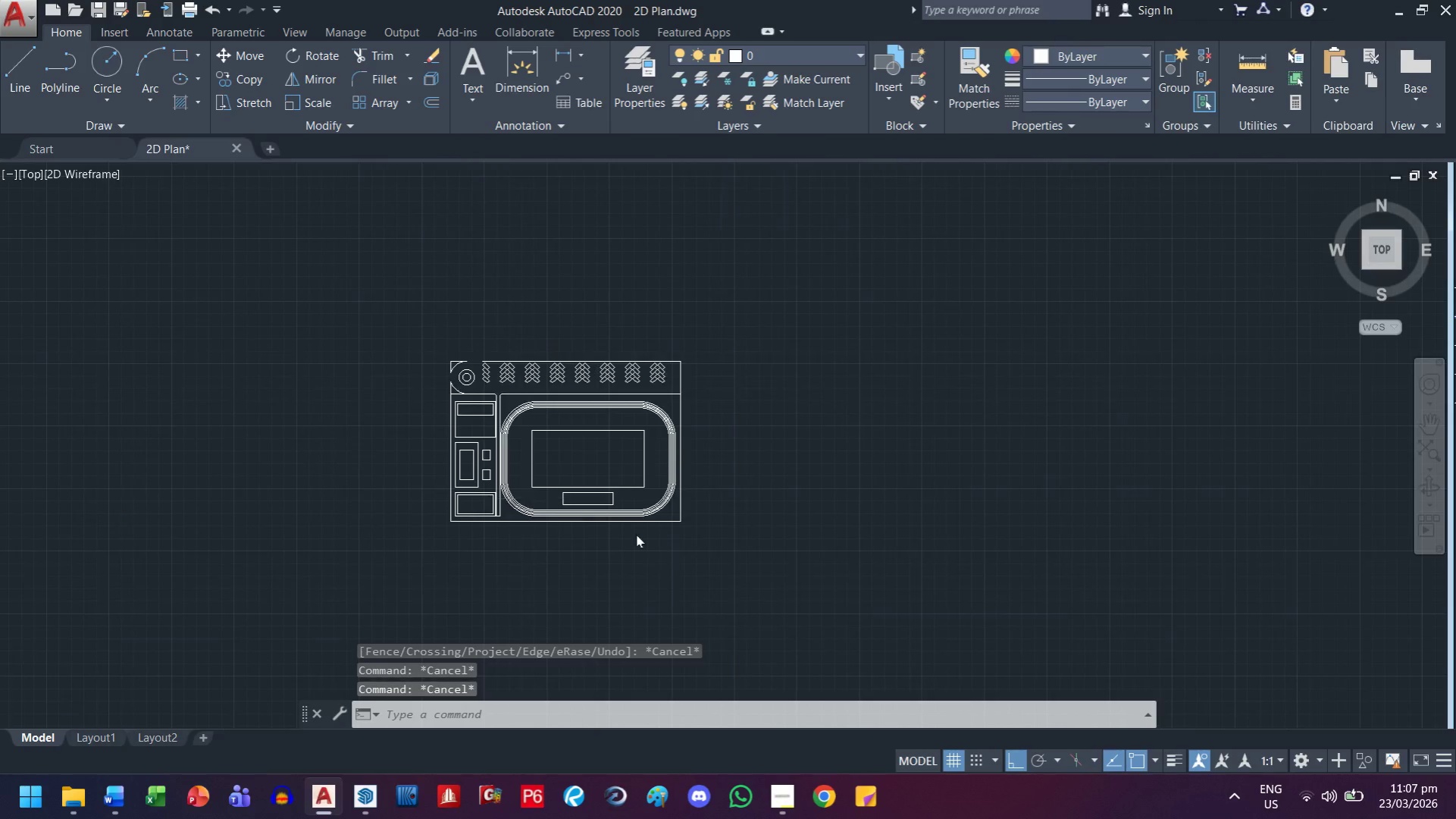 
left_click([825, 552])
 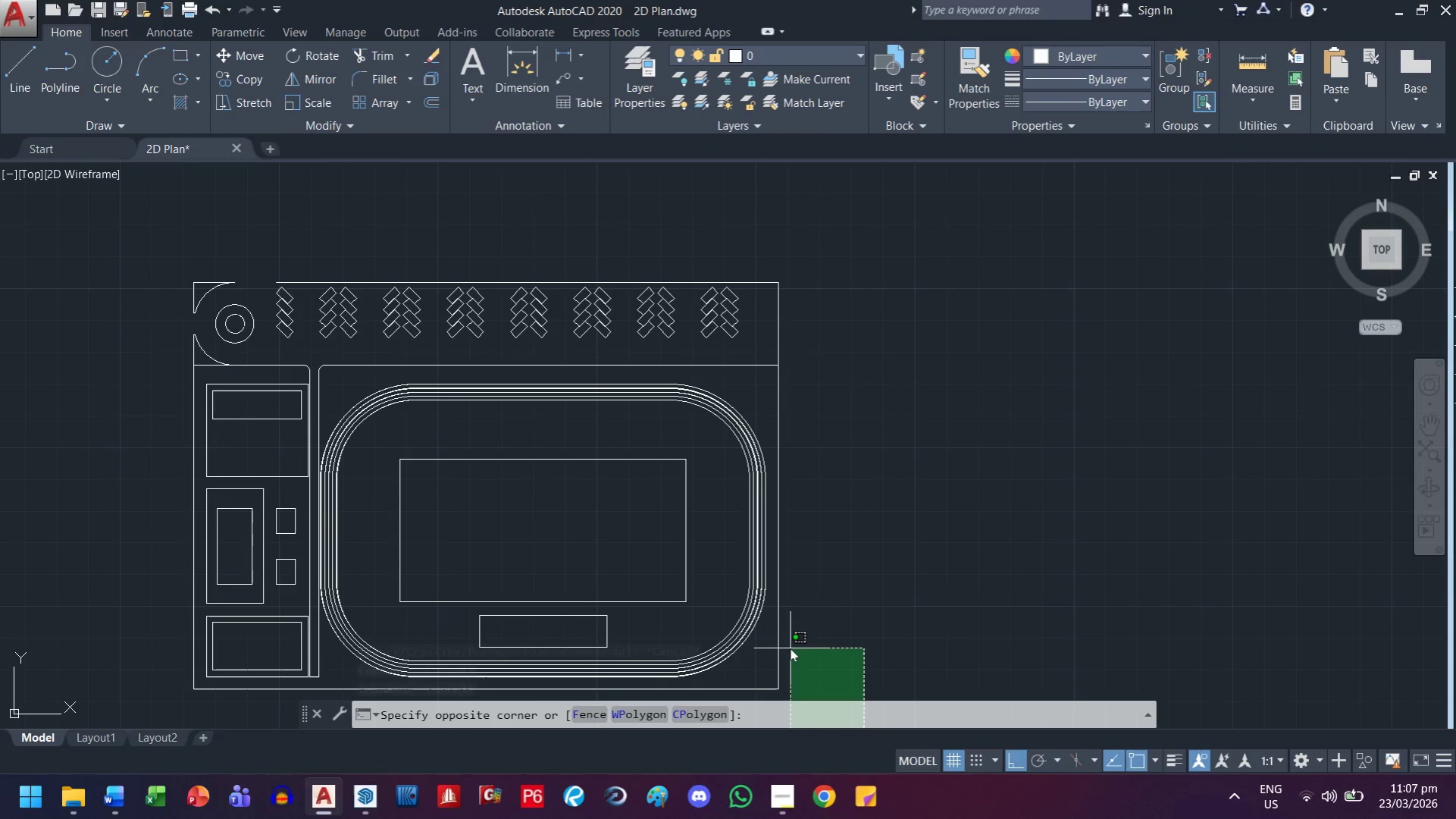 
scroll: coordinate [651, 538], scroll_direction: up, amount: 2.0
 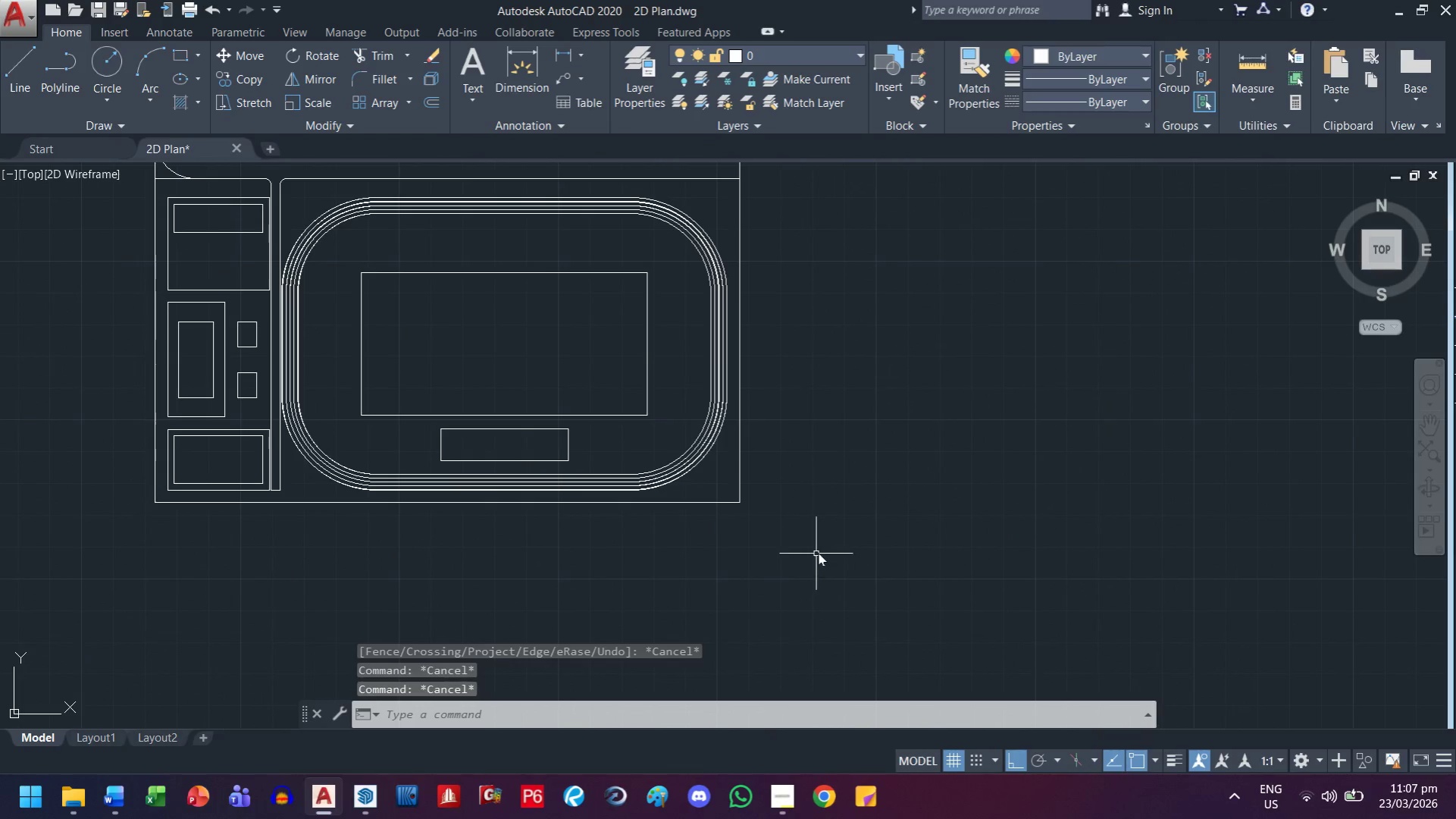 
wait(5.96)
 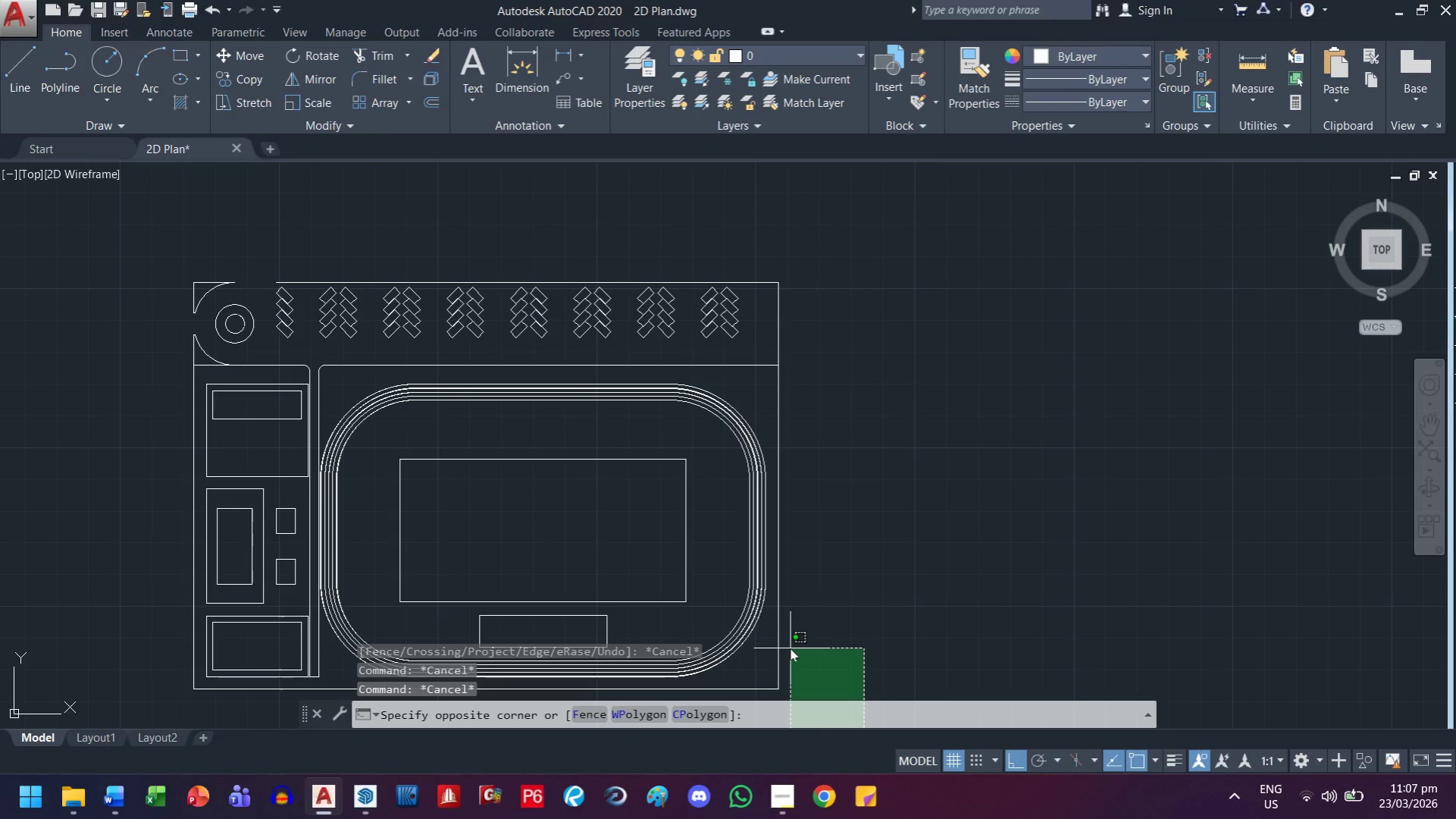 
left_click([162, 236])
 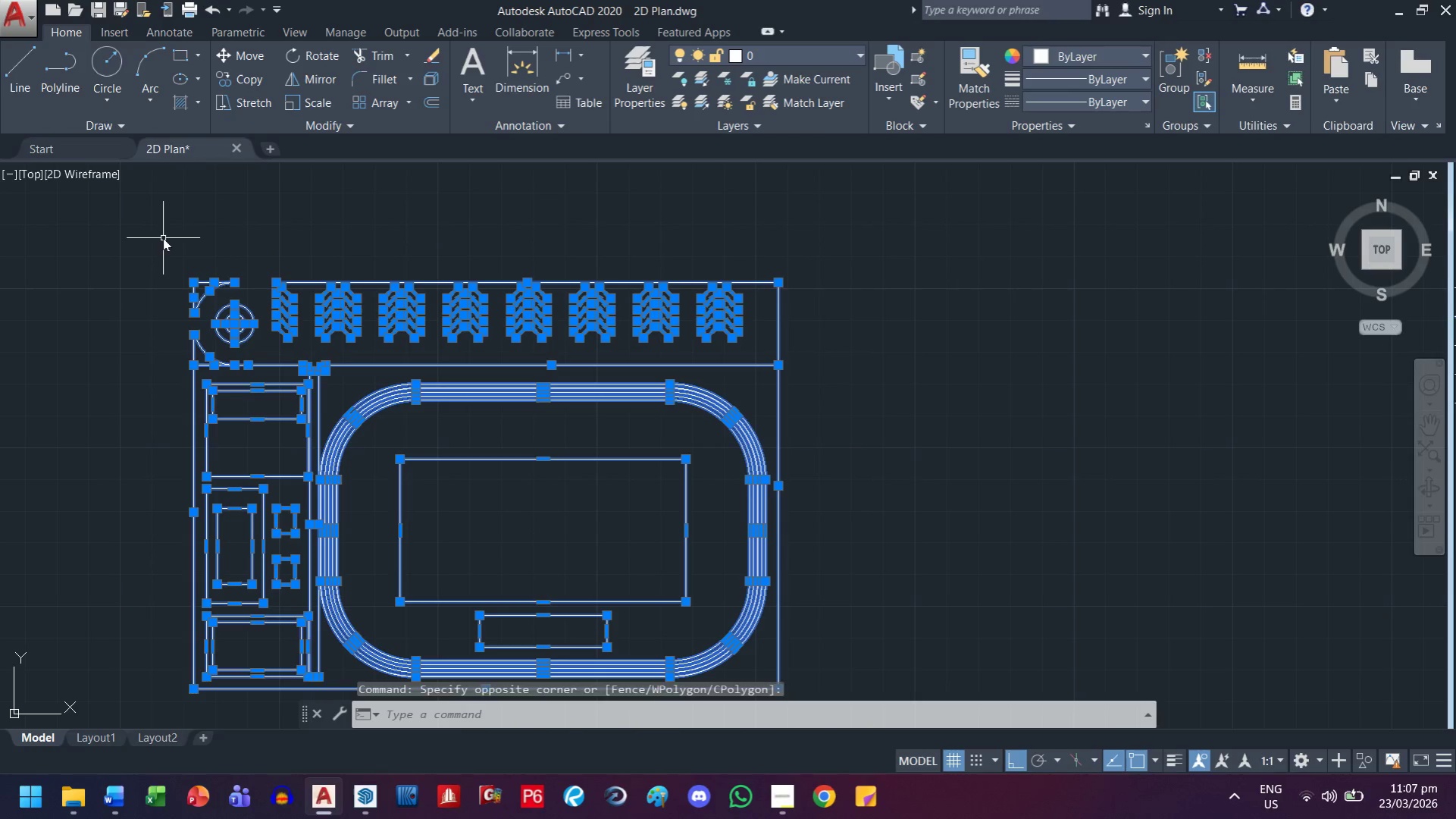 
key(P)
 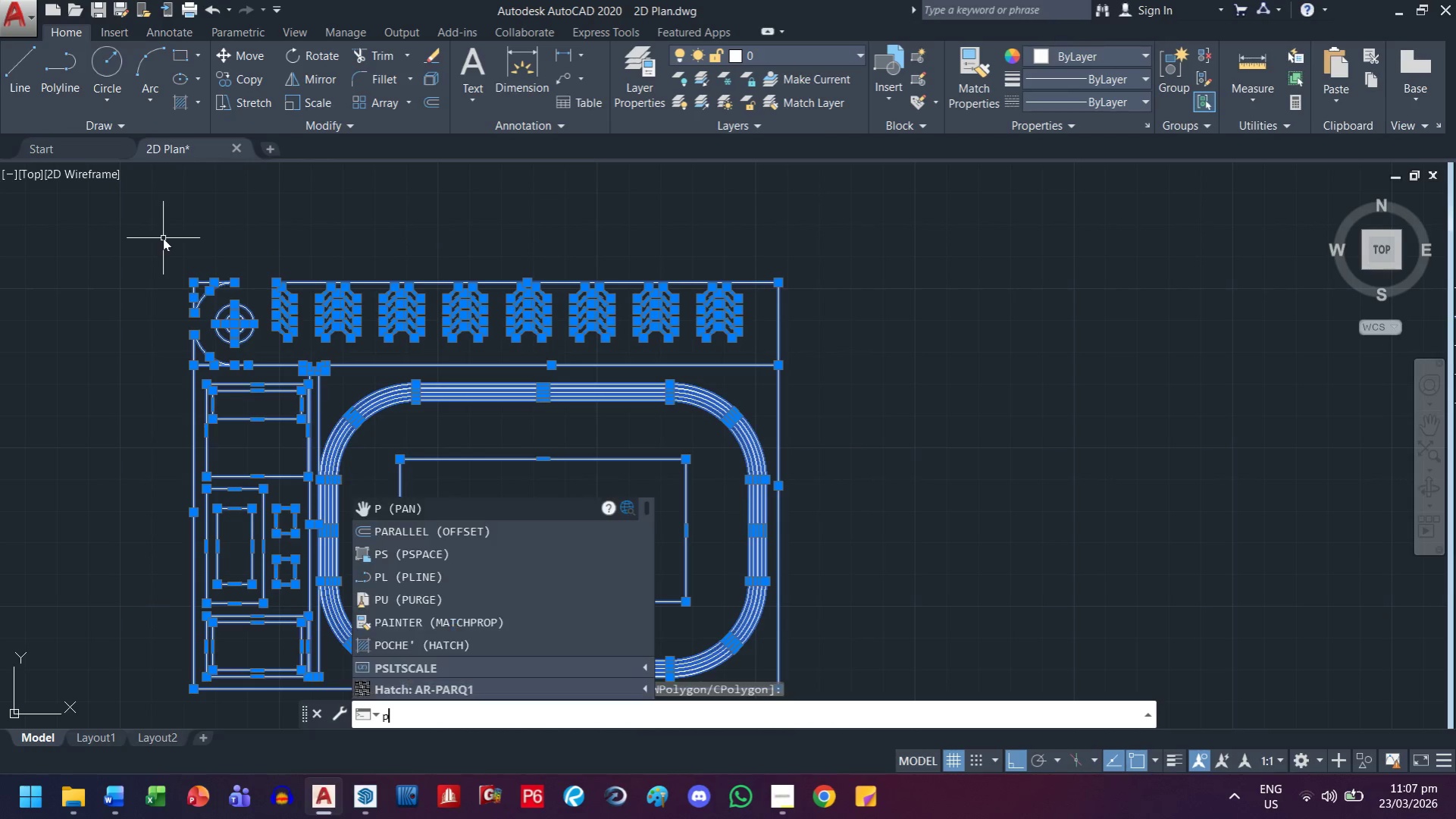 
key(Backspace)
 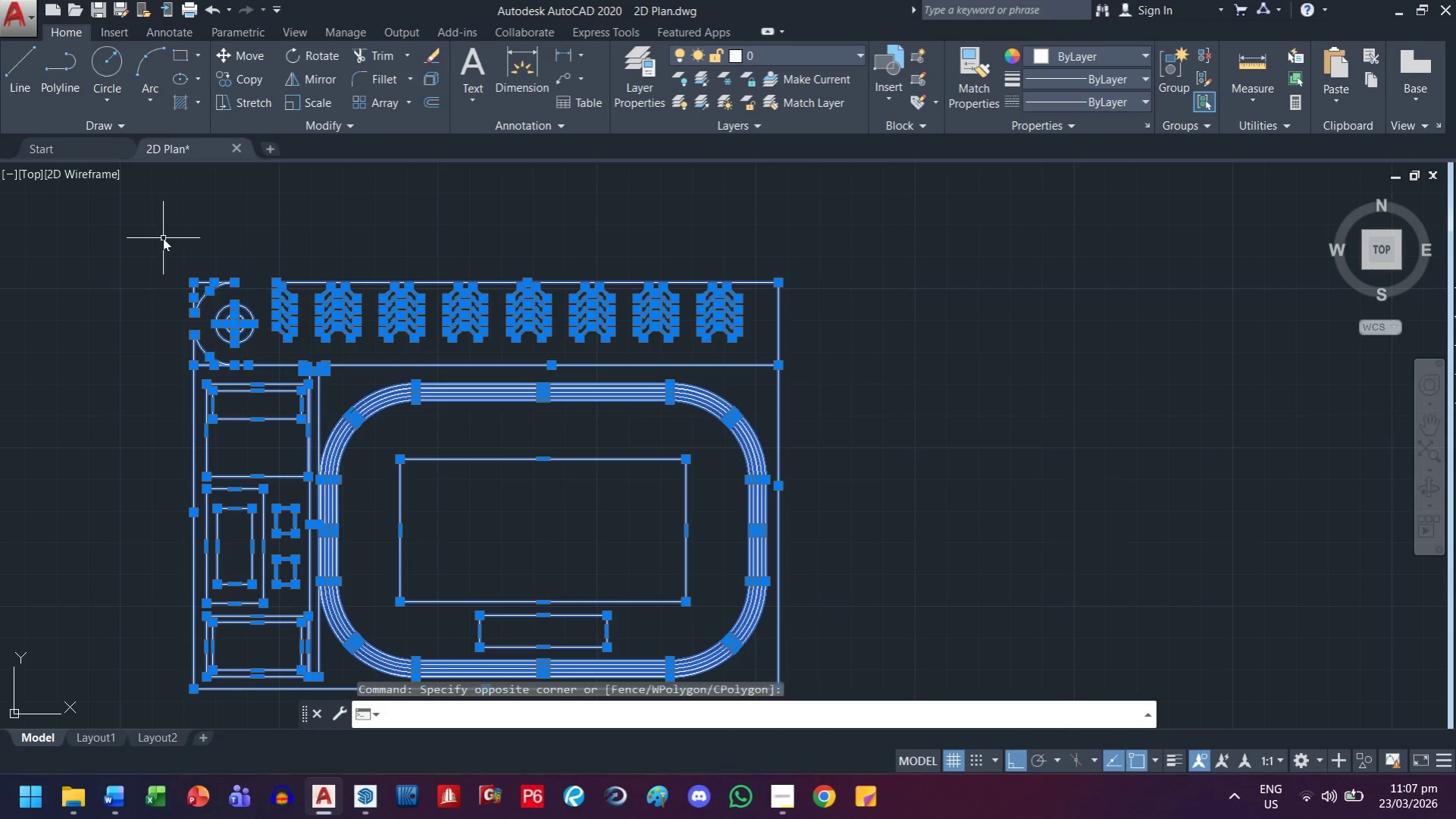 
wait(6.47)
 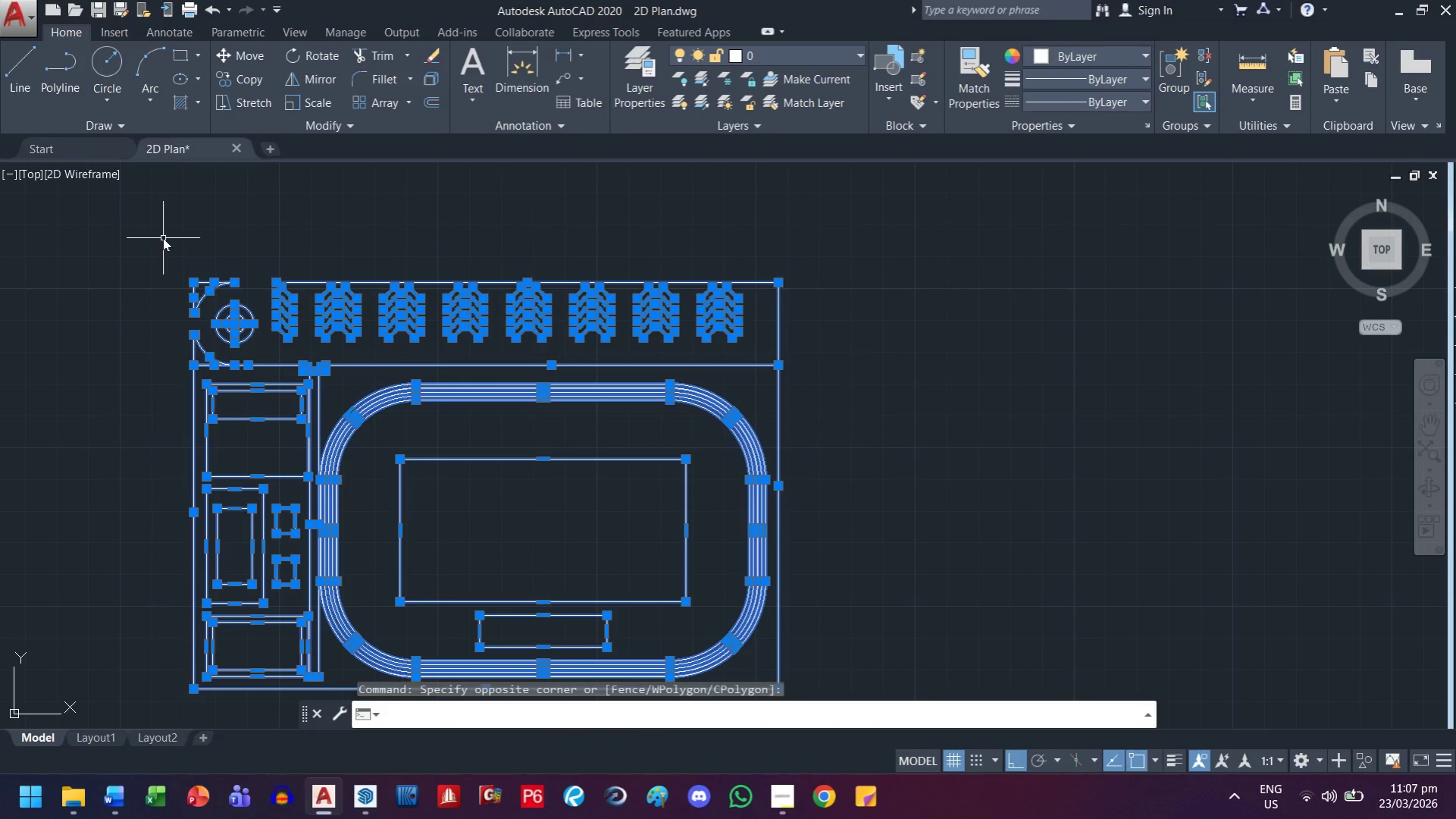 
type(ove)
 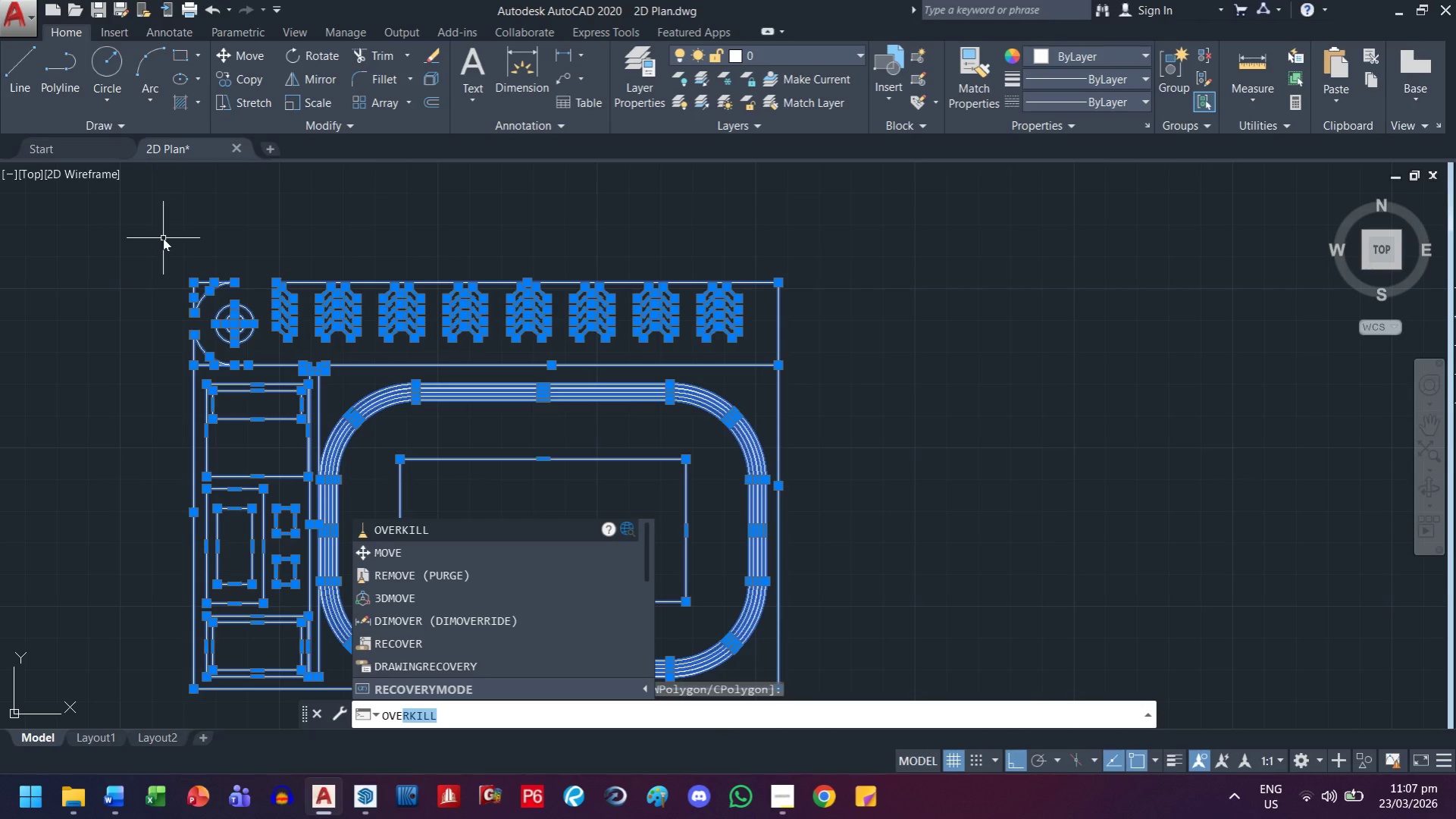 
key(Enter)
 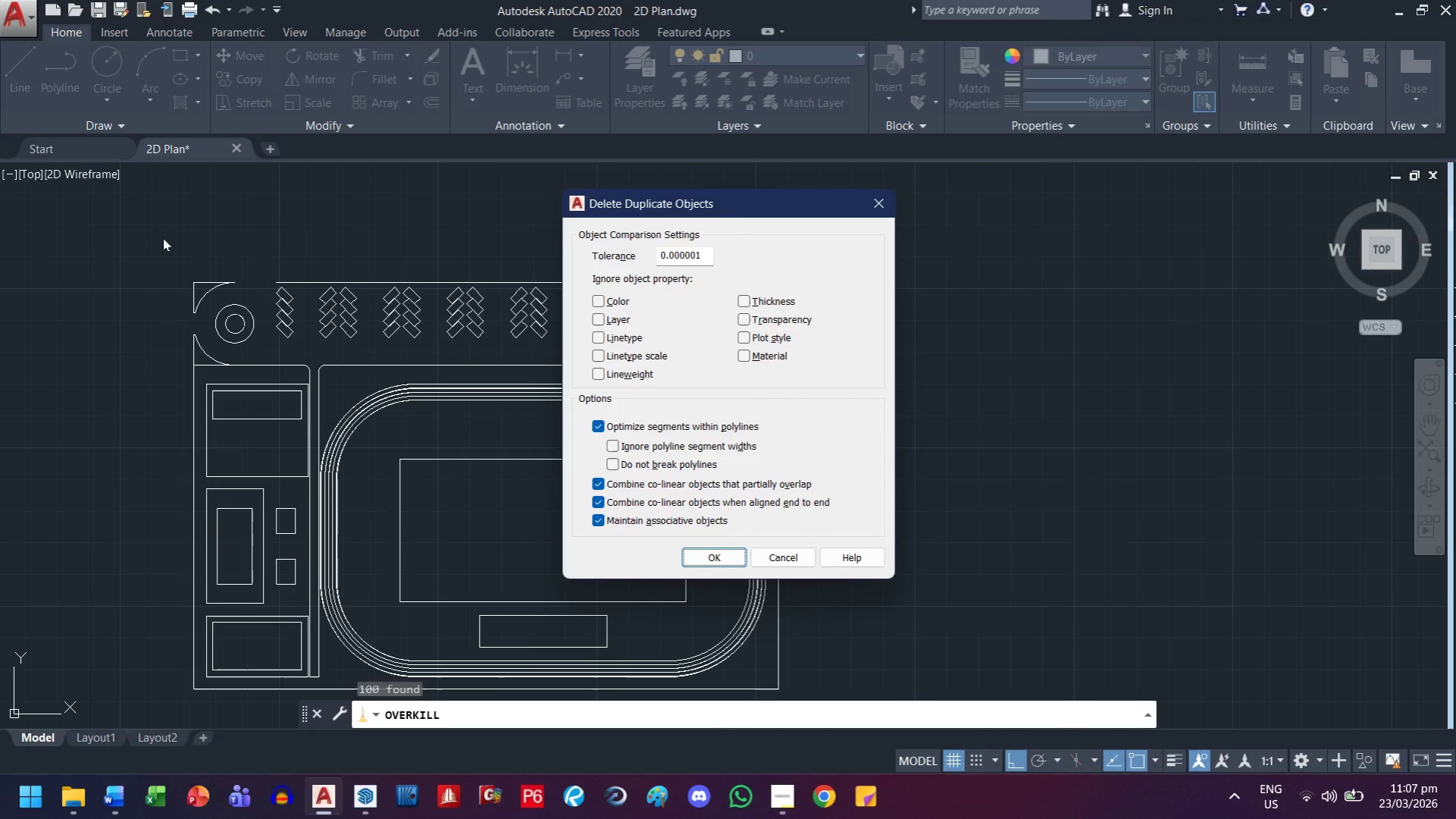 
key(Enter)
 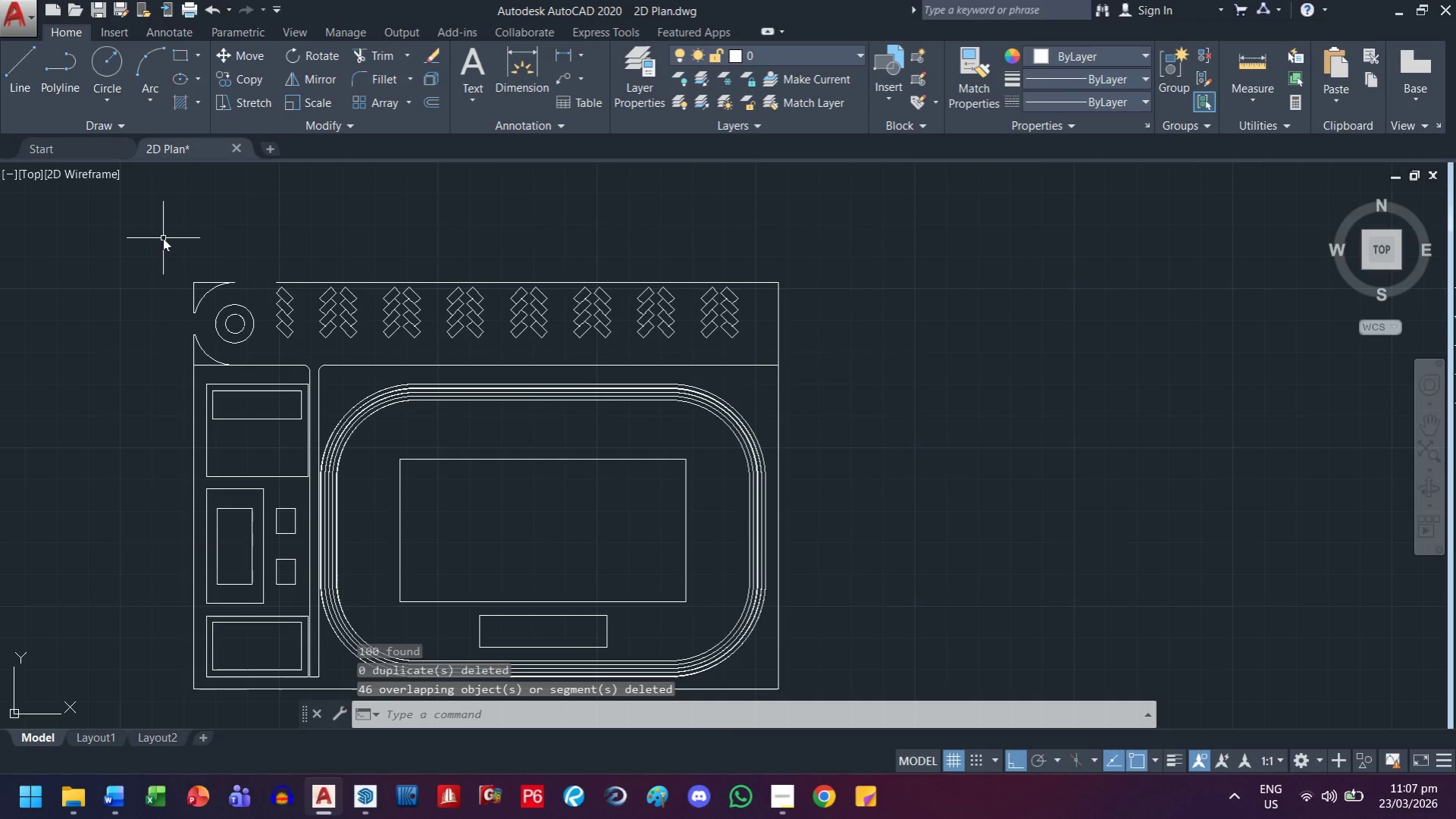 
scroll: coordinate [292, 275], scroll_direction: down, amount: 1.0
 